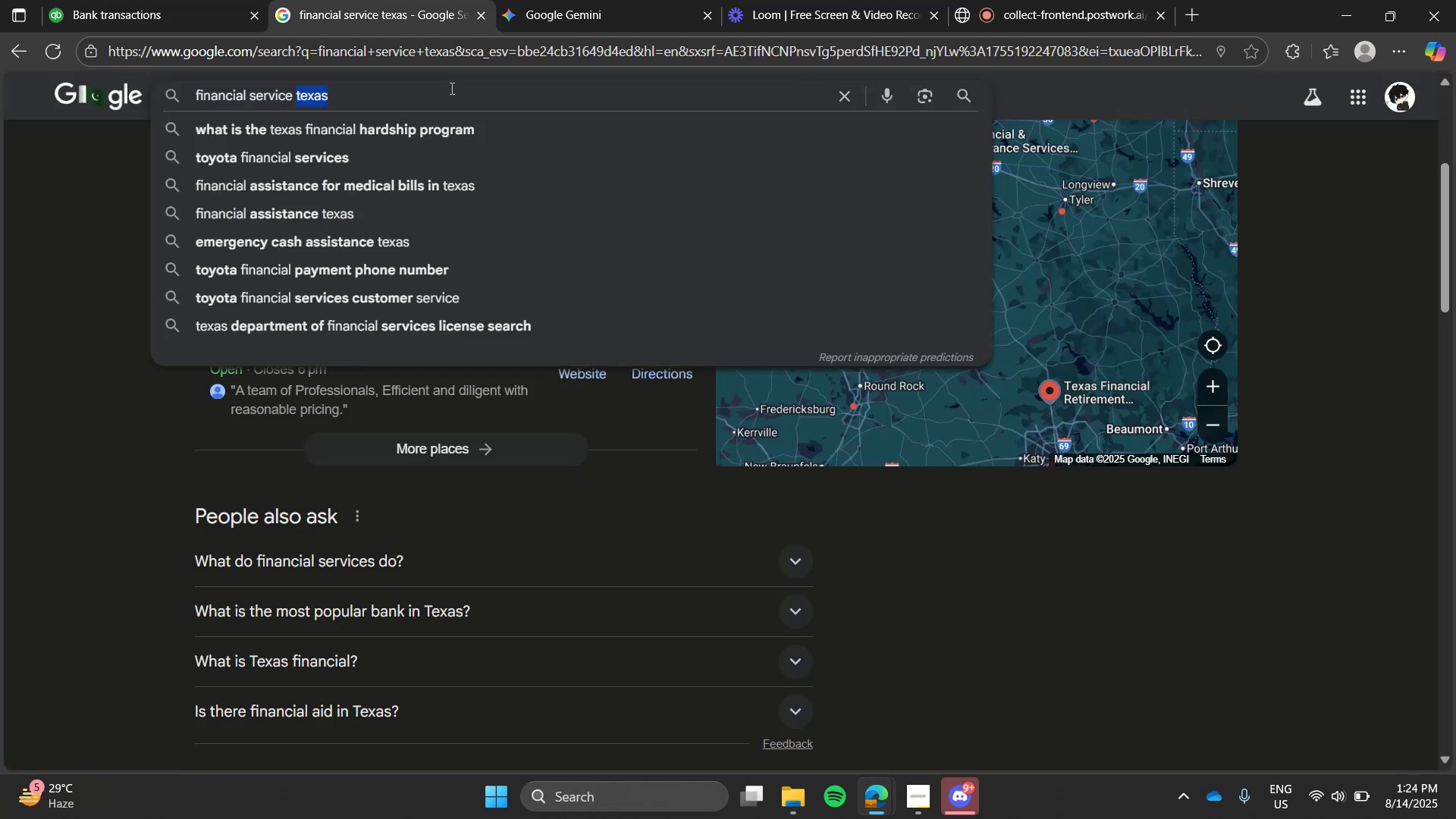 
key(Control+ControlLeft)
 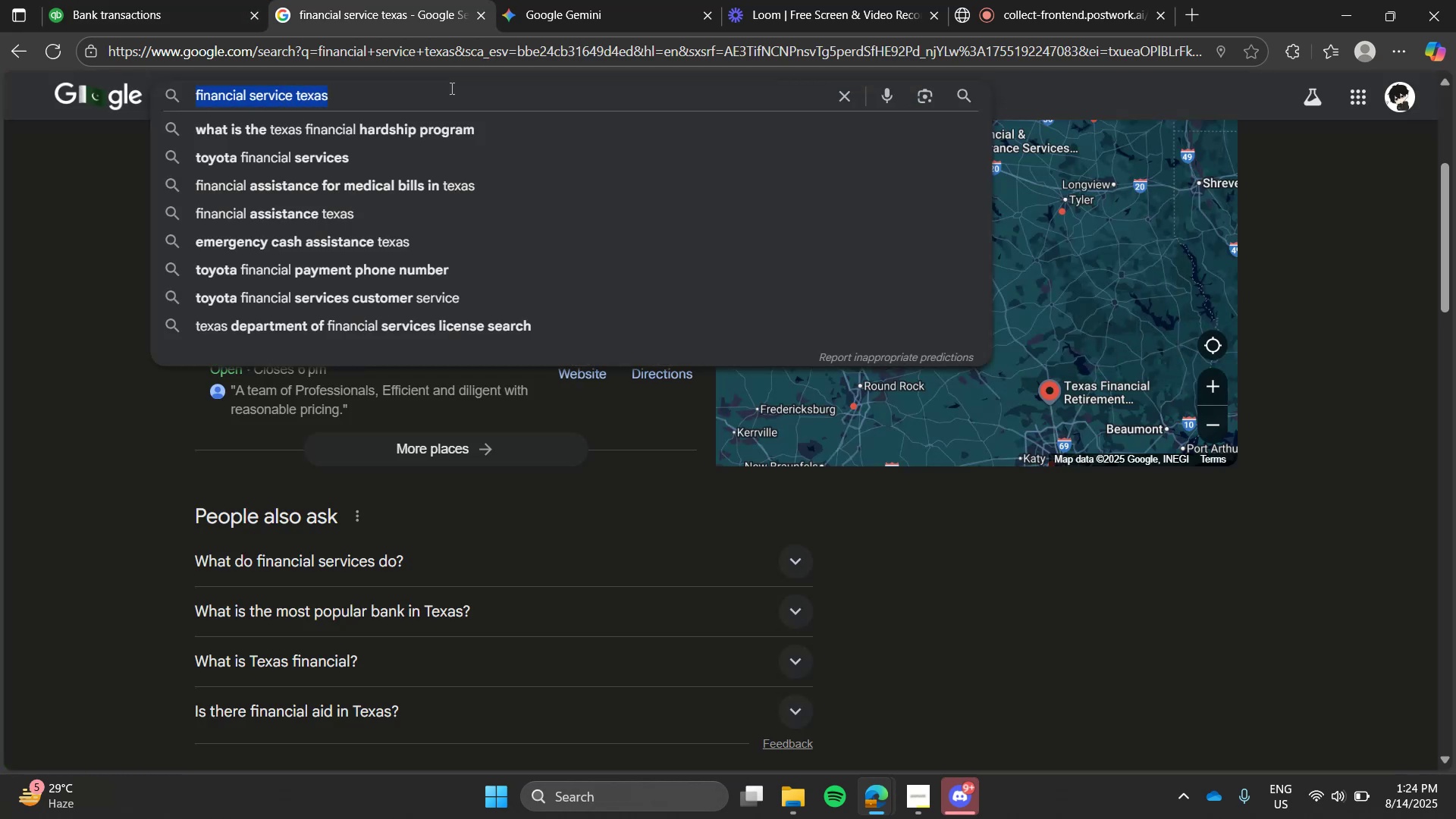 
triple_click([450, 88])
 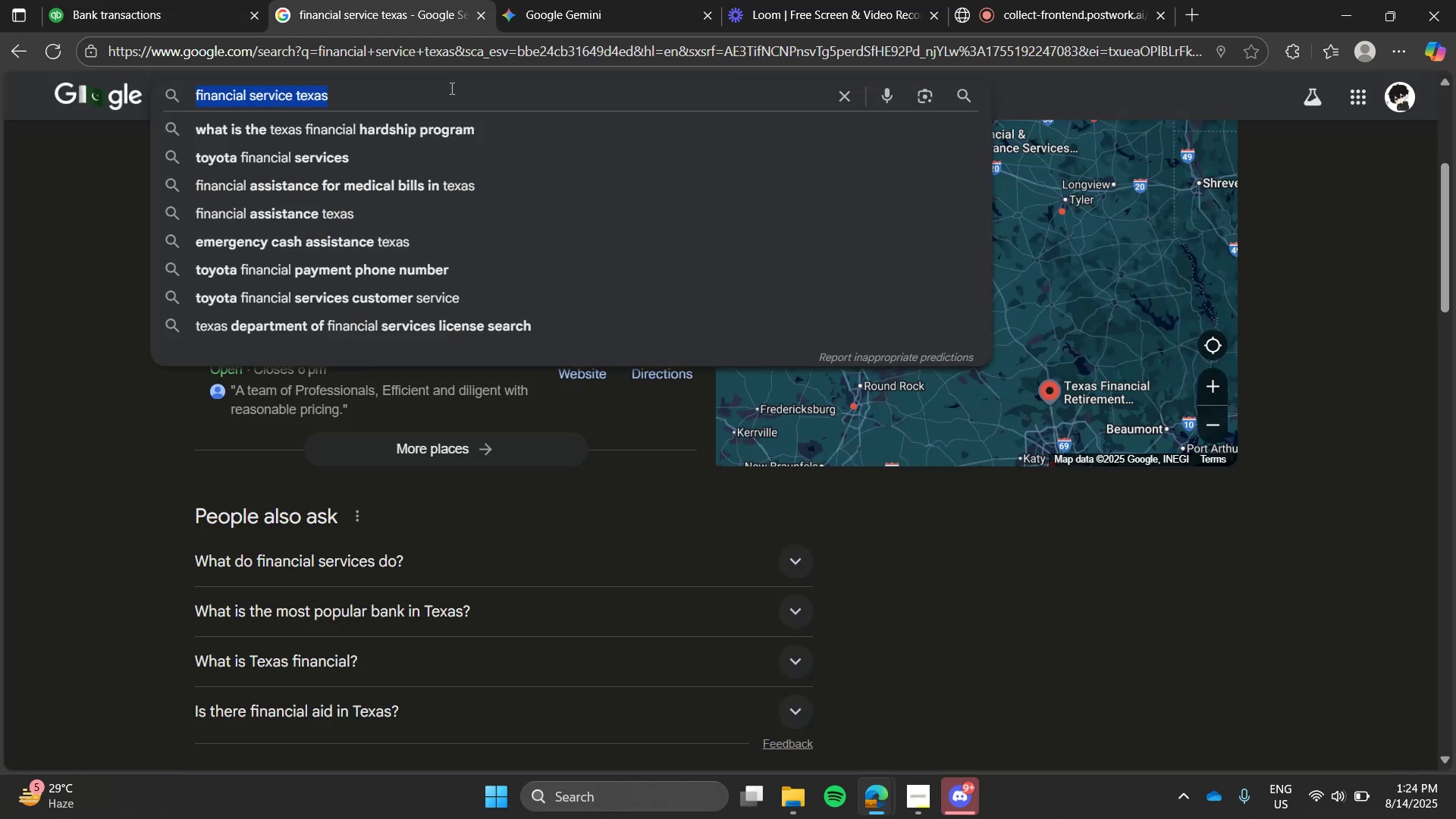 
key(Control+V)
 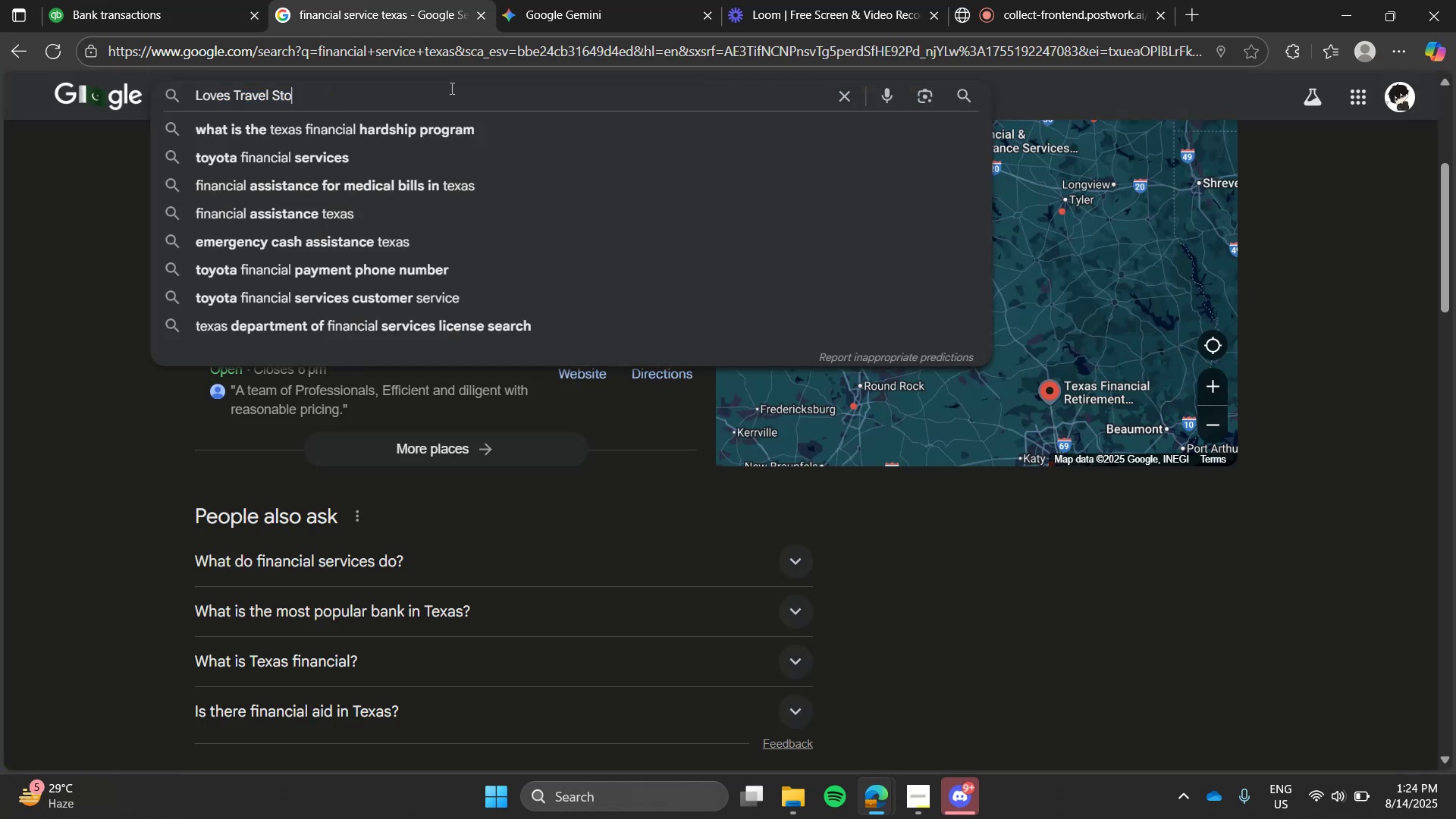 
key(Enter)
 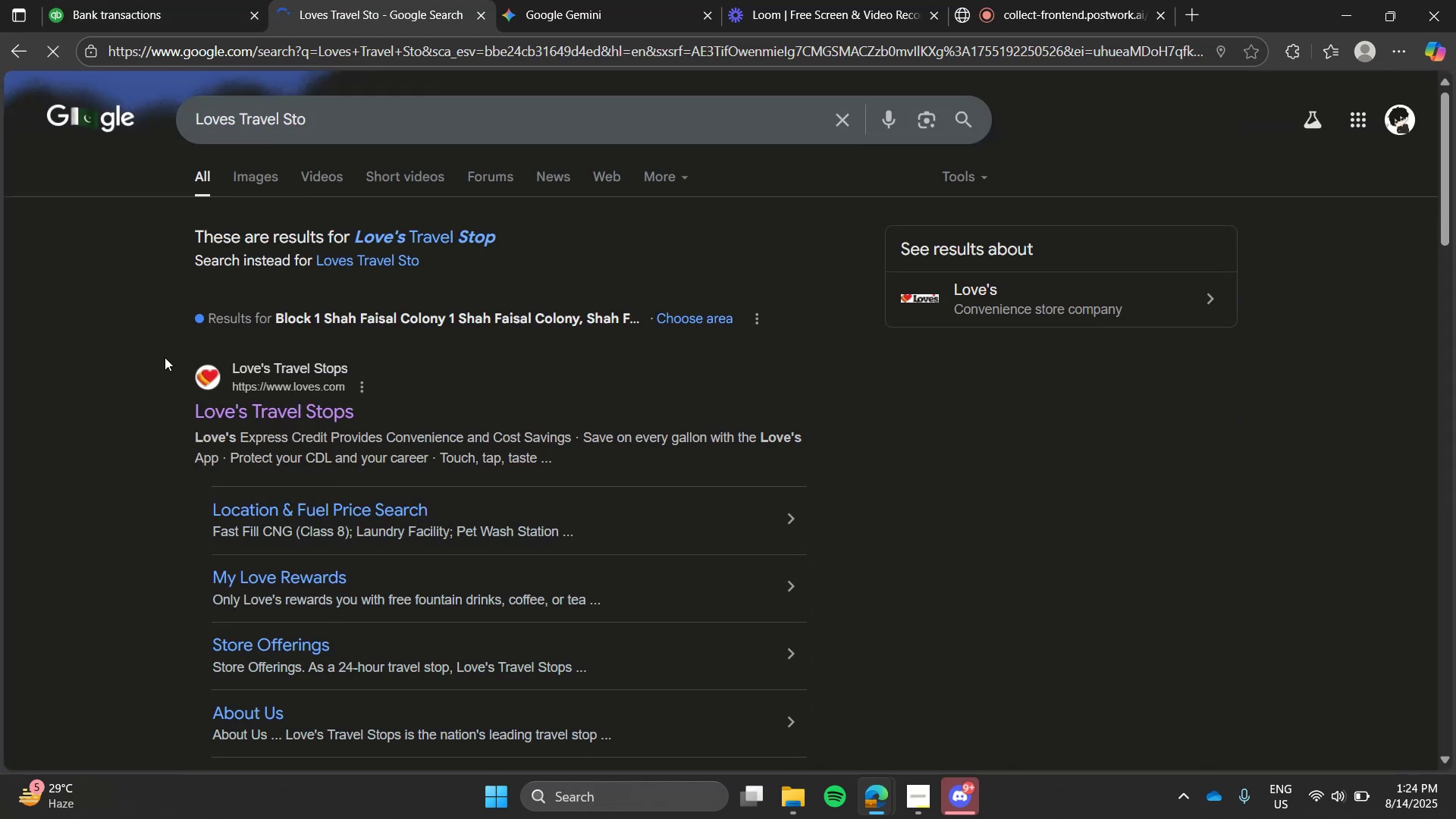 
left_click([70, 0])
 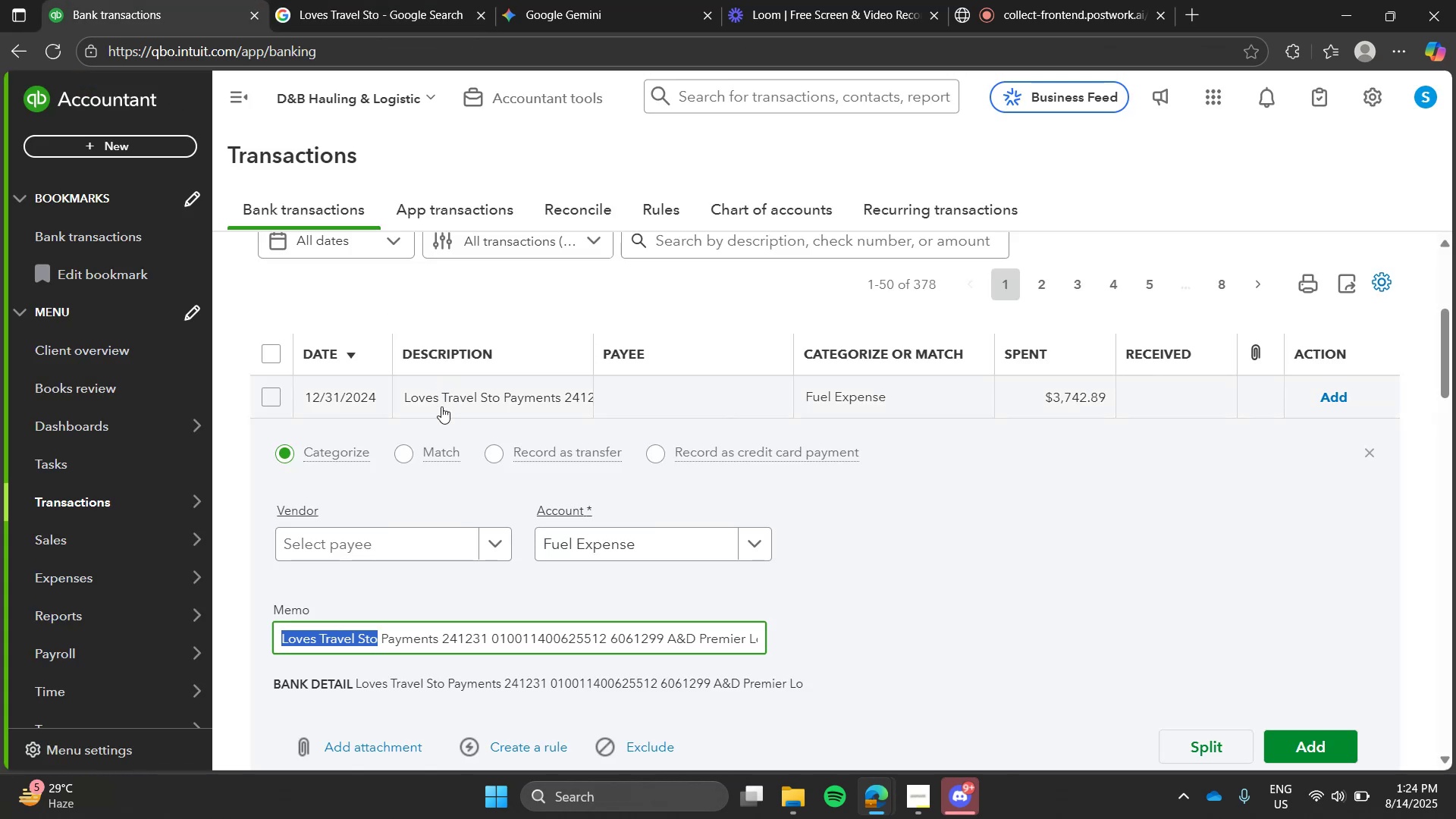 
left_click([441, 406])
 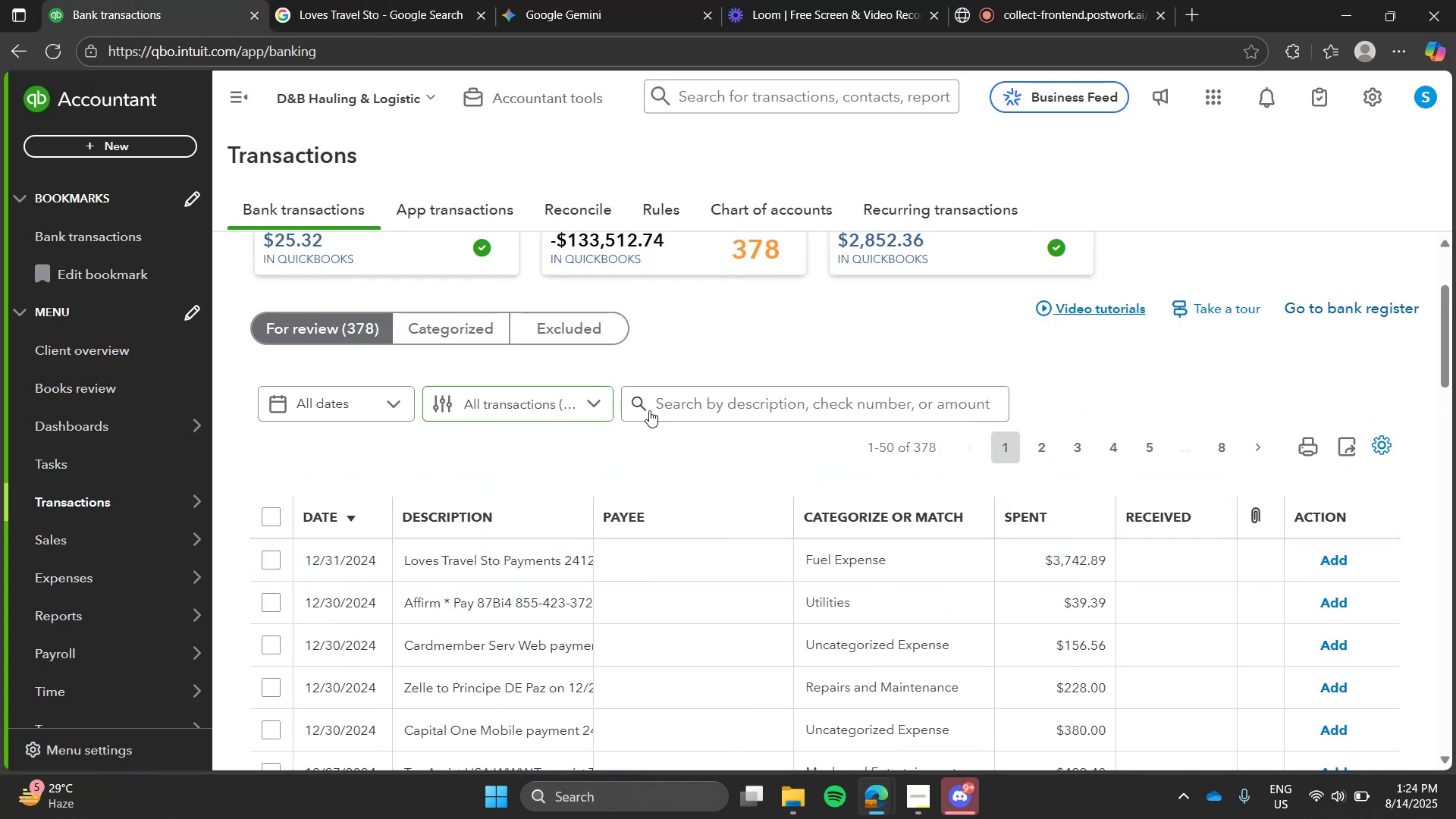 
left_click([707, 406])
 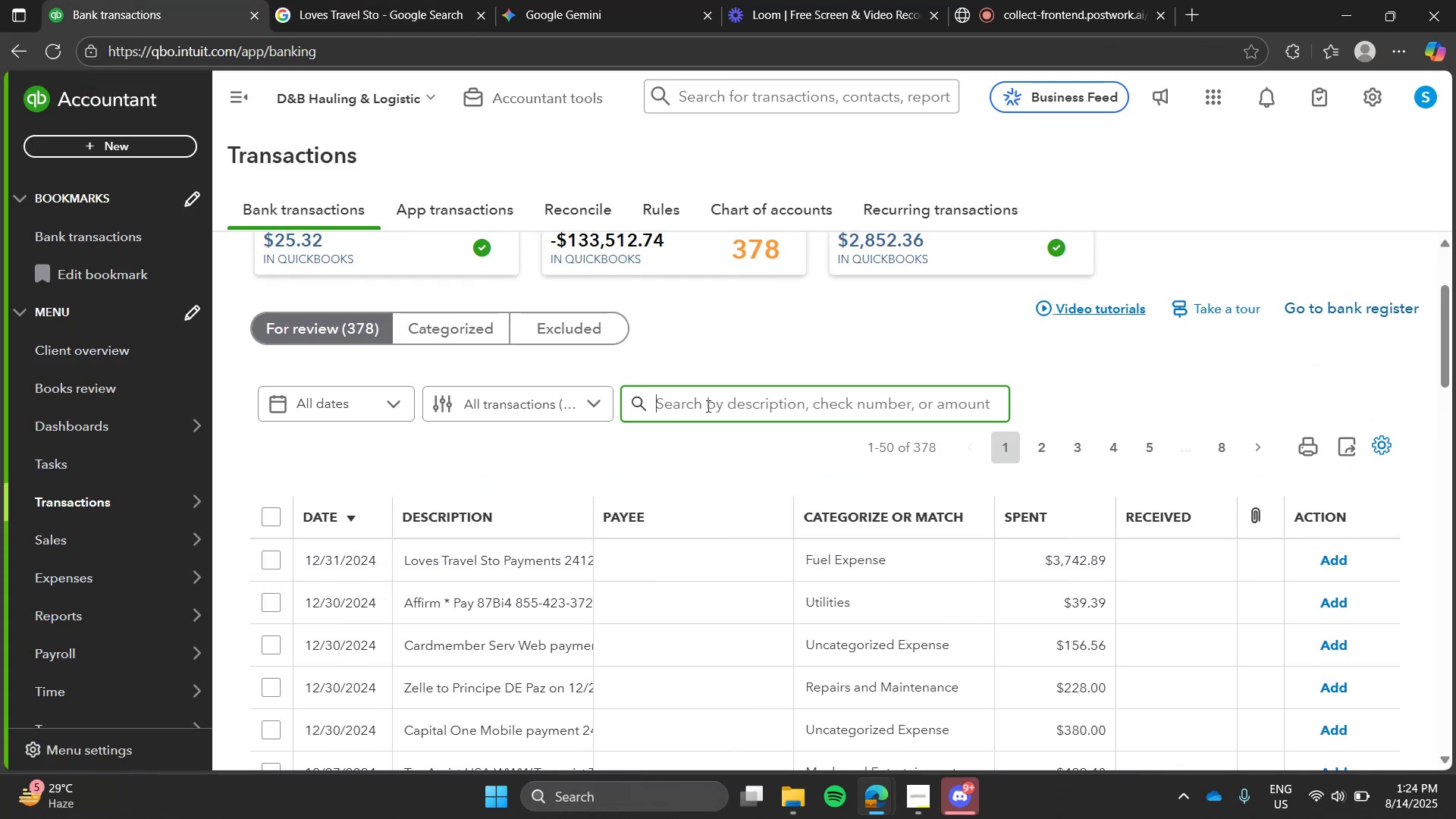 
type(loves travel)
 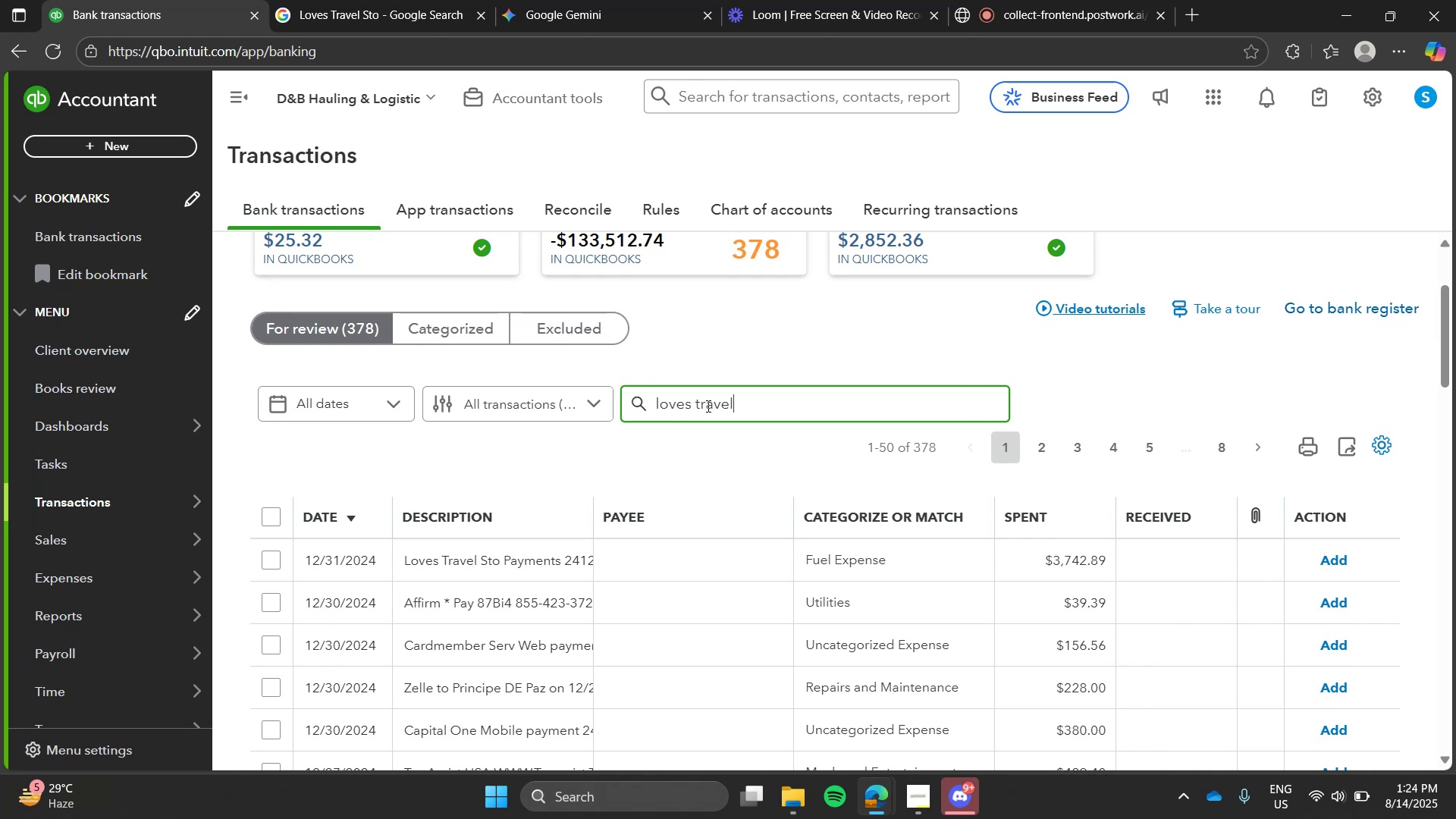 
key(Enter)
 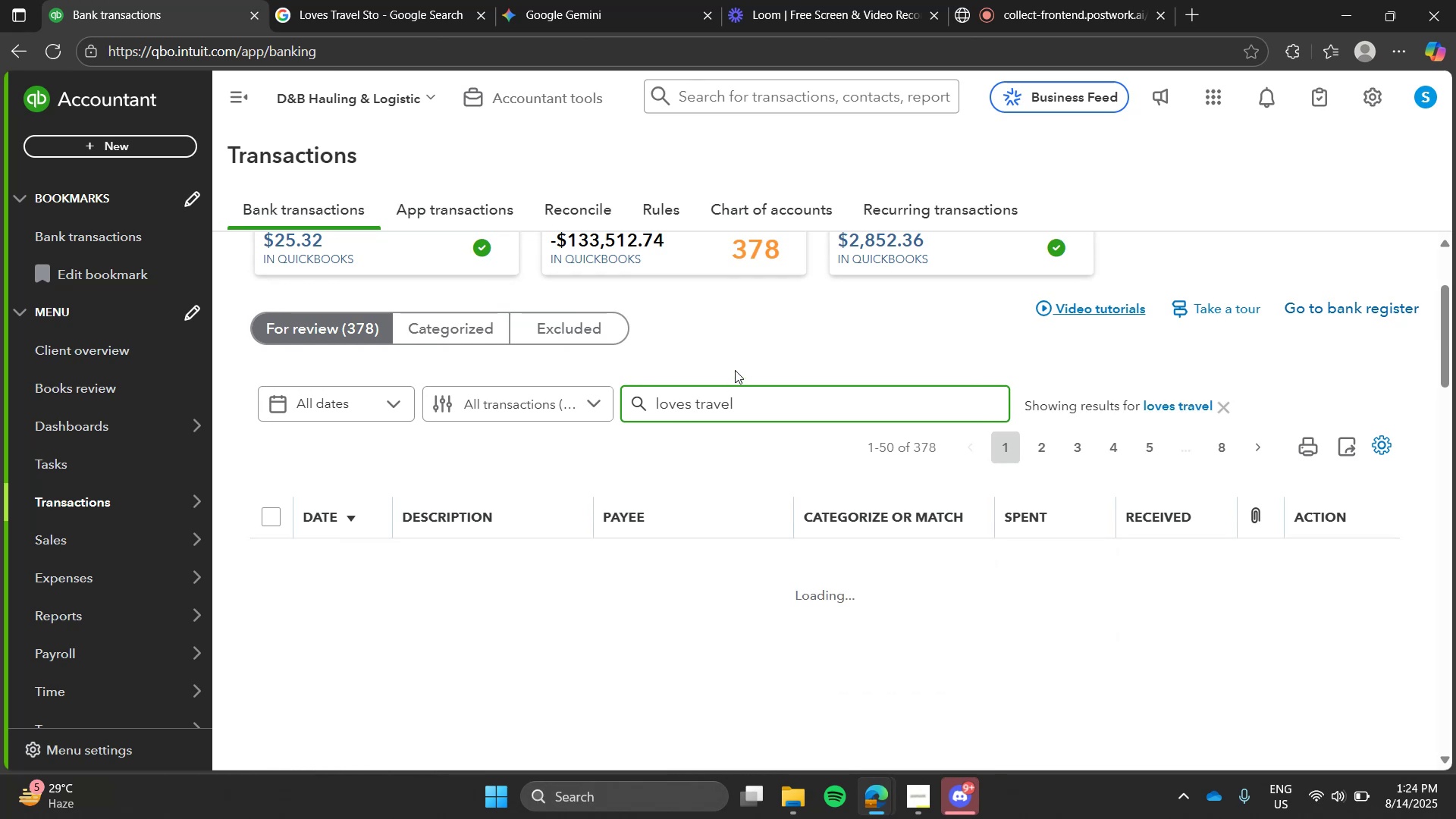 
left_click([746, 359])
 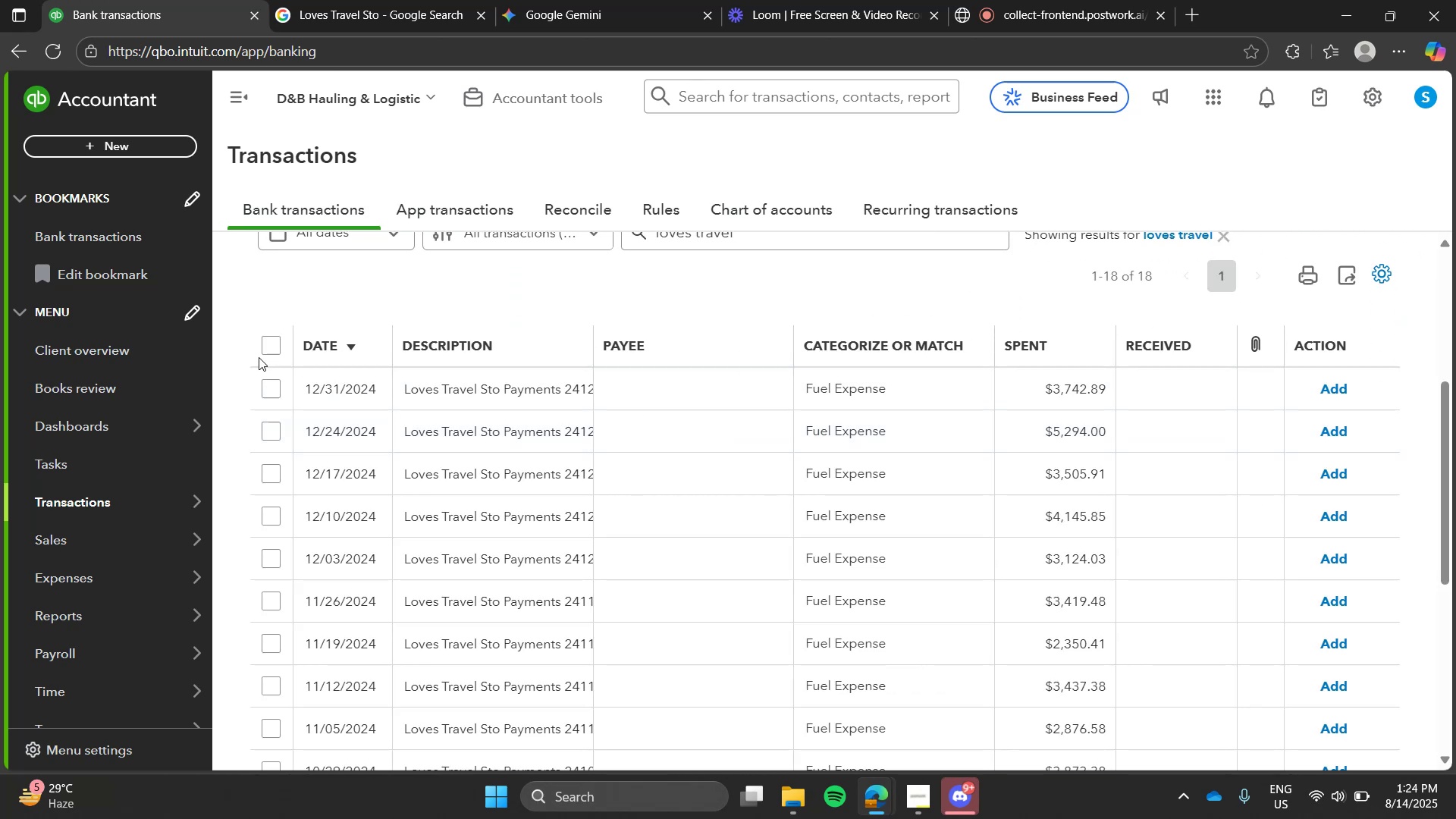 
left_click([263, 348])
 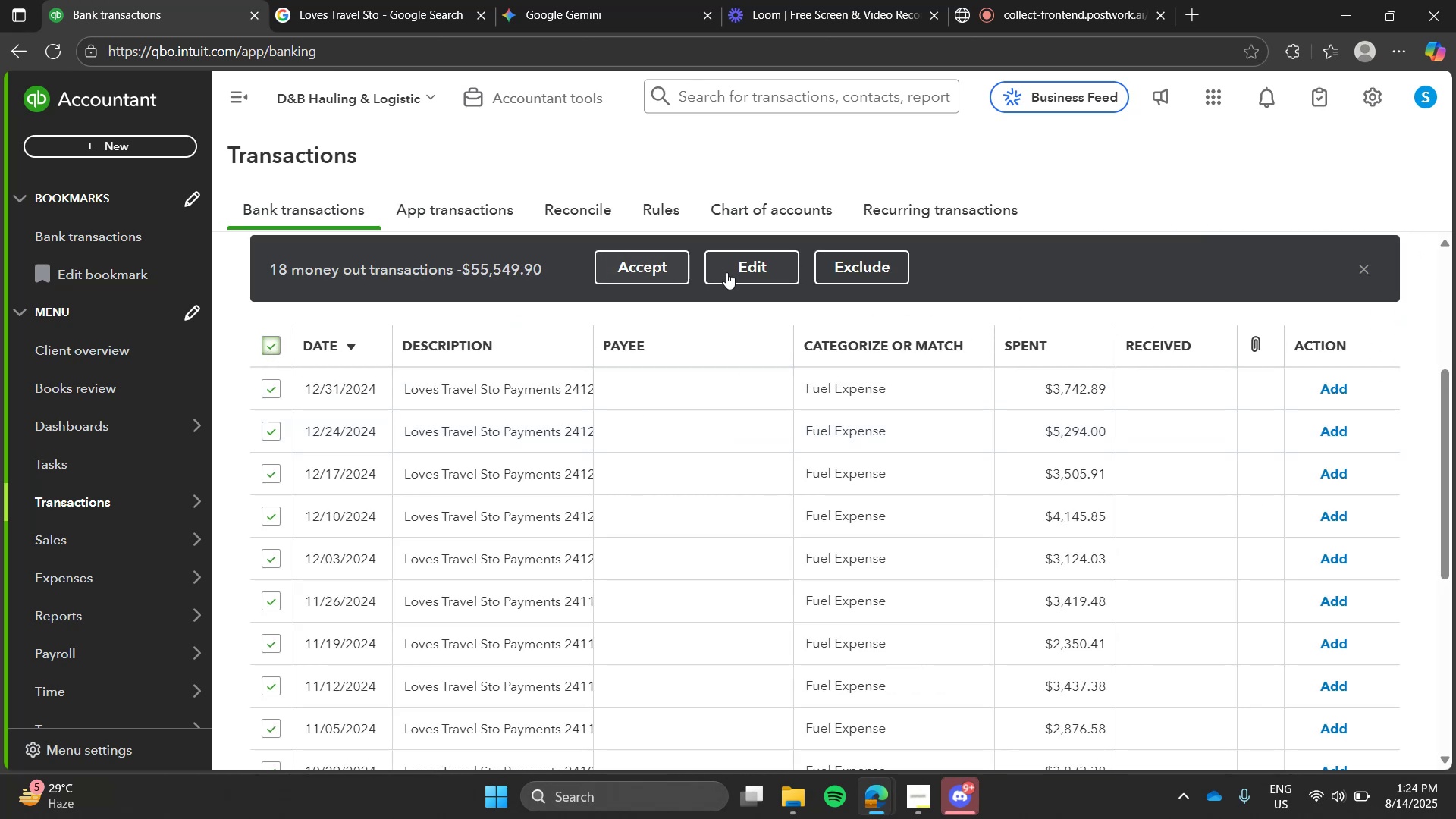 
left_click([728, 271])
 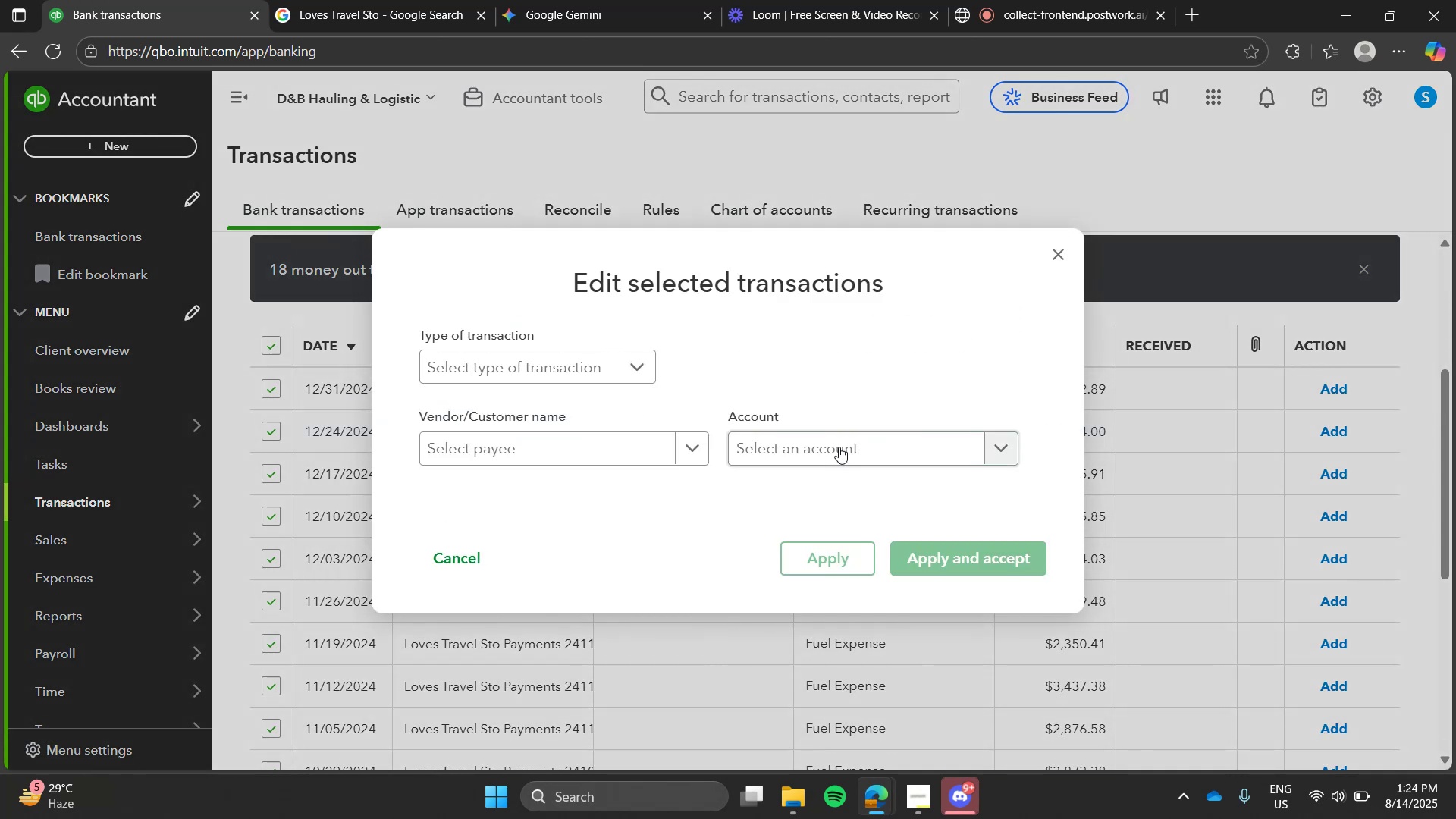 
left_click([839, 447])
 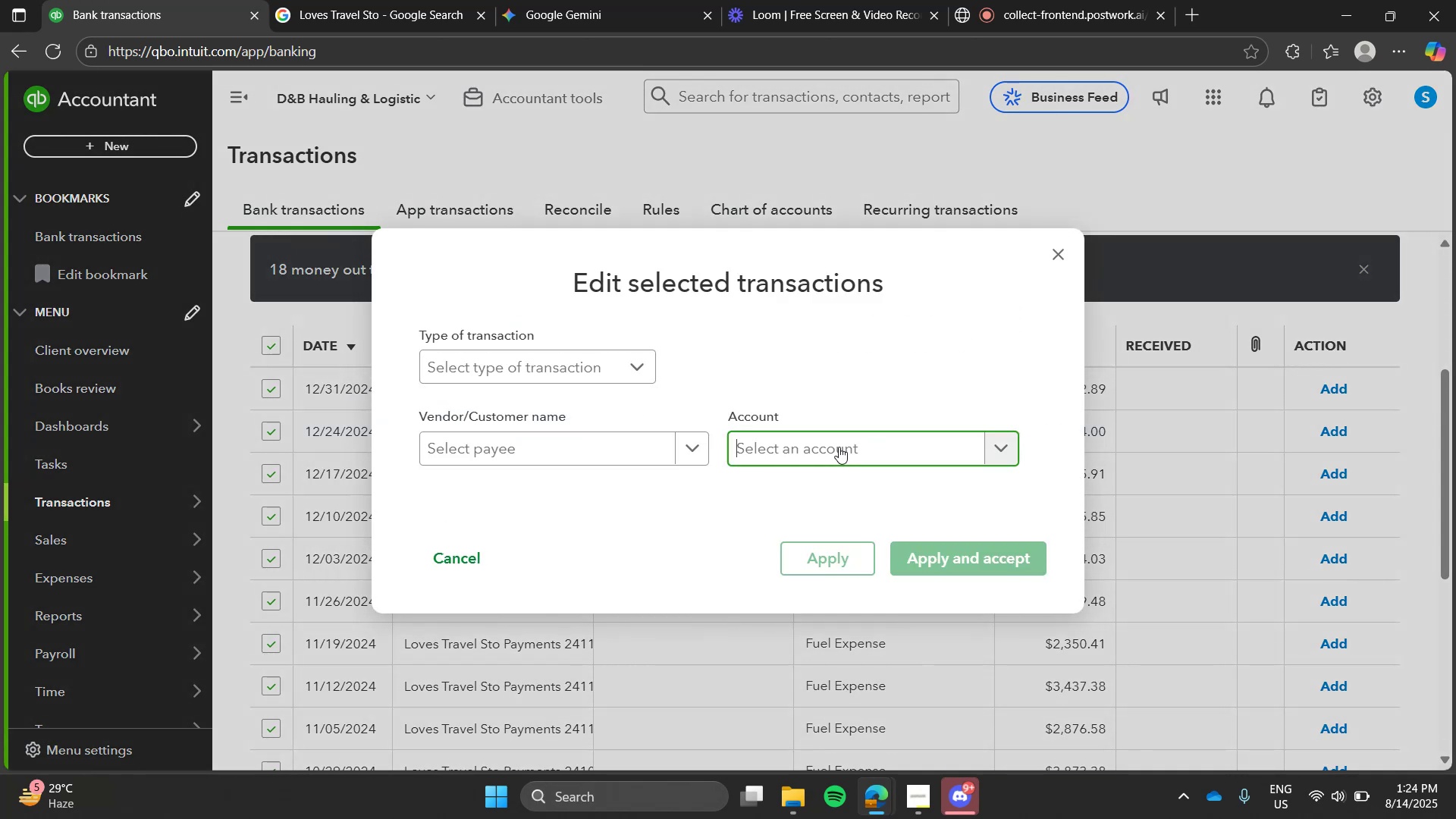 
type(feu)
key(Backspace)
key(Backspace)
type(uel)
 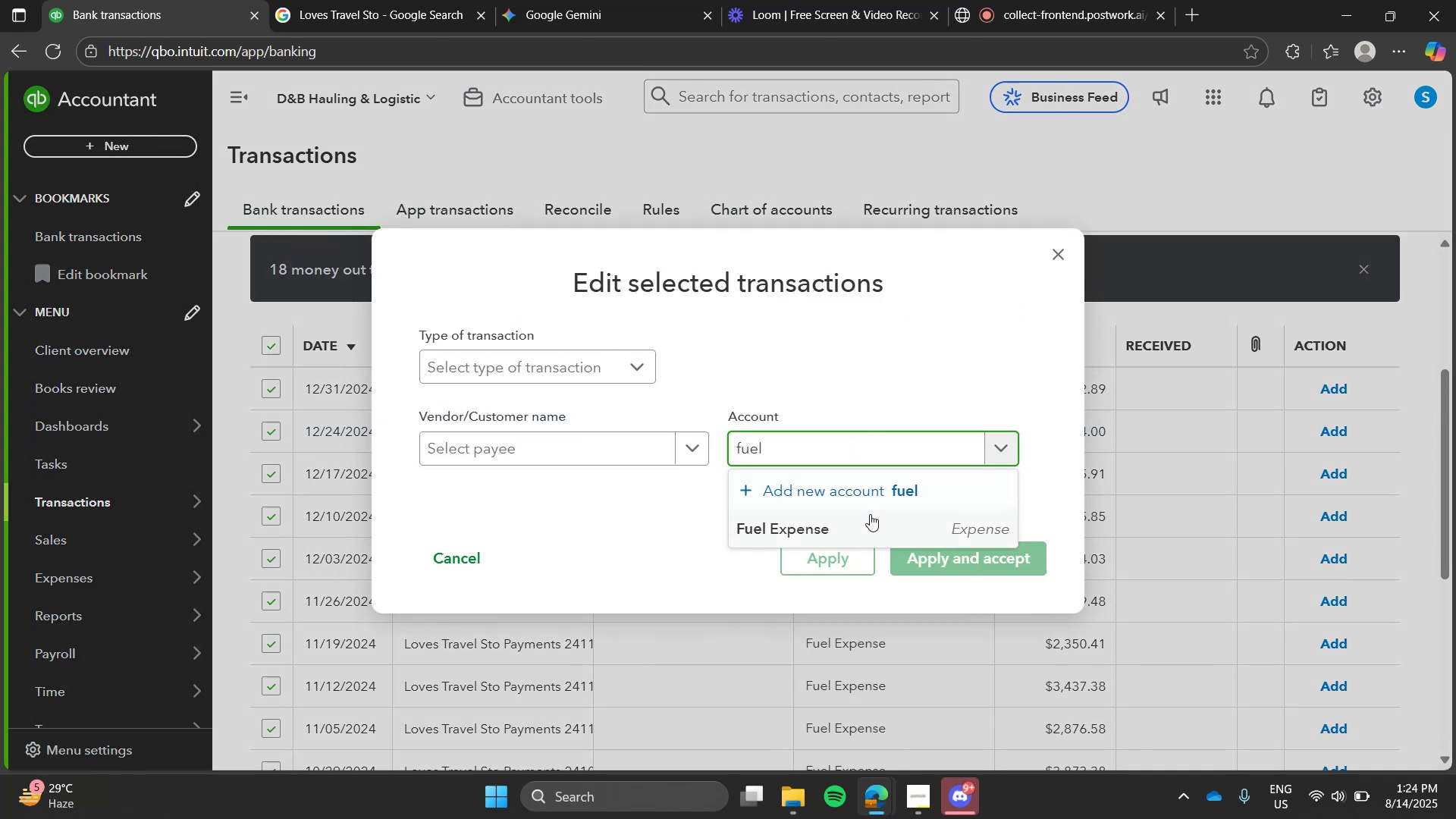 
left_click([875, 527])
 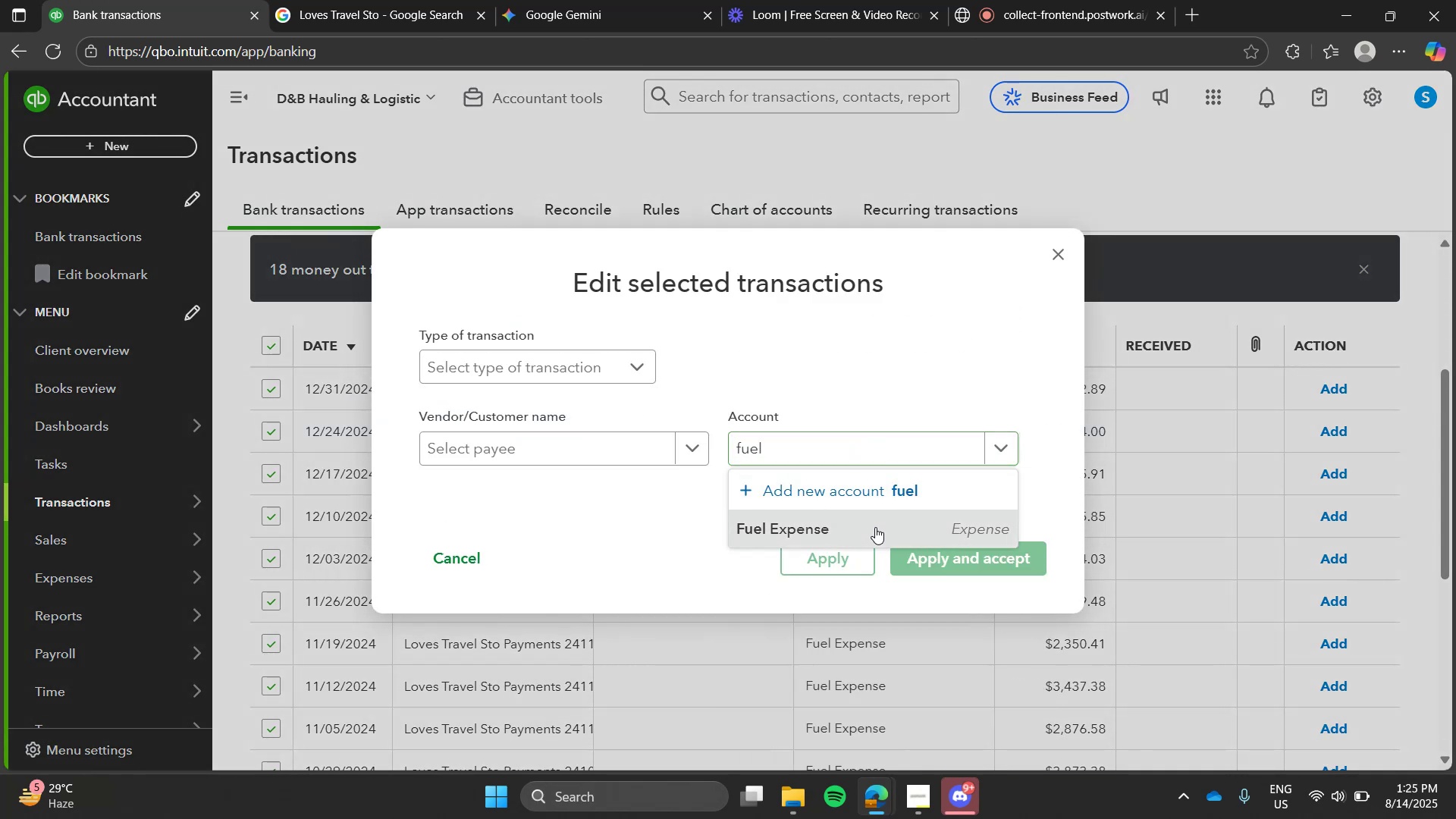 
key(Enter)
 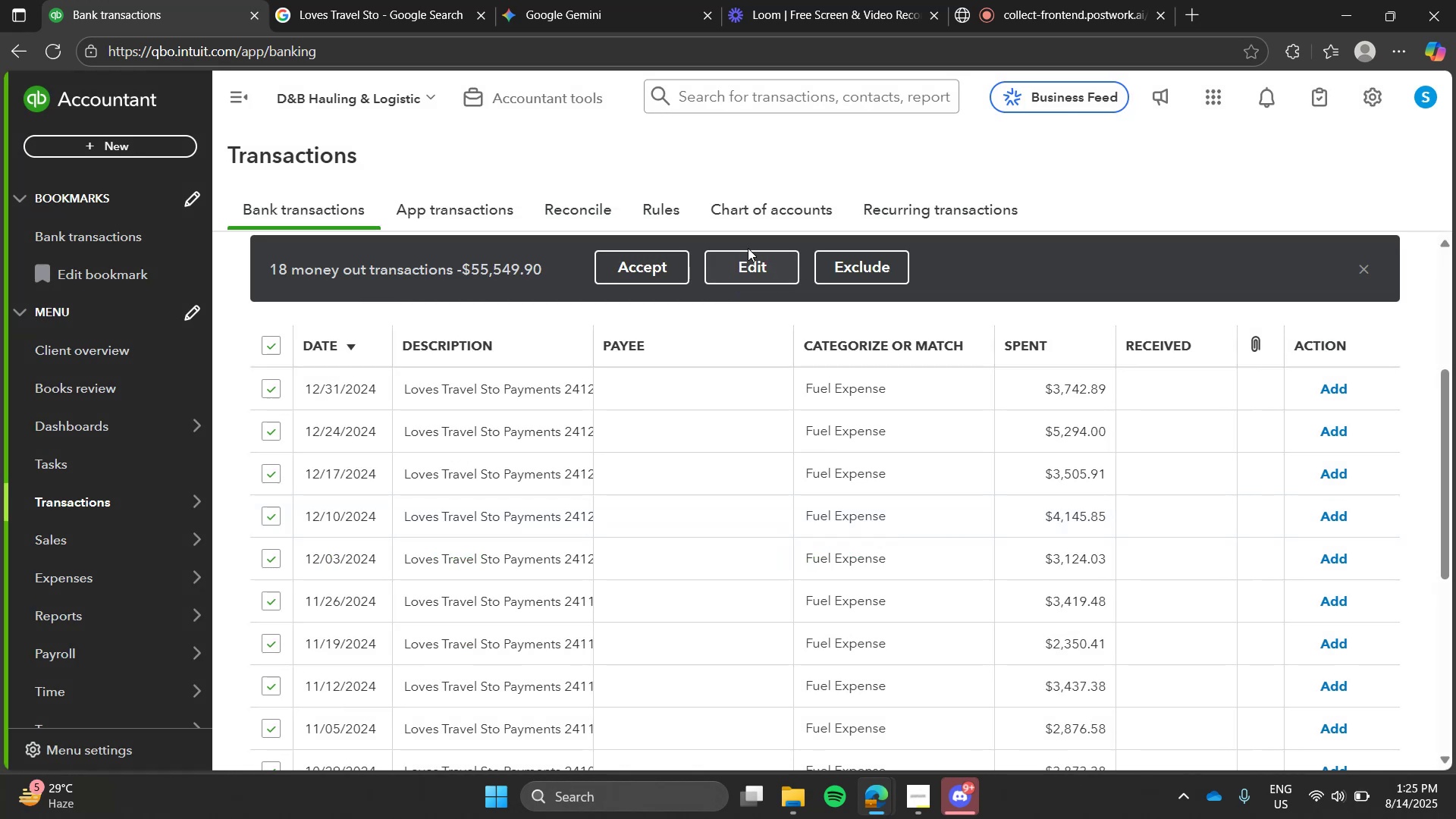 
left_click([752, 268])
 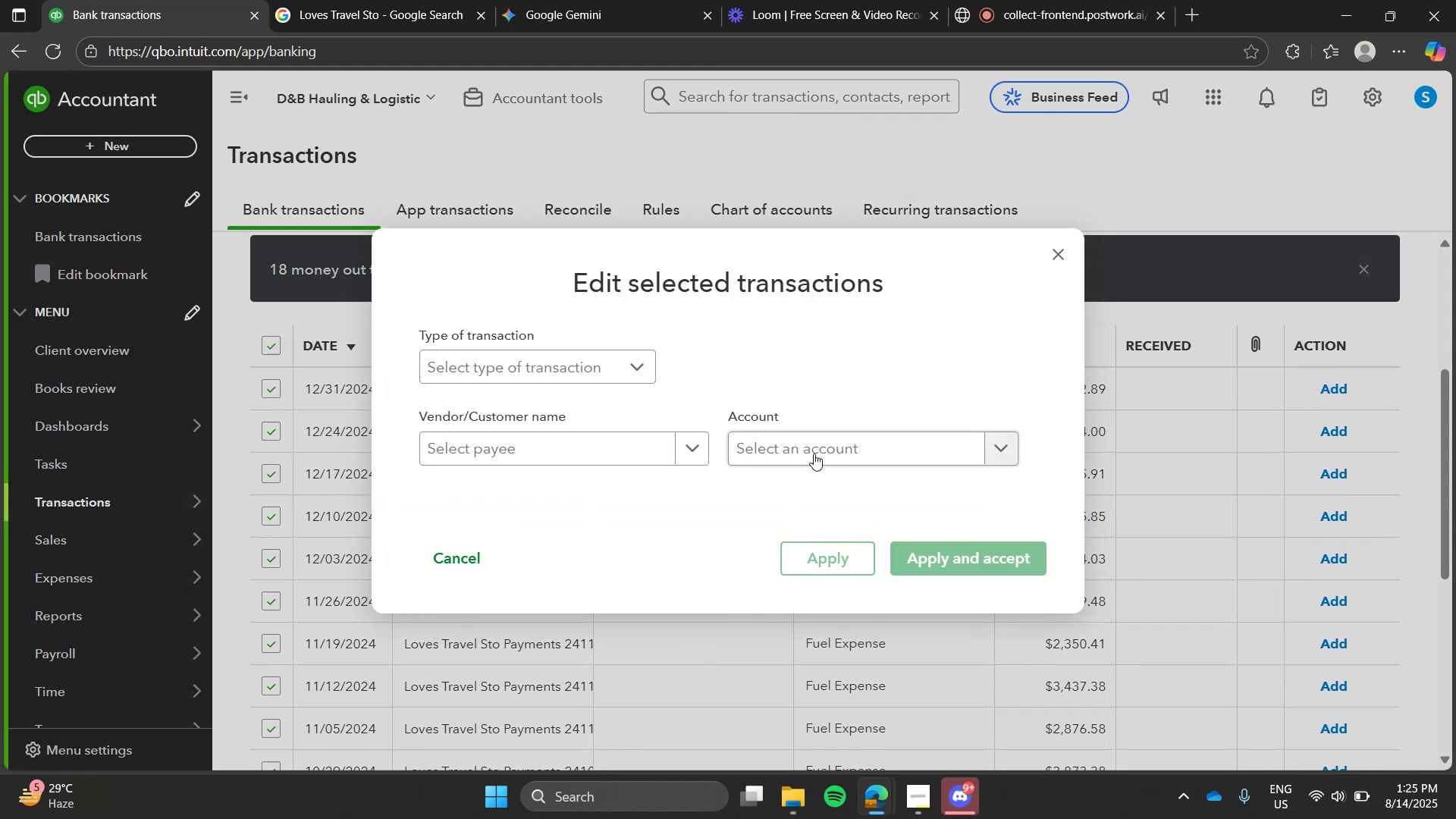 
left_click([814, 453])
 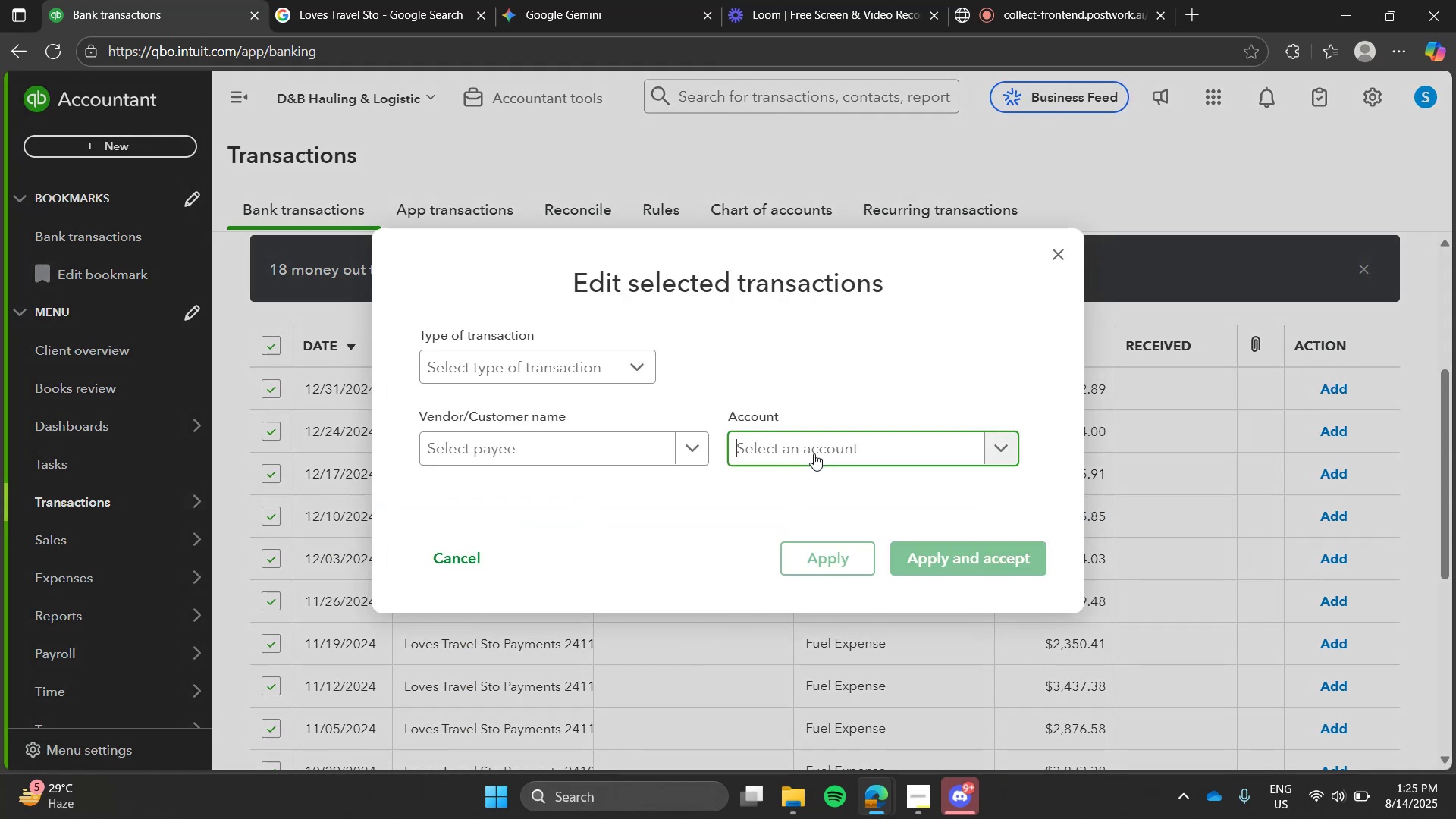 
type(fuel)
 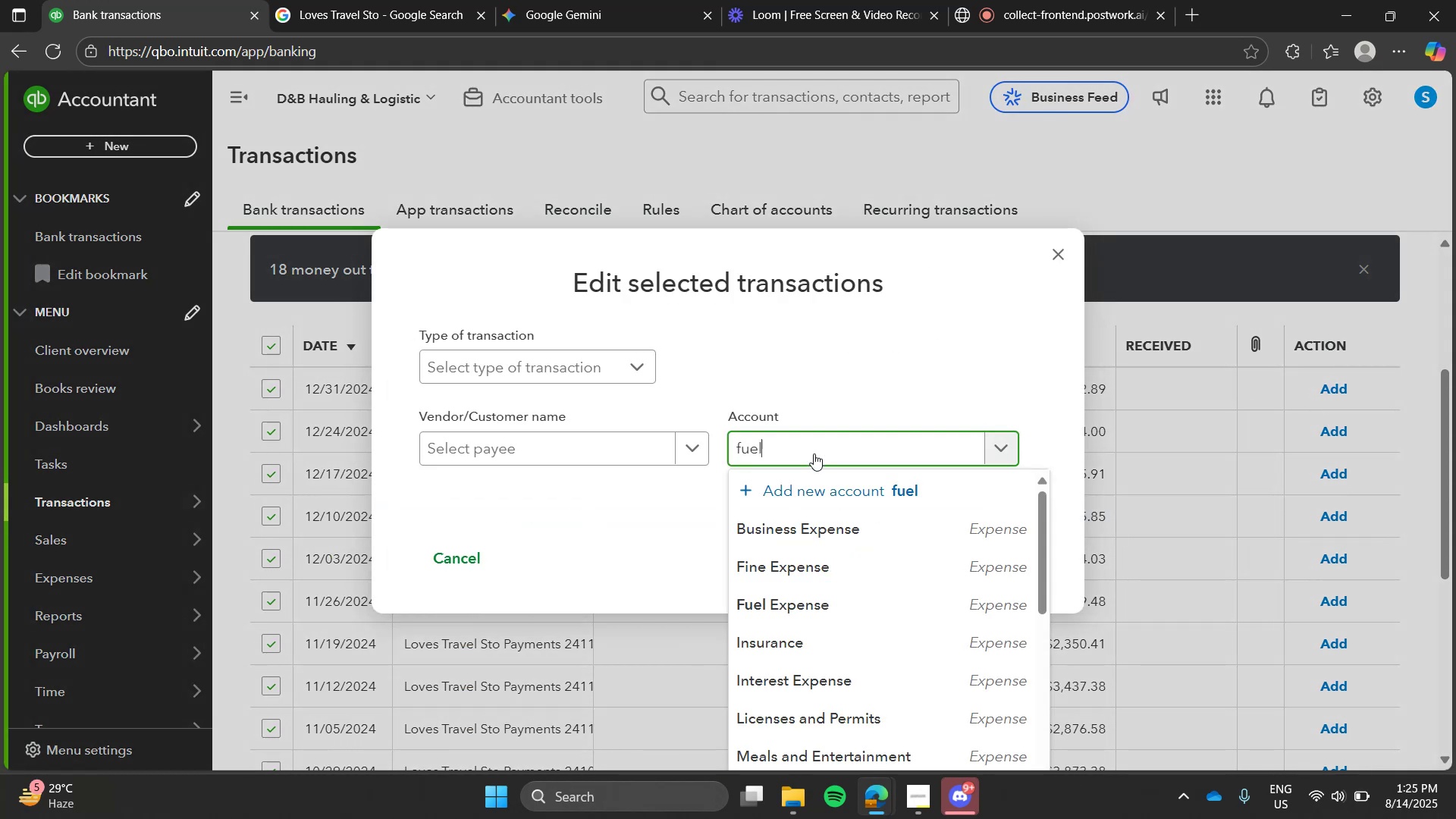 
key(Enter)
 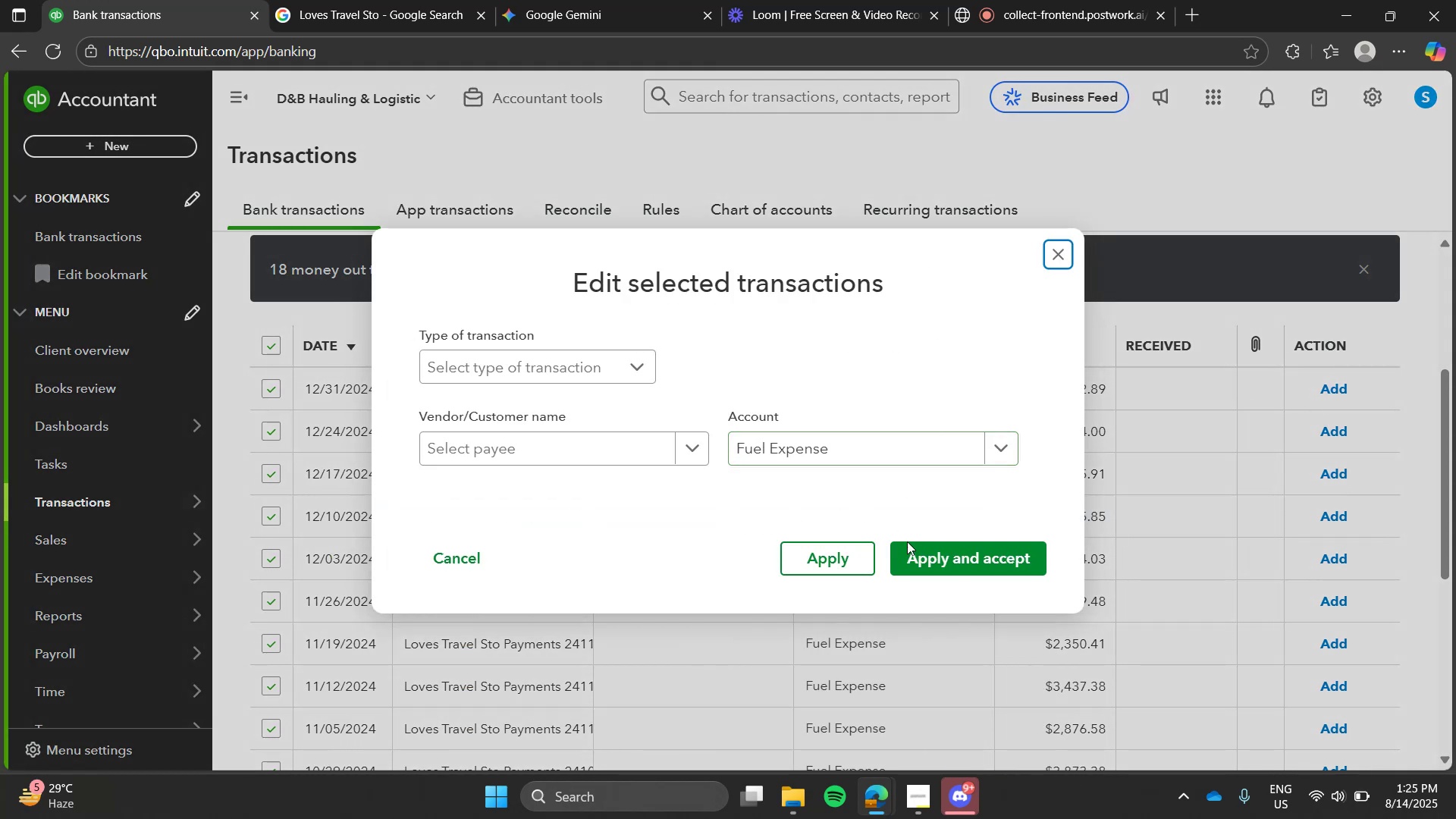 
left_click([910, 543])
 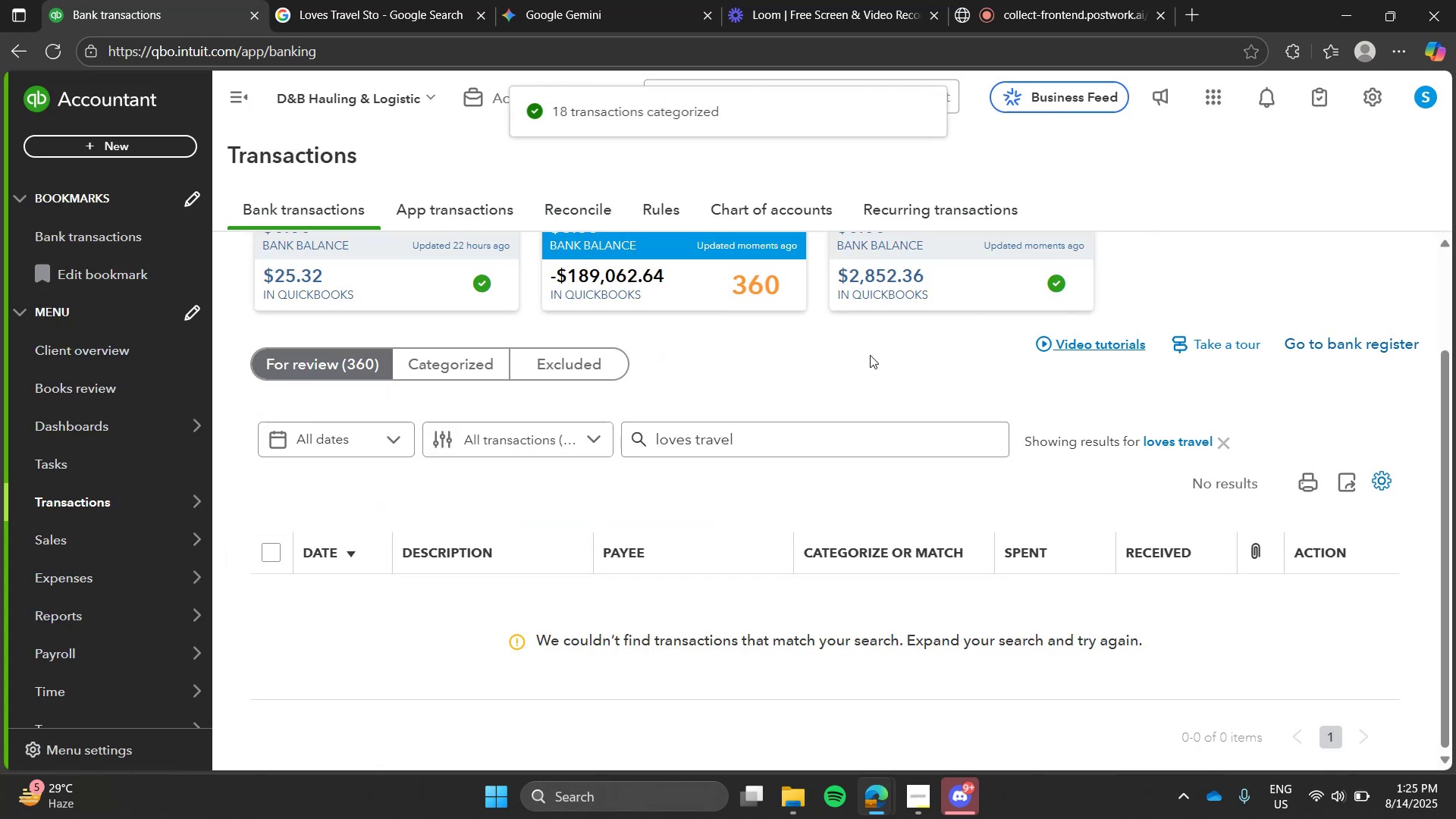 
left_click([1194, 504])
 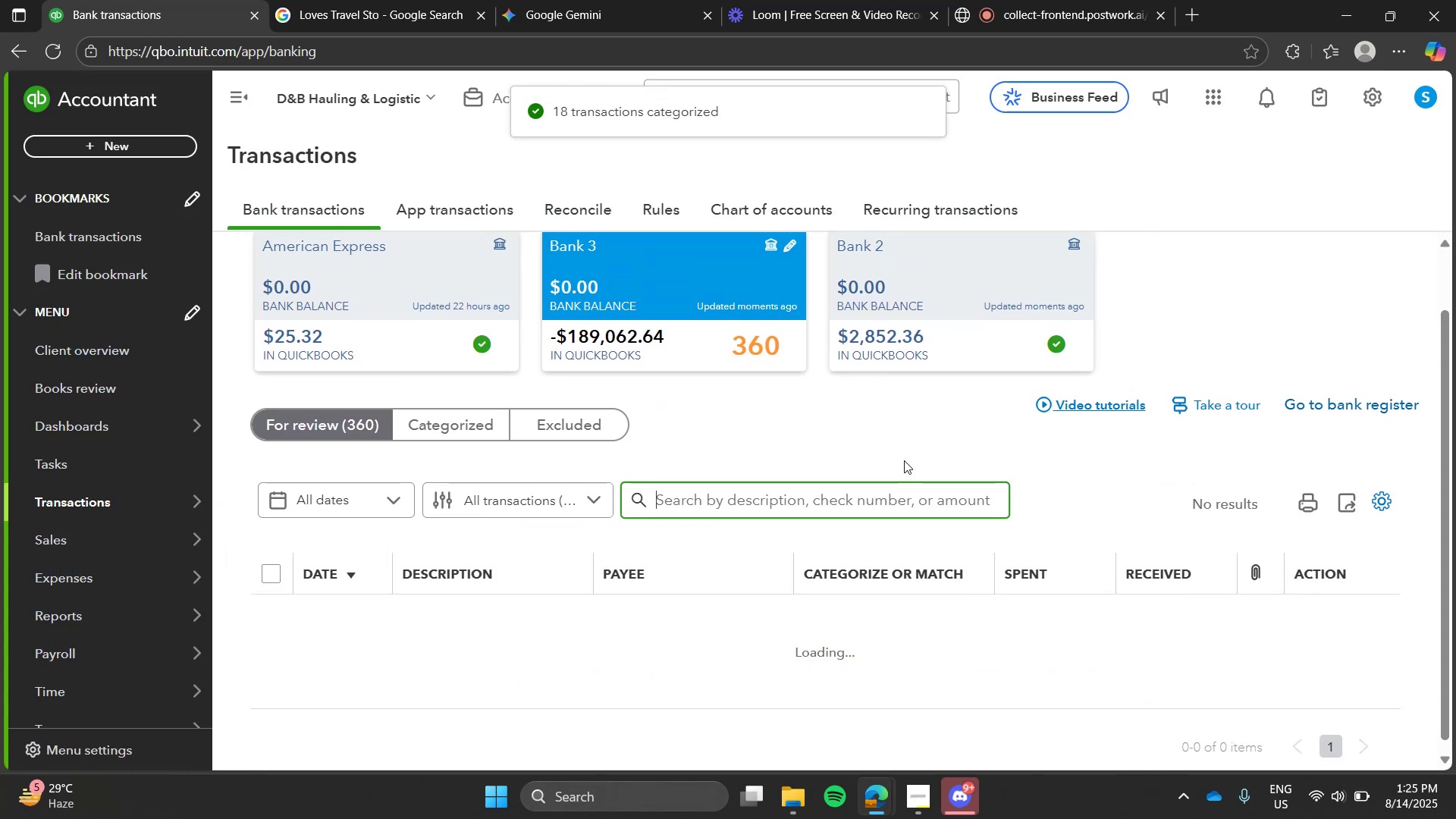 
left_click([904, 460])
 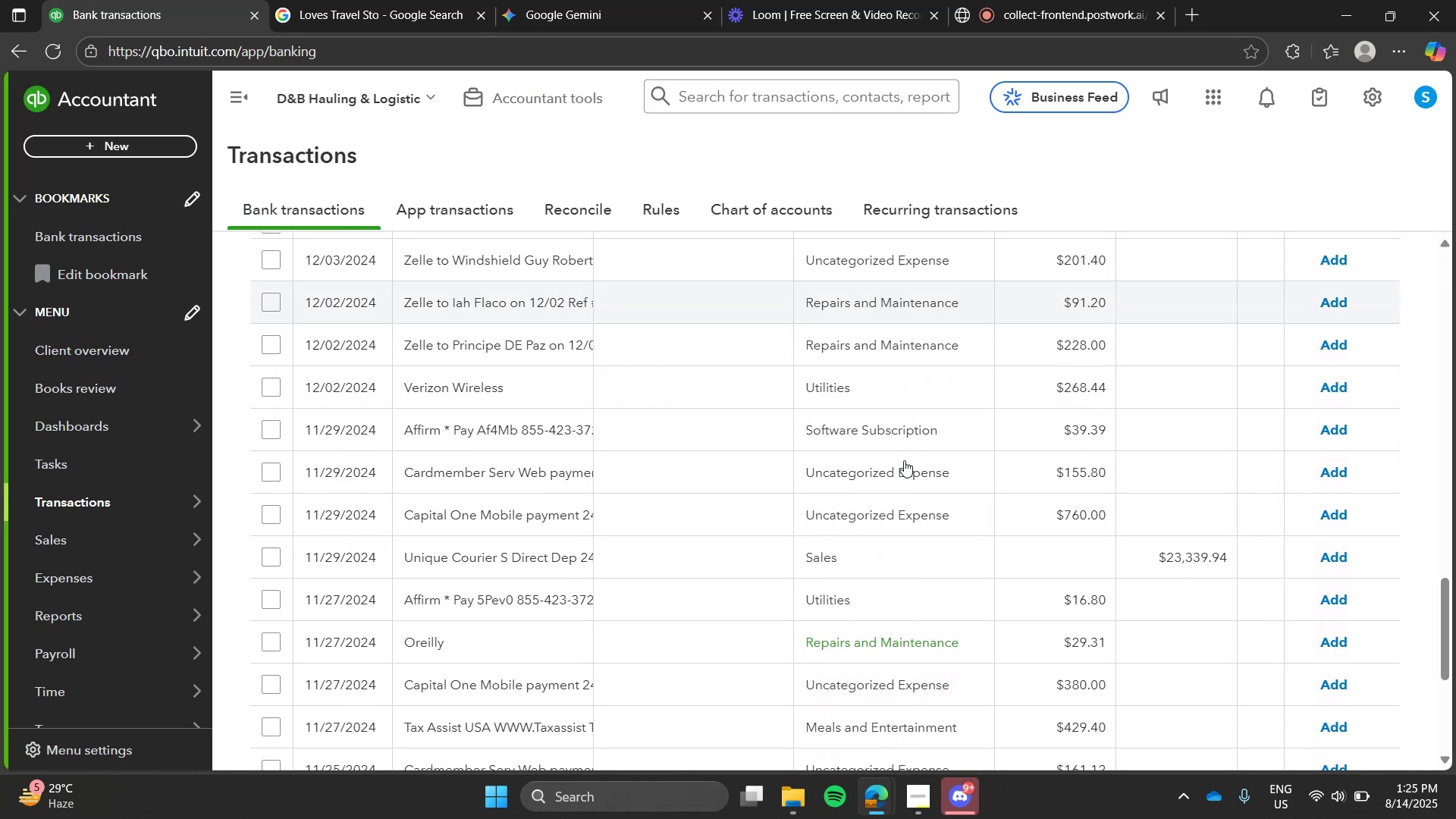 
wait(12.6)
 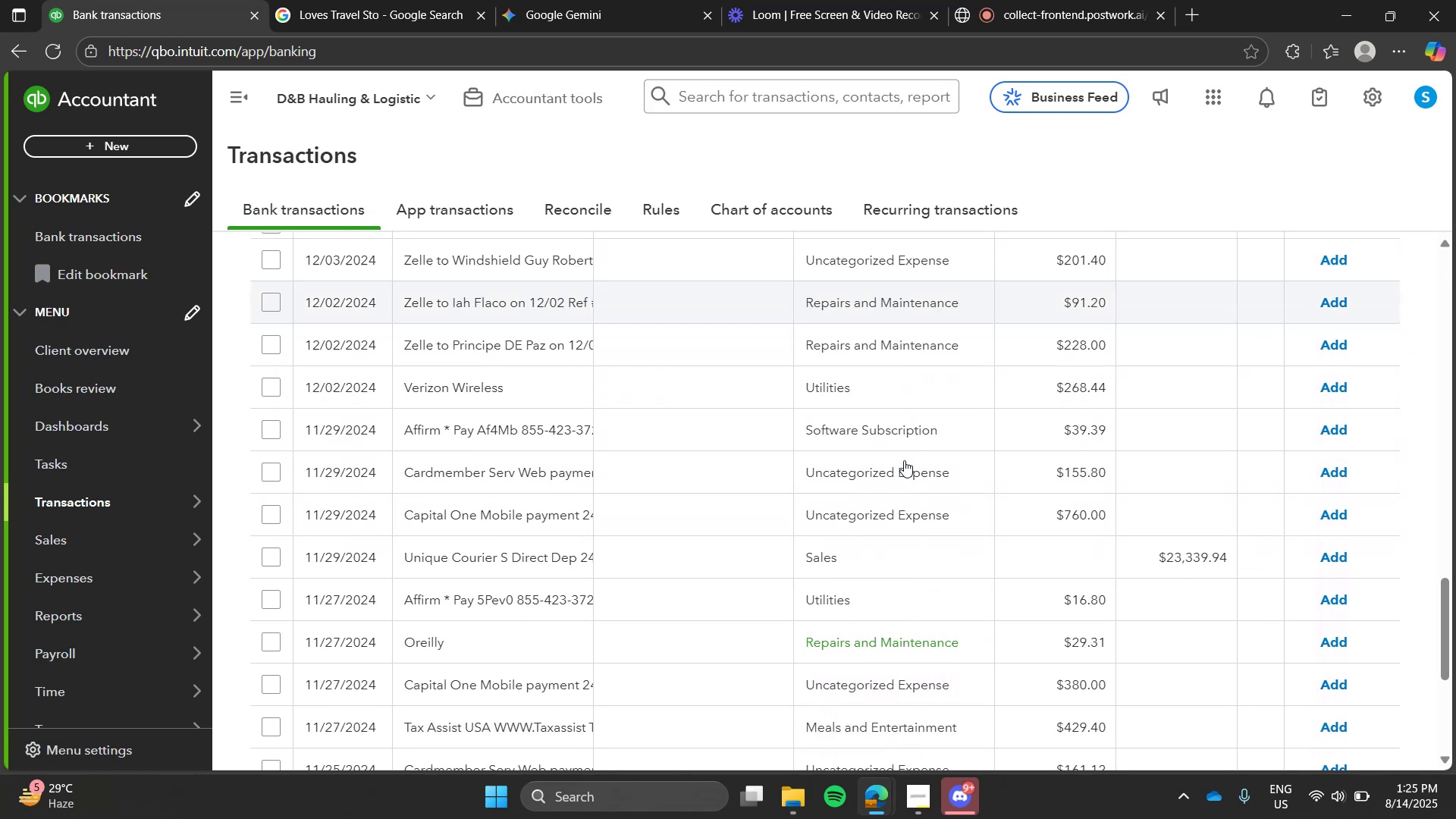 
left_click([767, 563])
 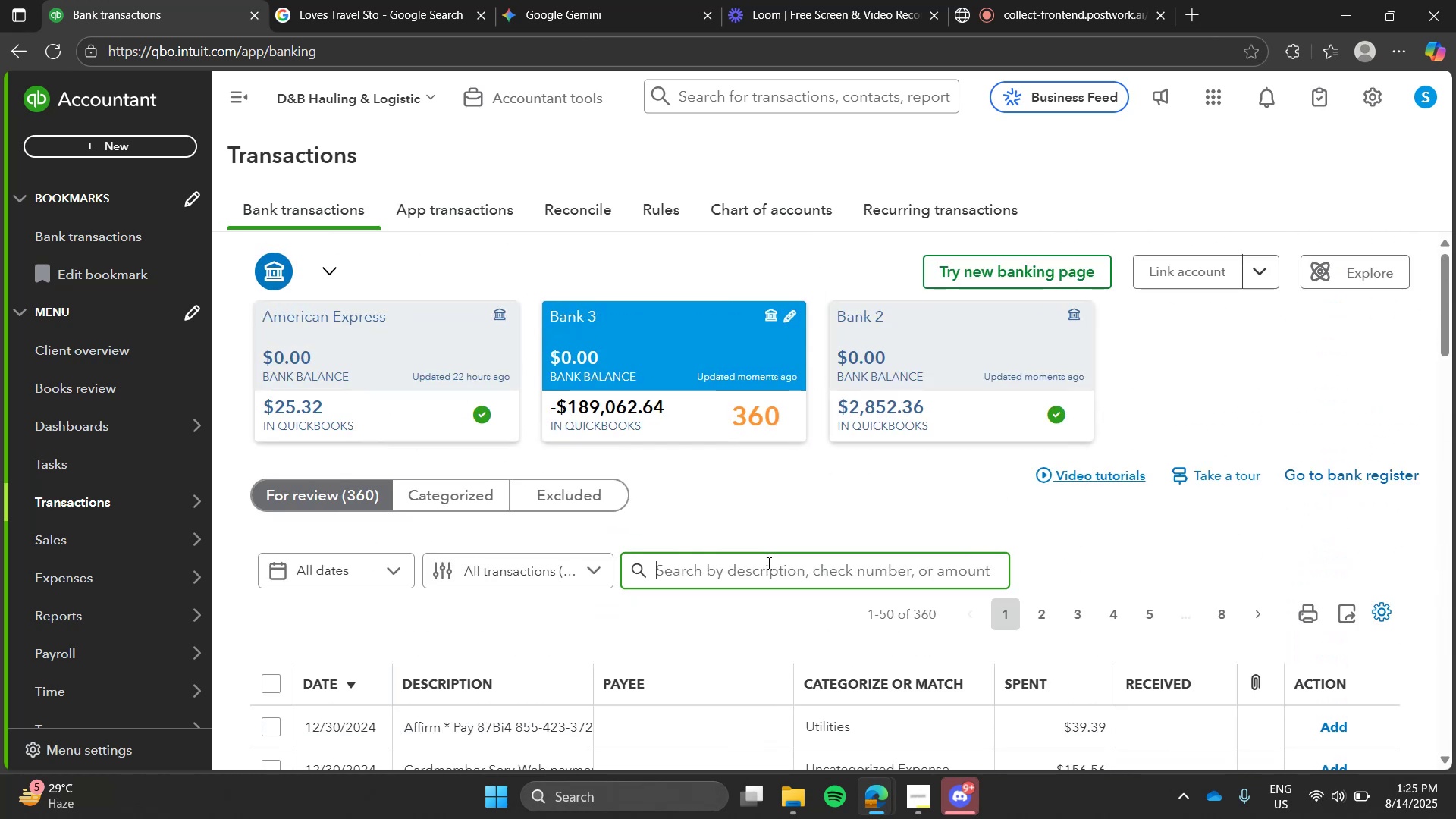 
type(tacos)
 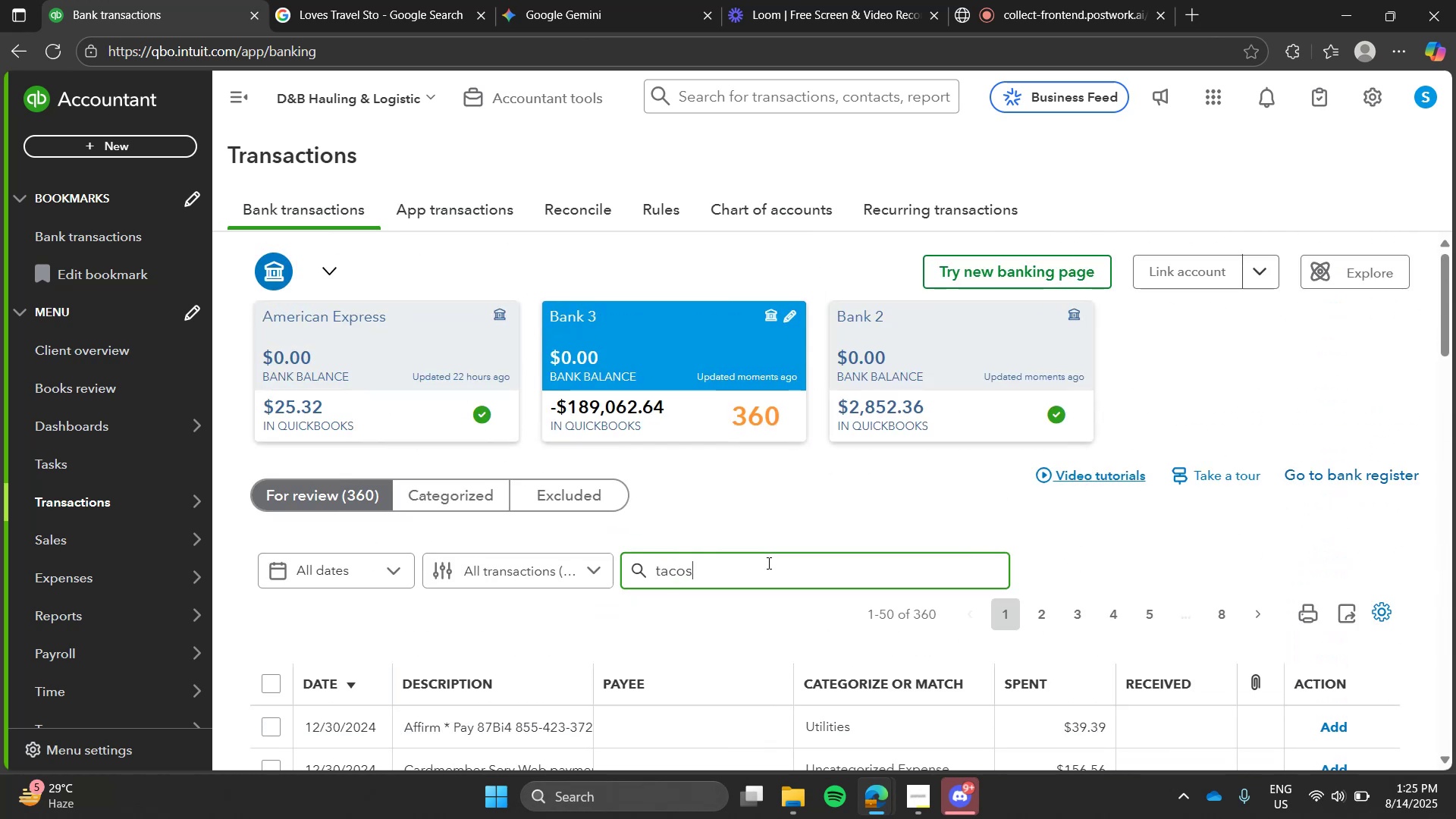 
key(Enter)
 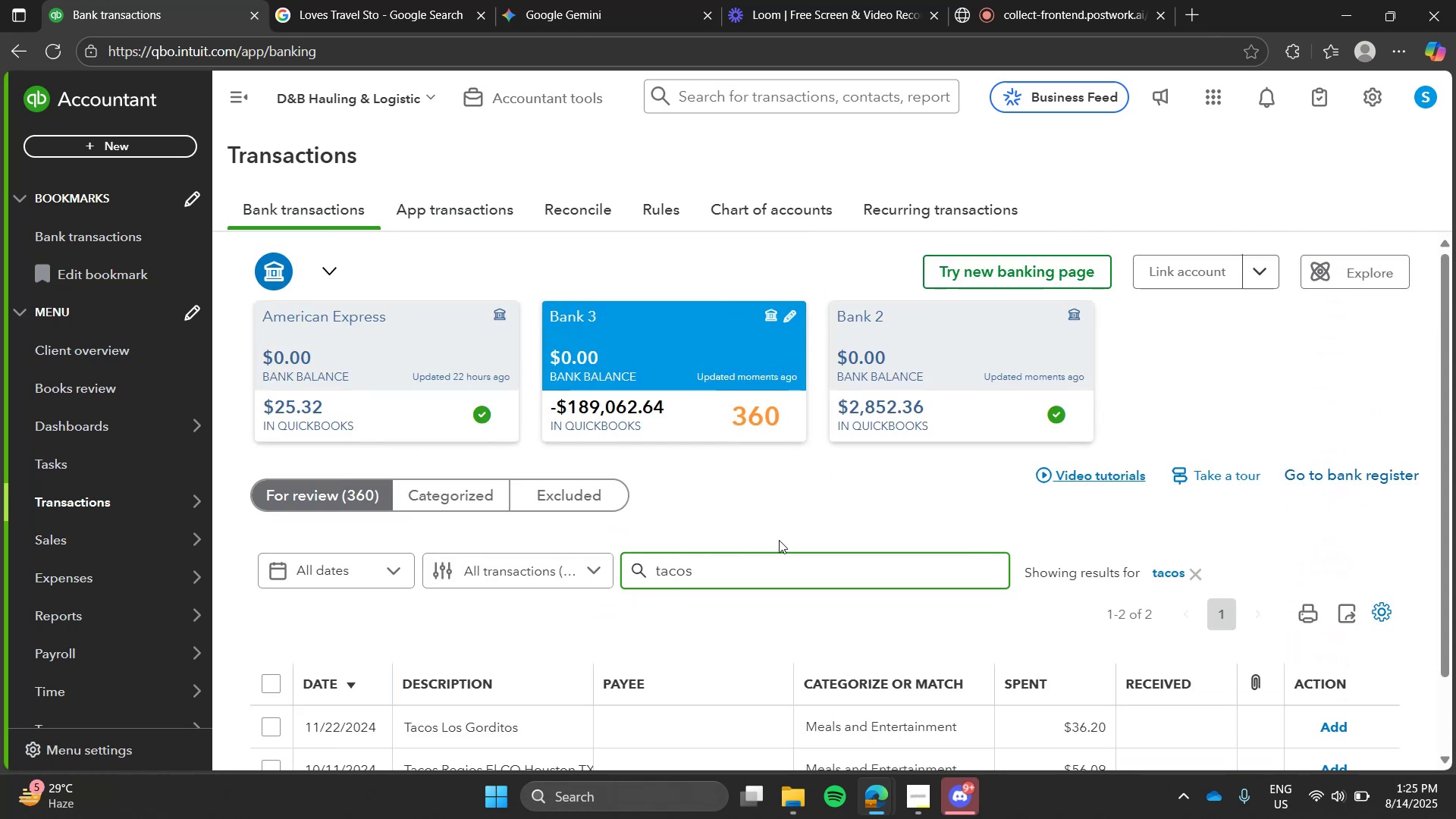 
left_click([785, 526])
 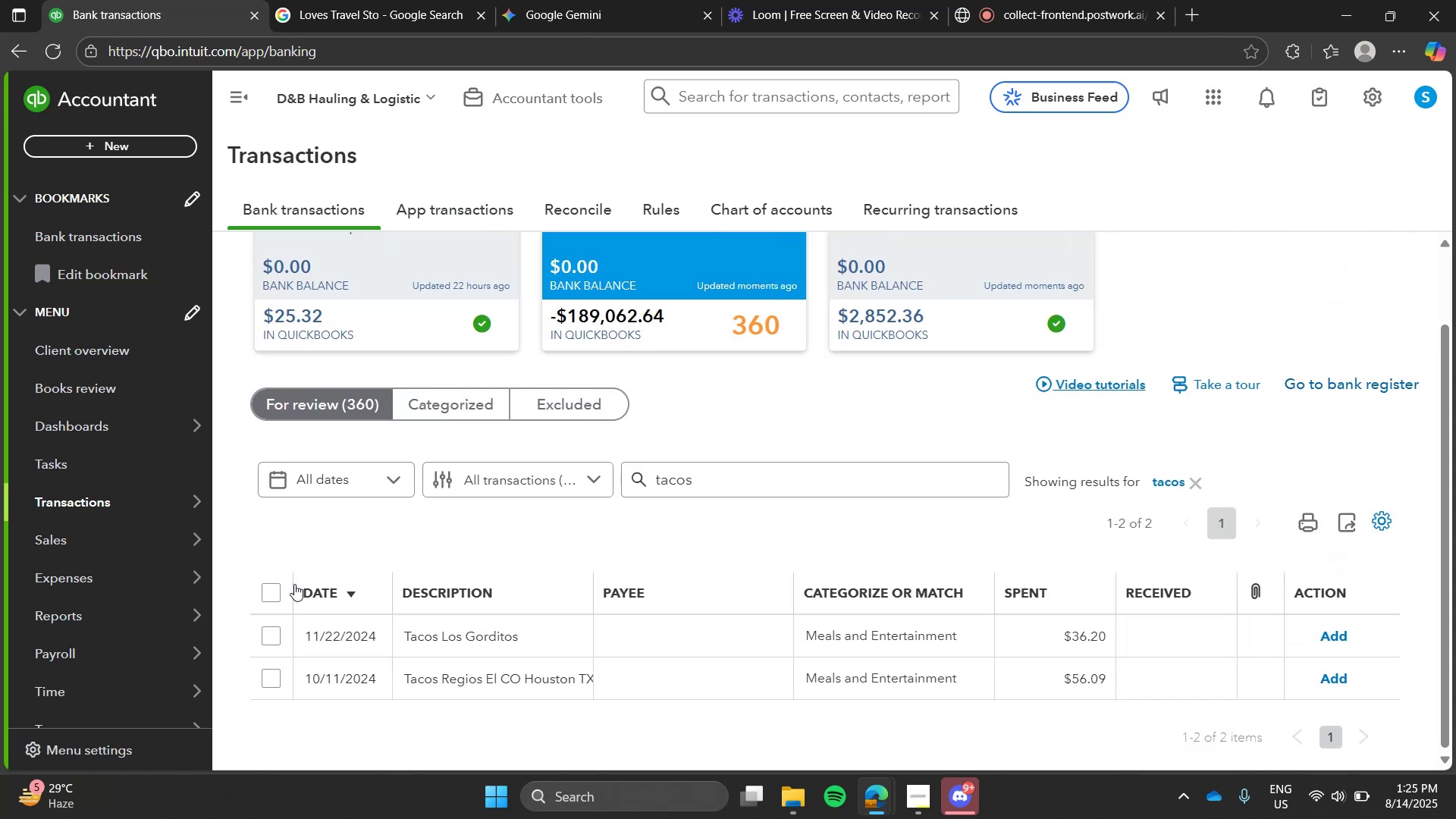 
left_click([279, 588])
 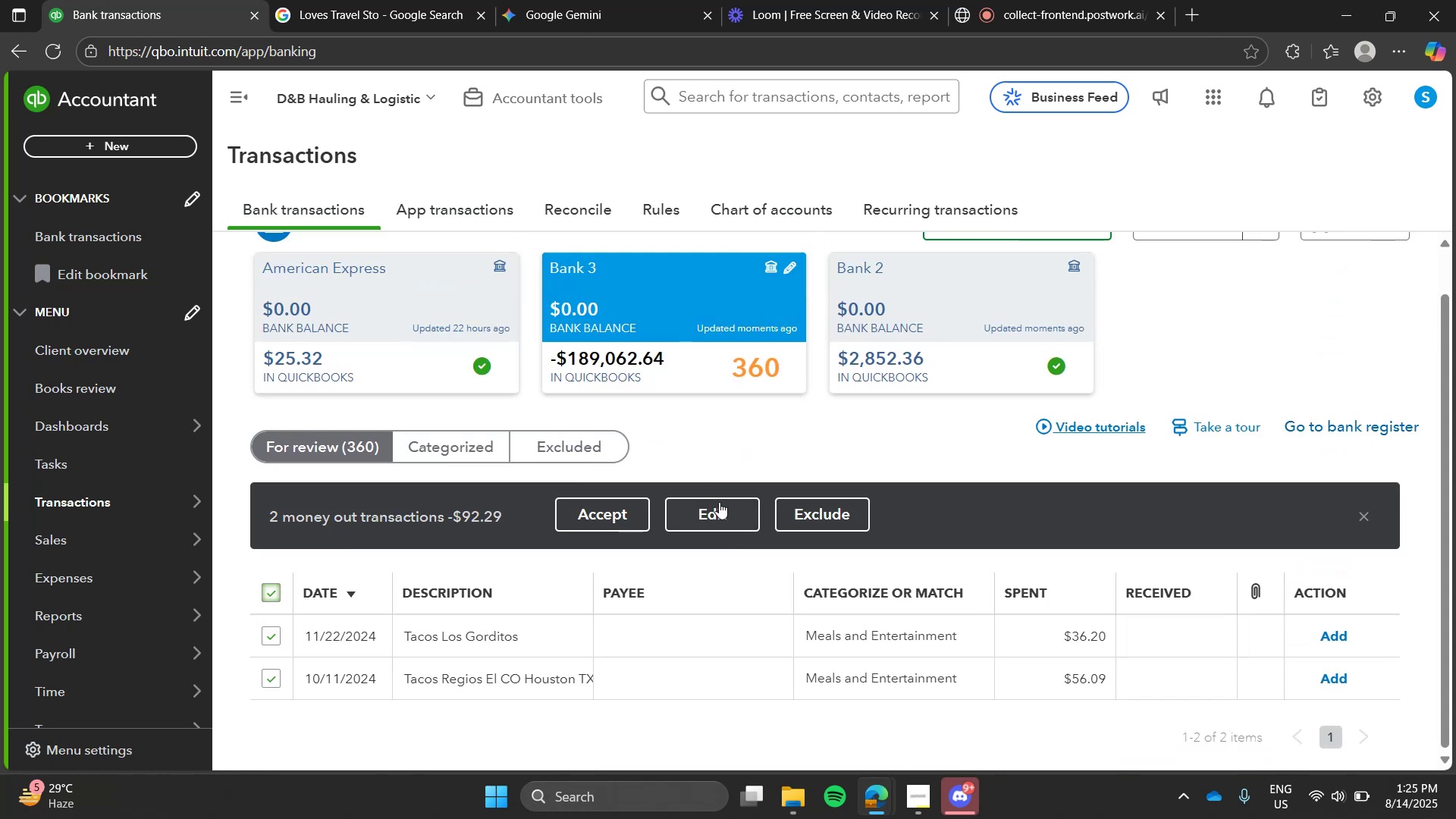 
left_click([719, 502])
 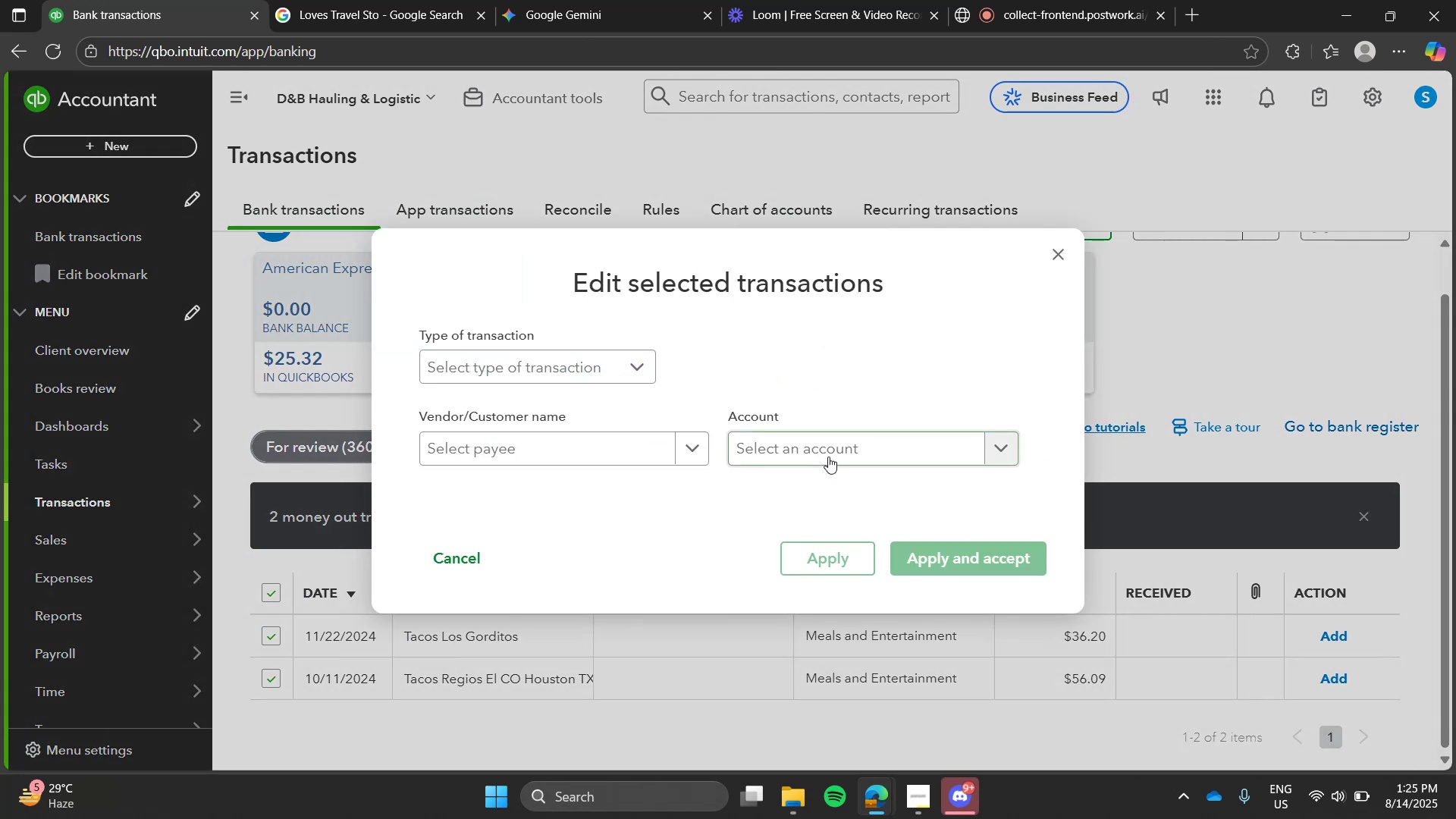 
left_click([828, 457])
 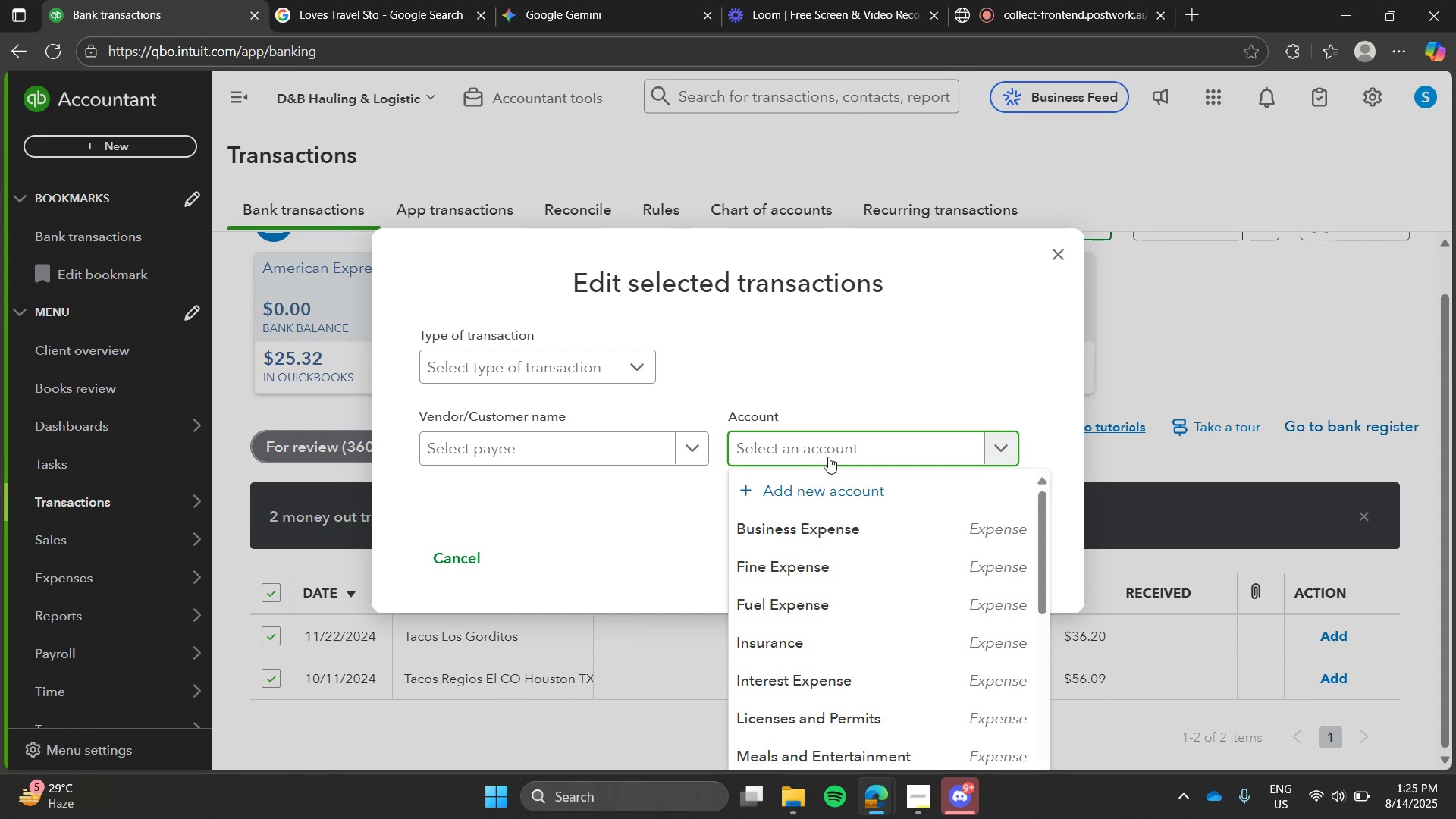 
type(meal)
 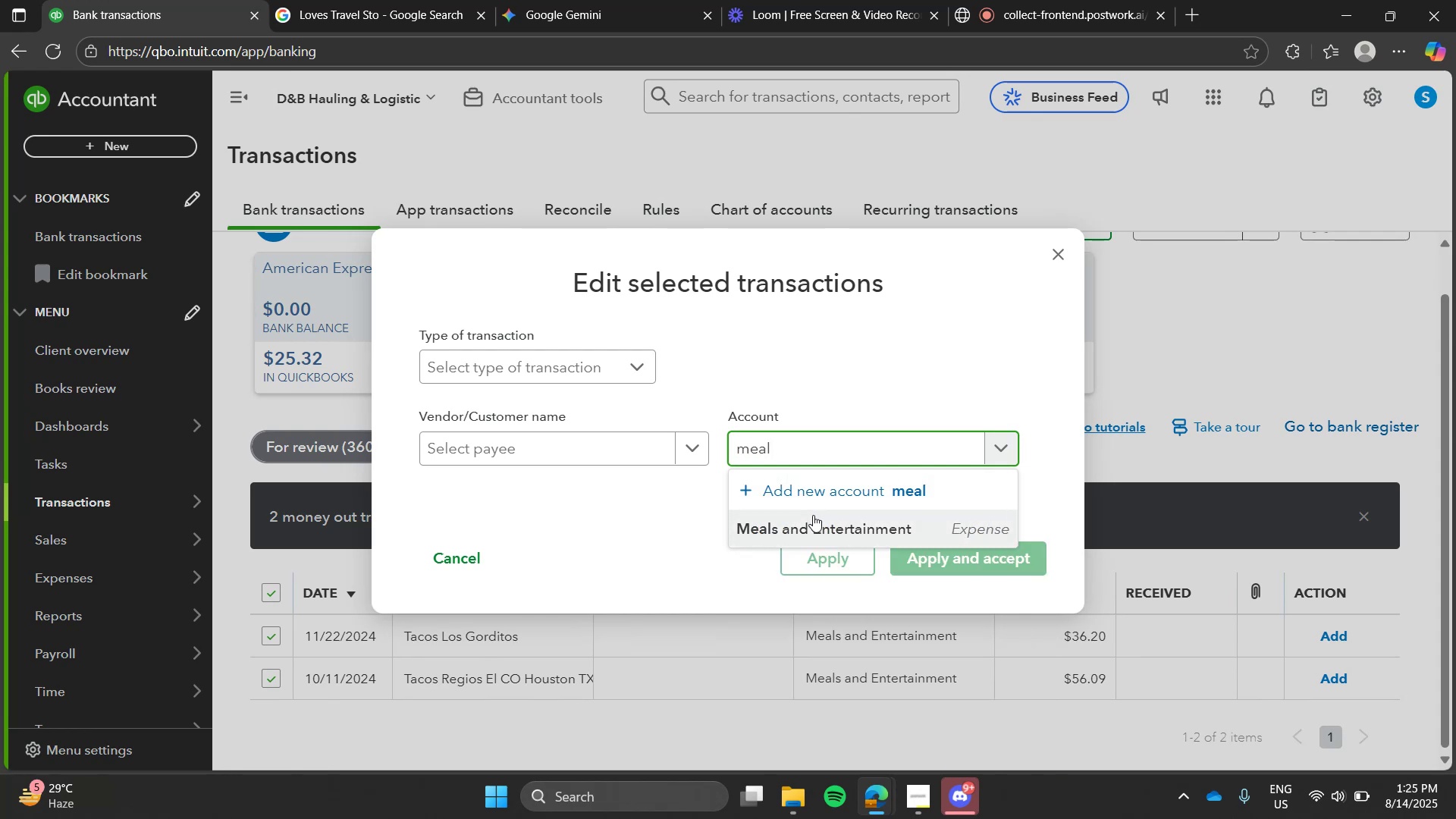 
left_click([808, 531])
 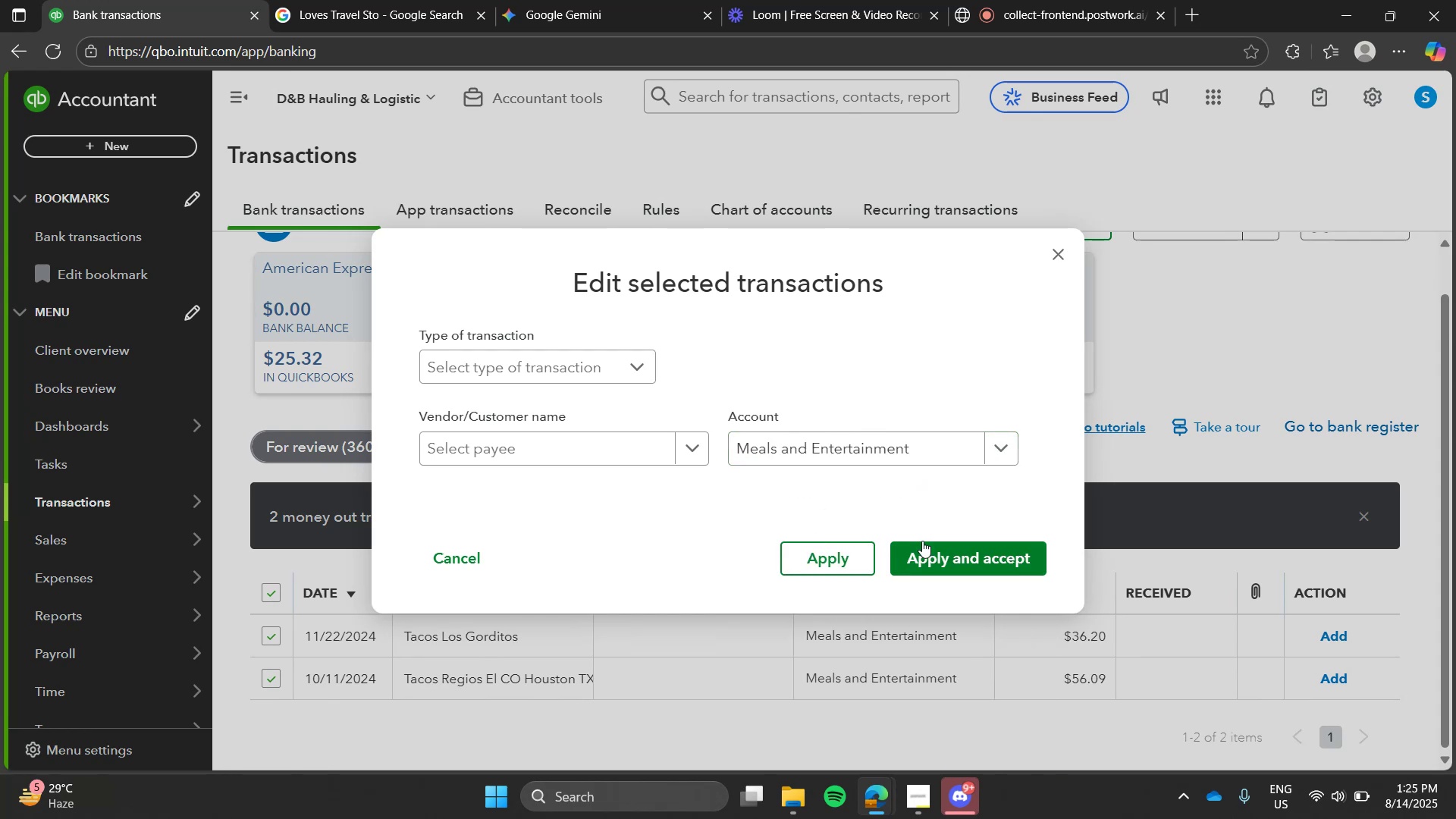 
left_click([922, 541])
 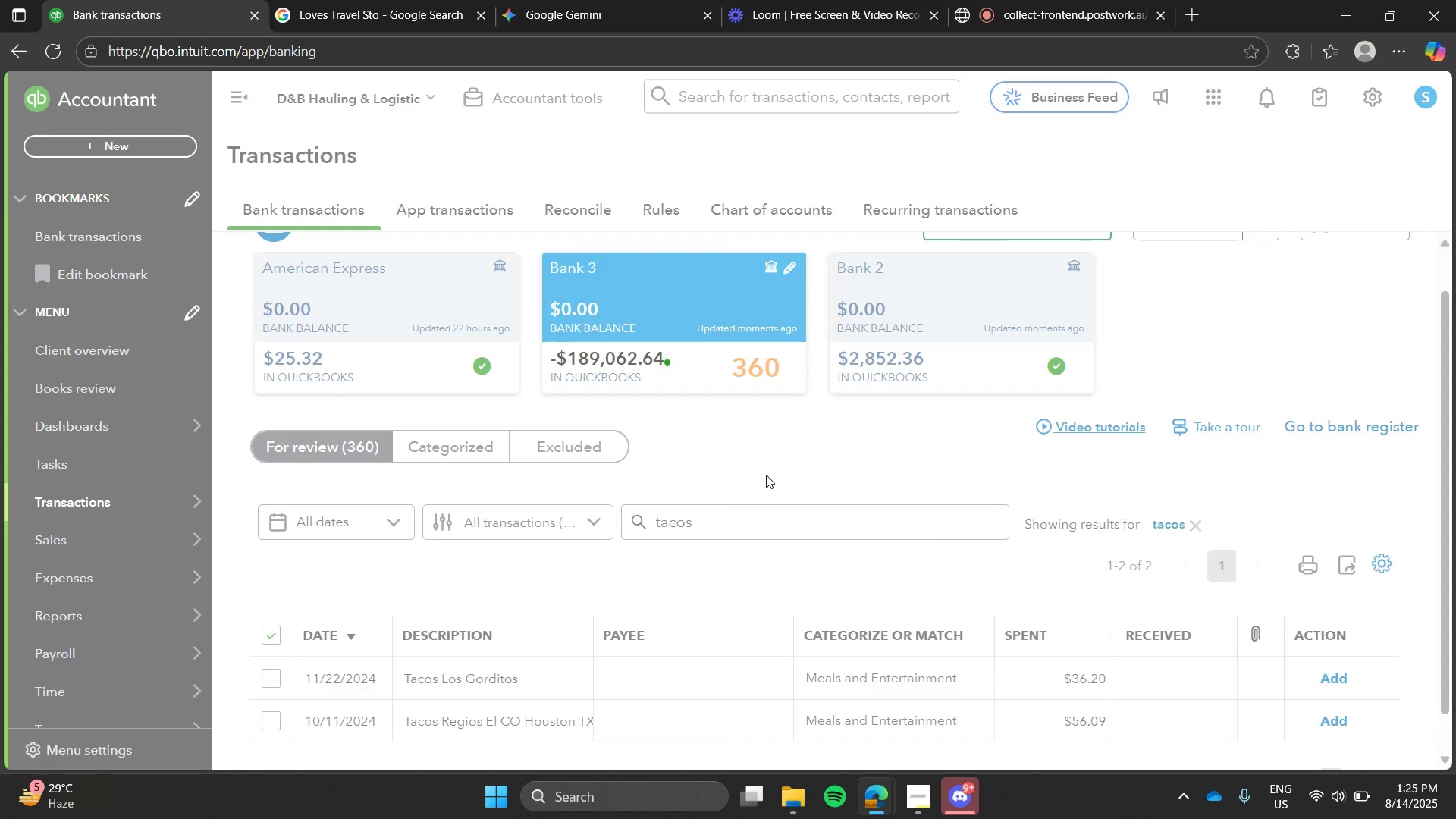 
left_click_drag(start_coordinate=[752, 448], to_coordinate=[1167, 518])
 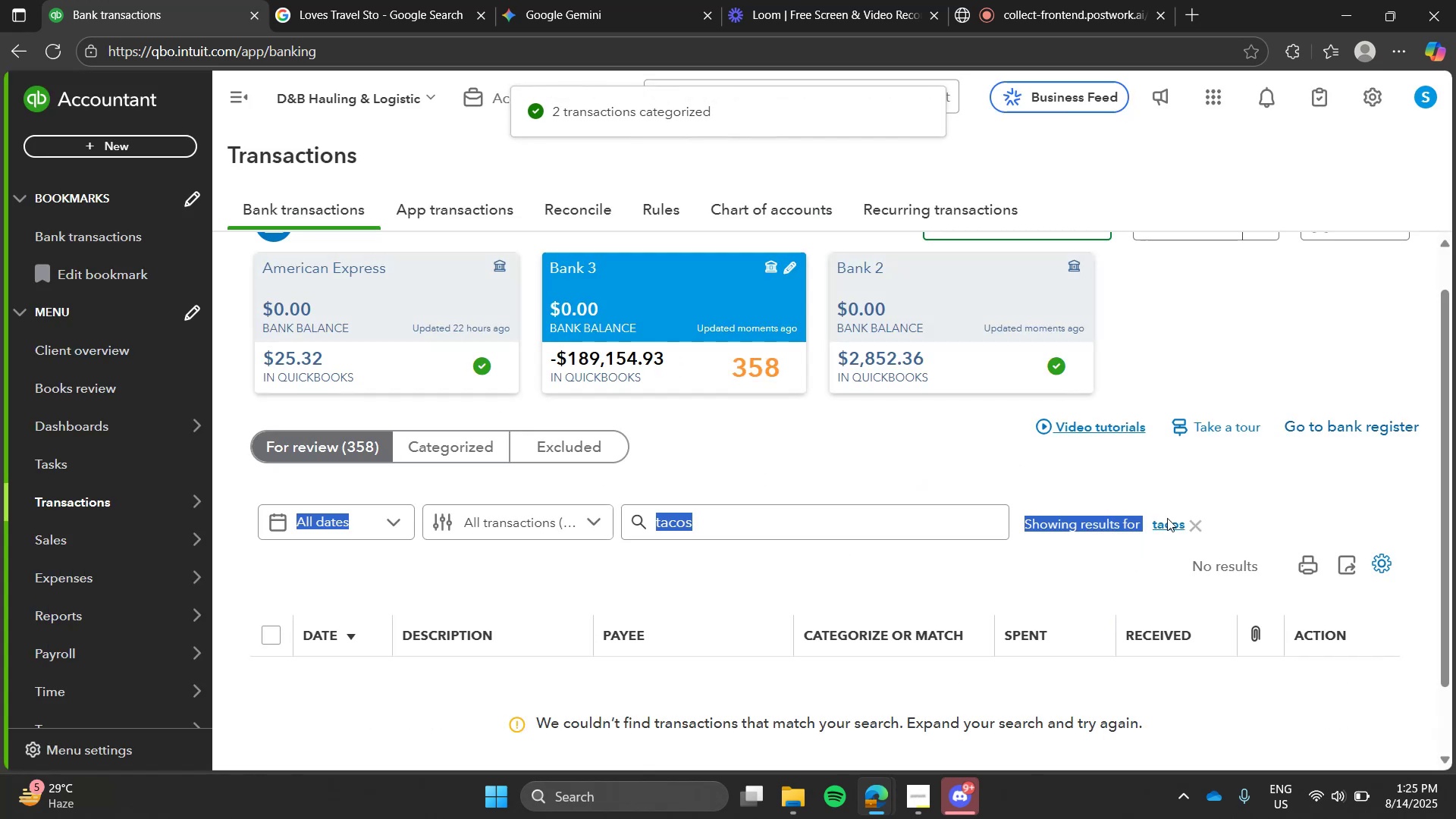 
left_click([1167, 518])
 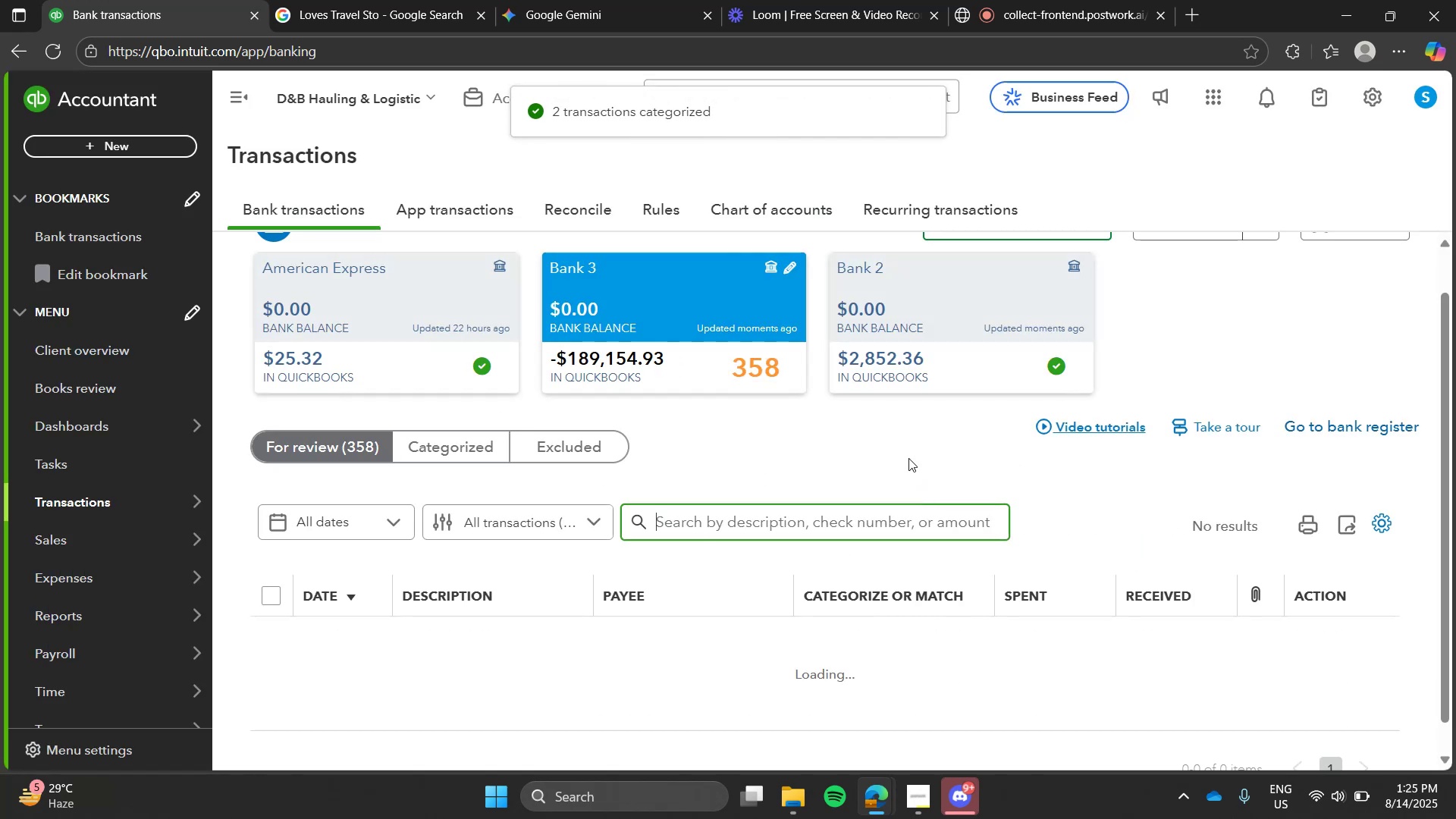 
left_click([908, 458])
 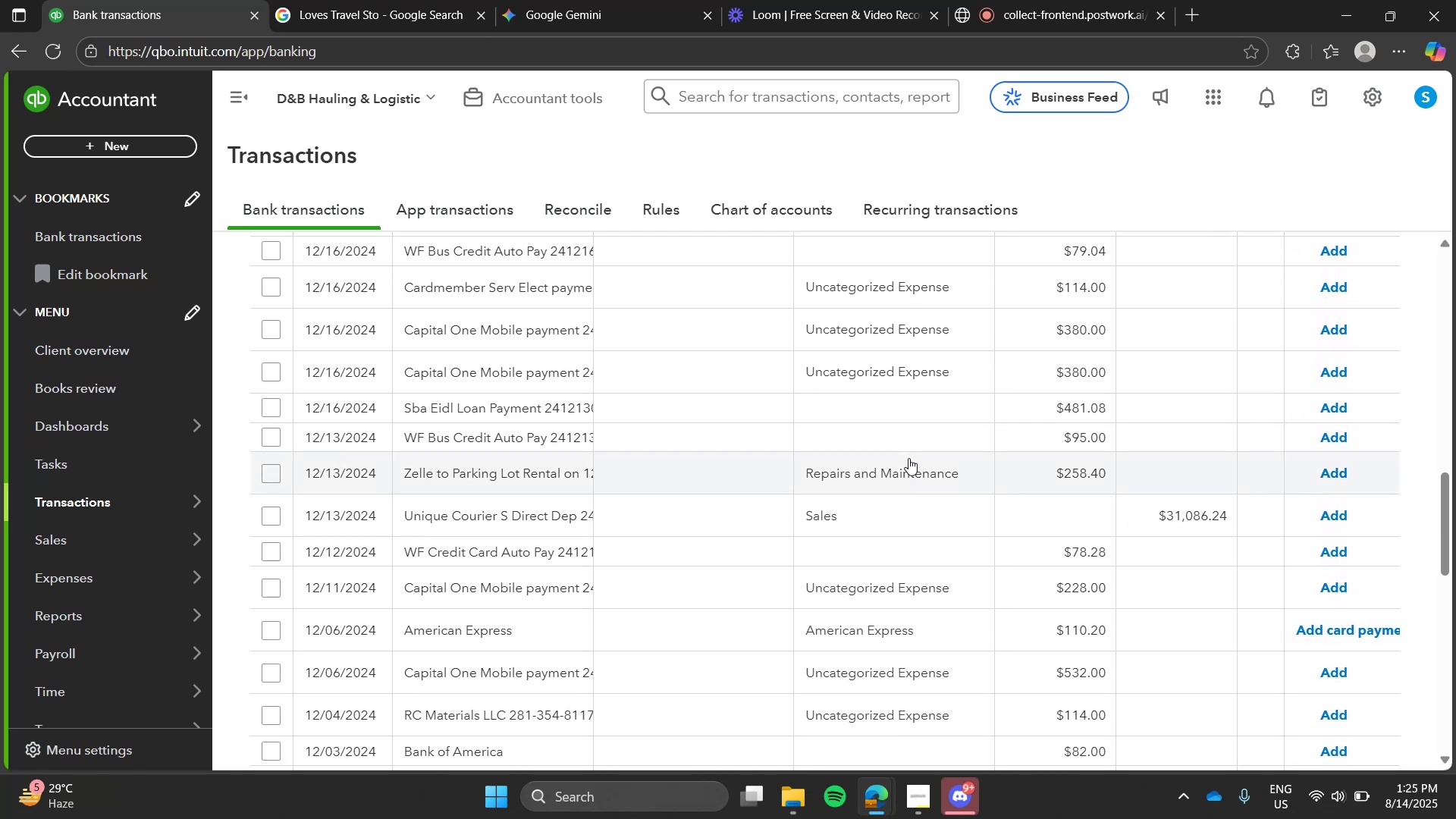 
wait(15.97)
 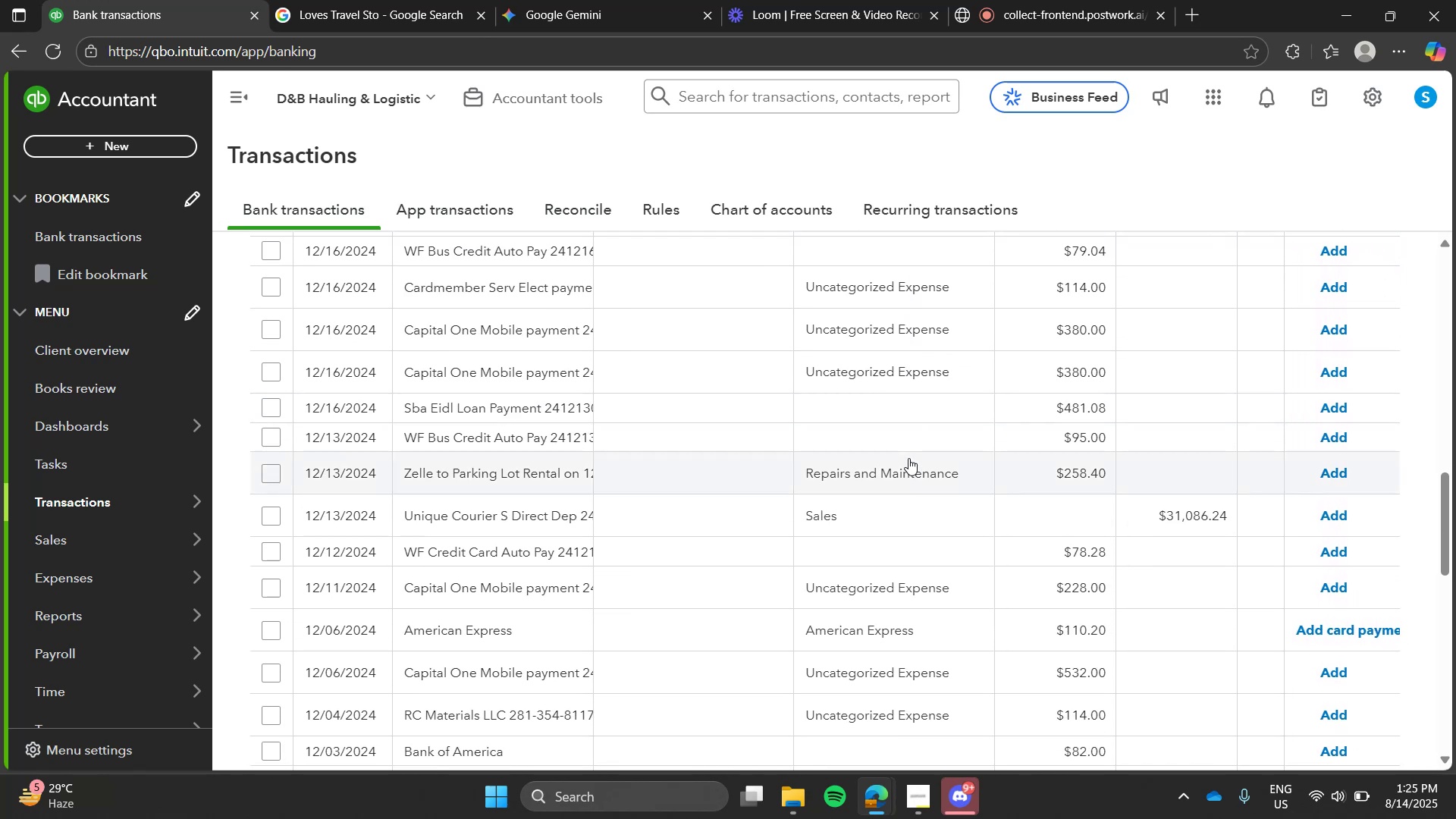 
left_click([524, 567])
 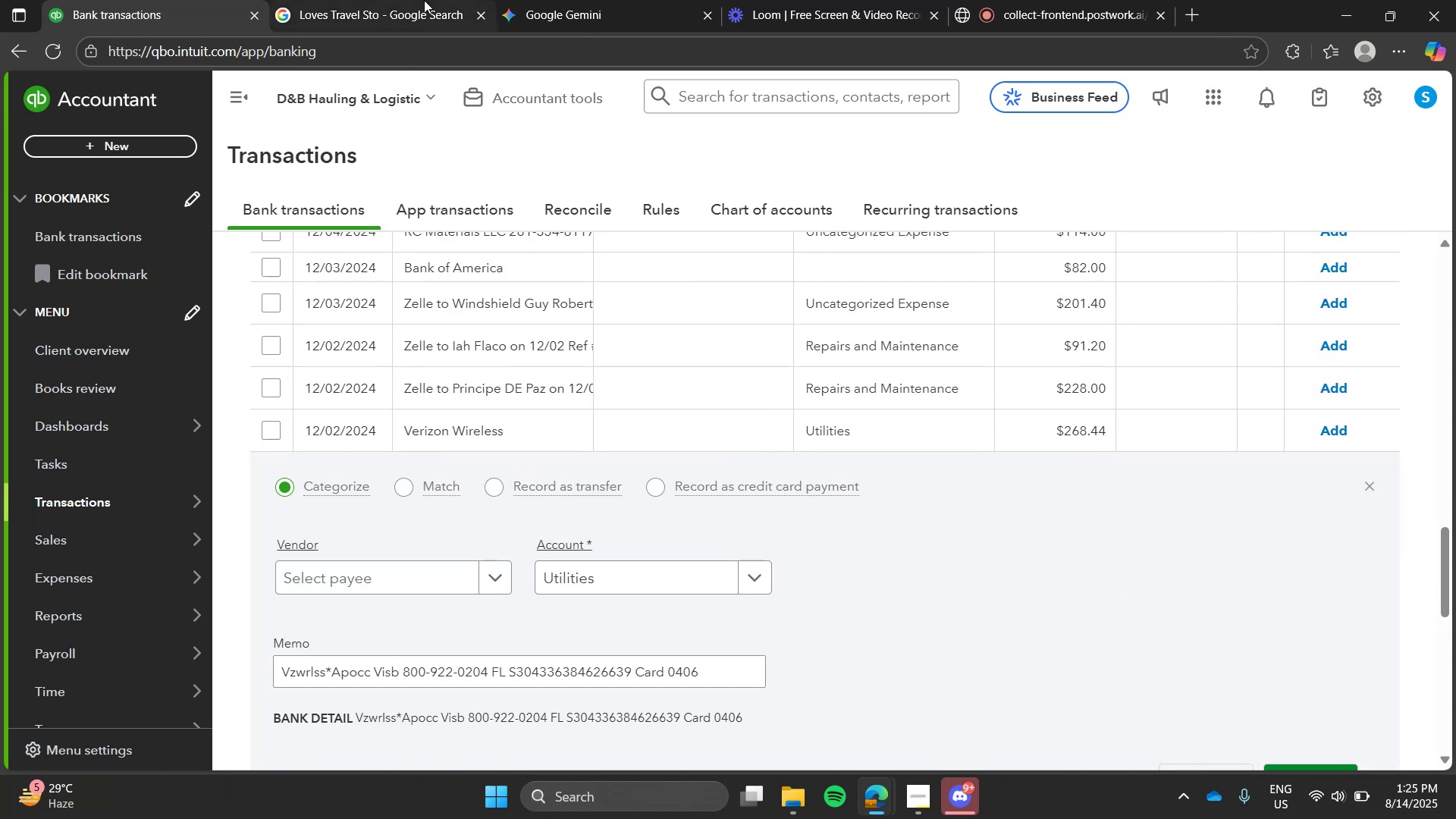 
left_click([437, 0])
 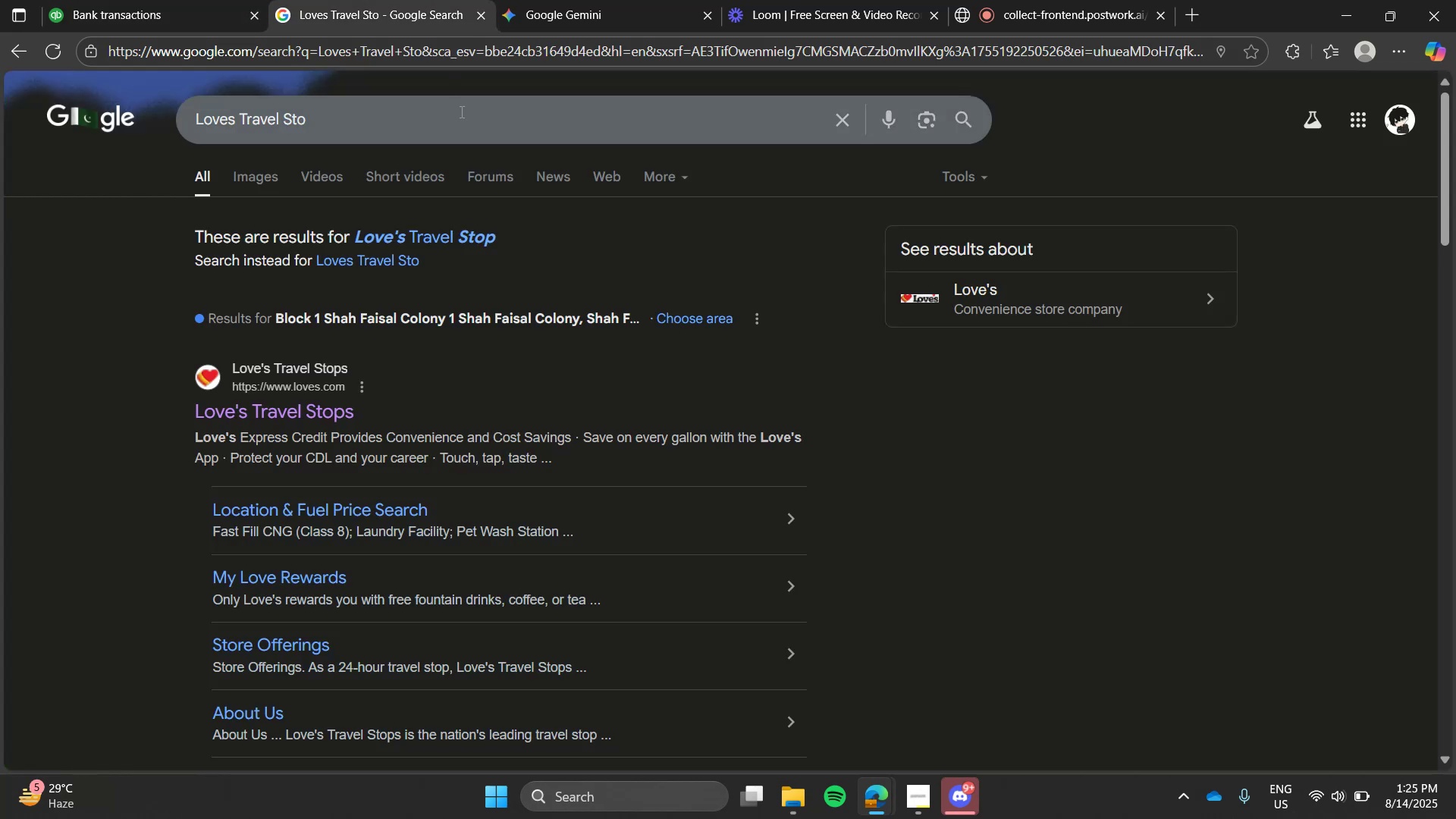 
double_click([460, 111])
 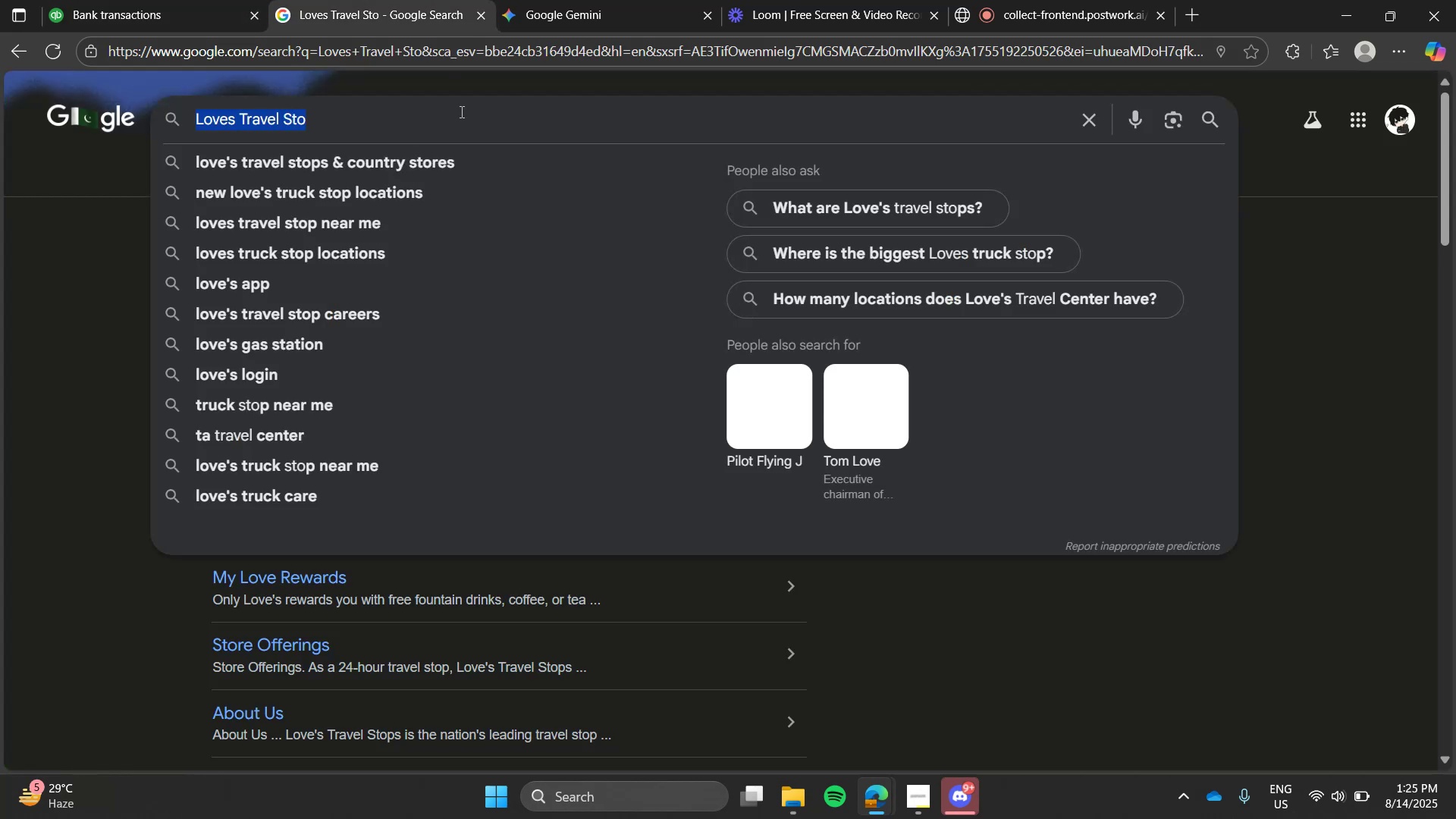 
triple_click([460, 111])
 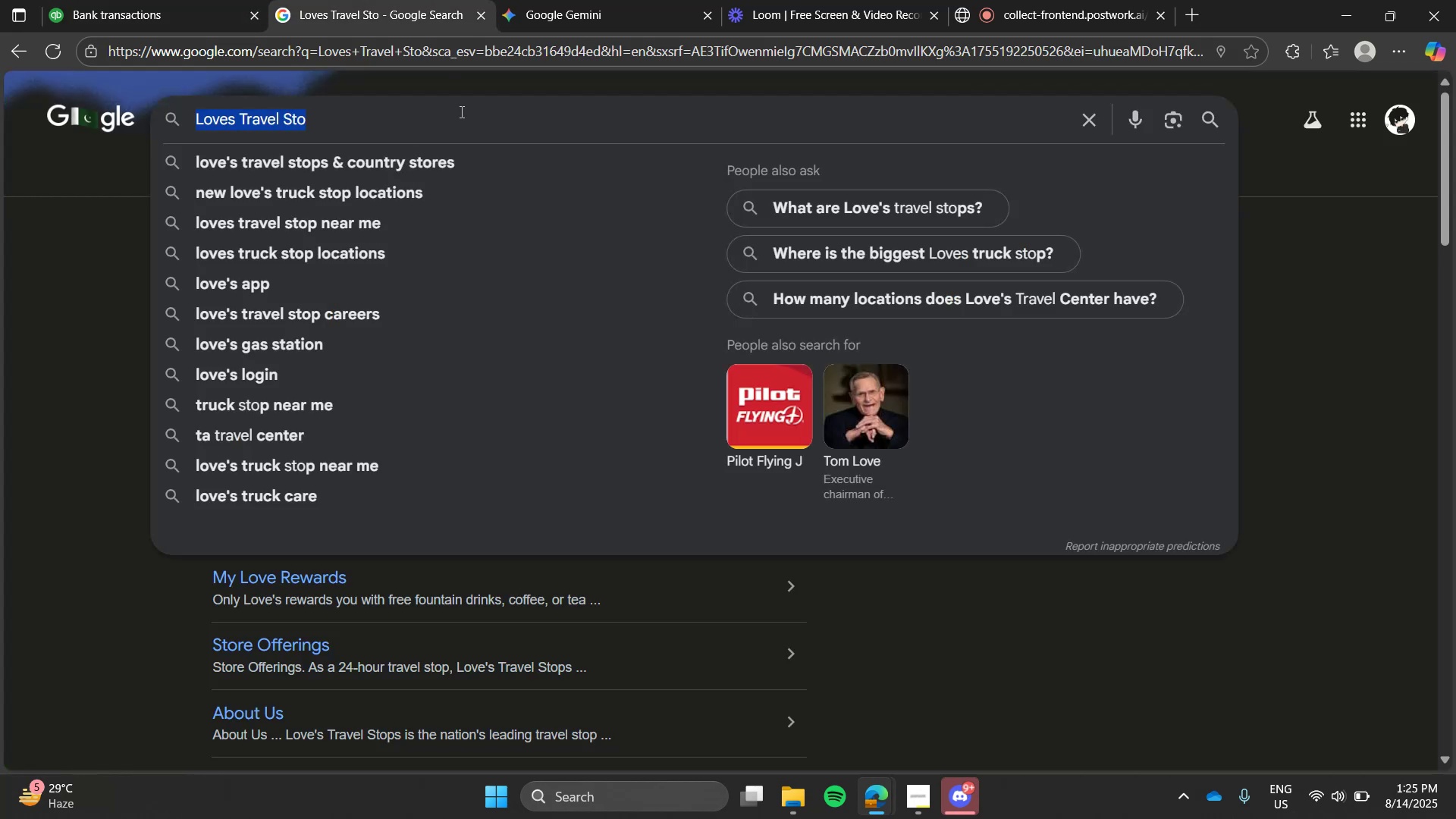 
type(verizon wireless)
 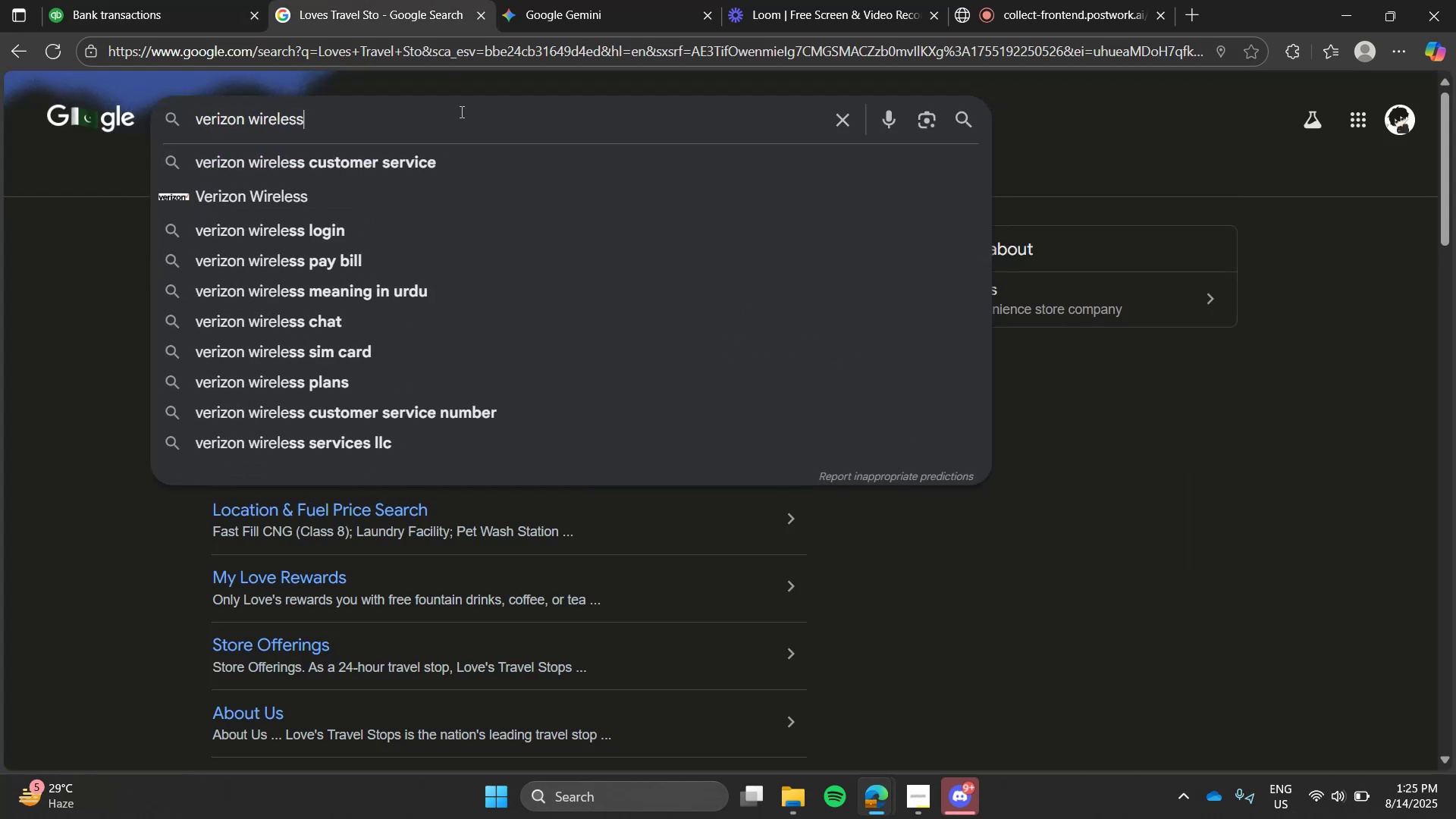 
key(Enter)
 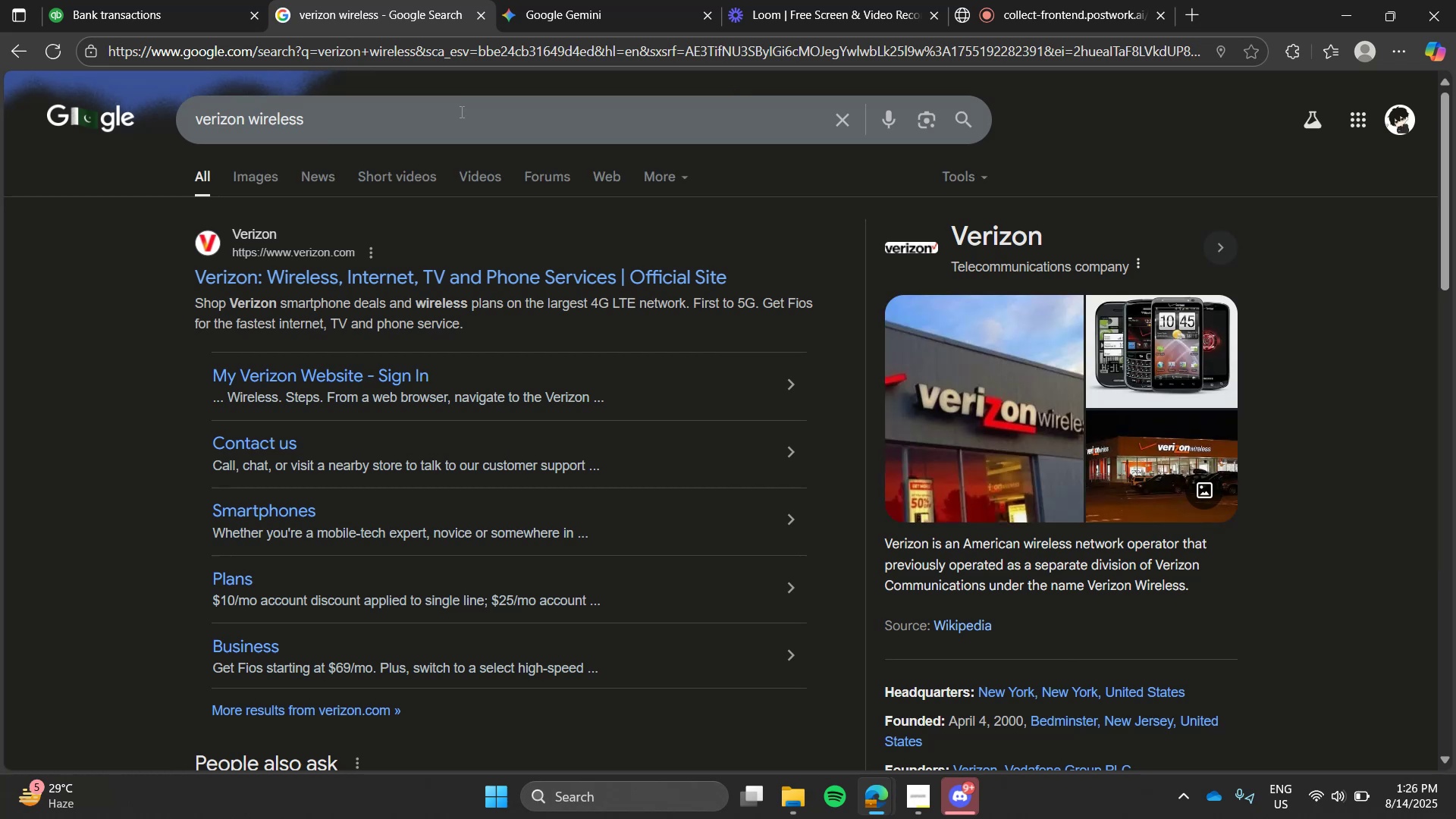 
wait(5.26)
 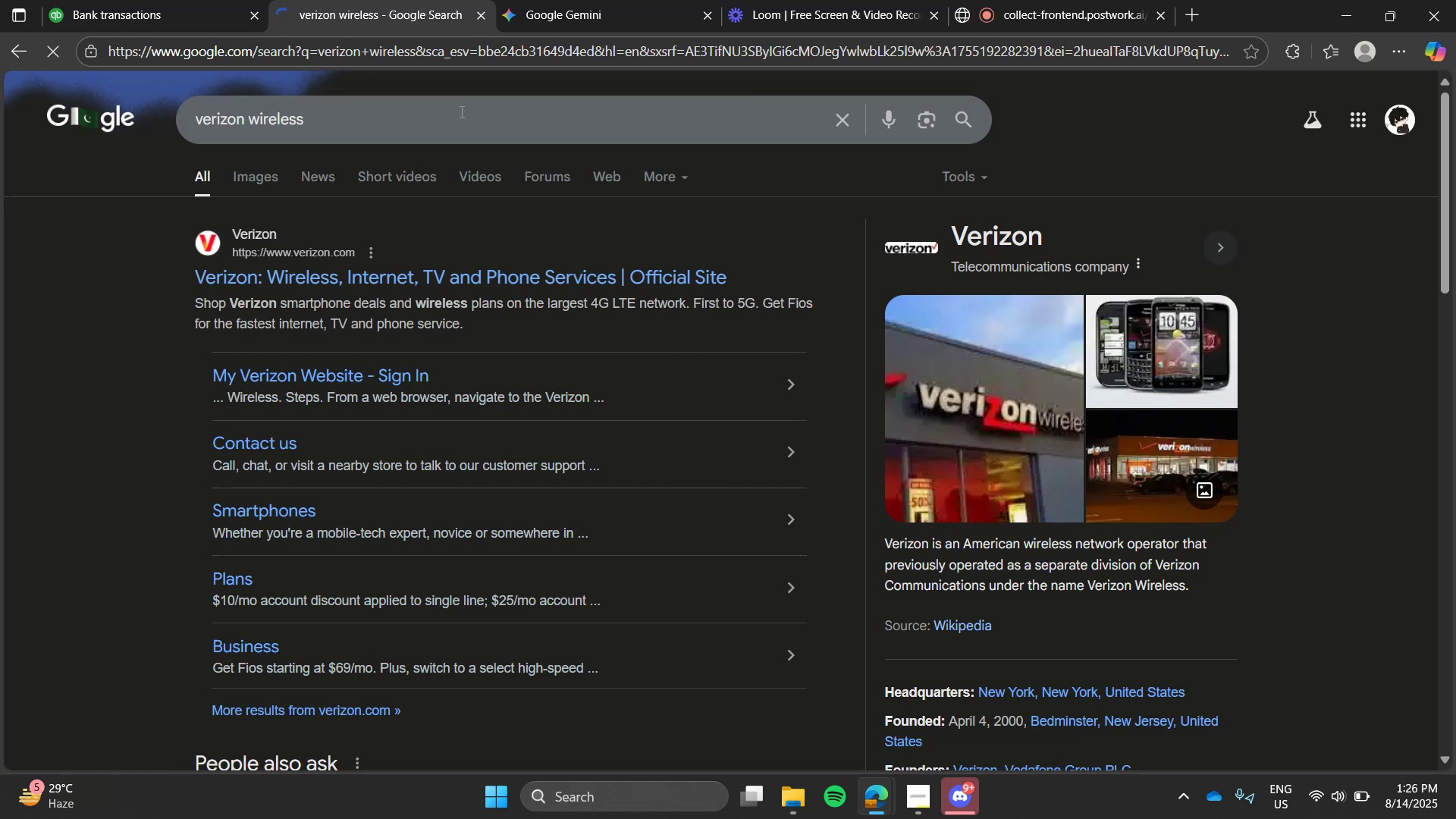 
left_click([238, 0])
 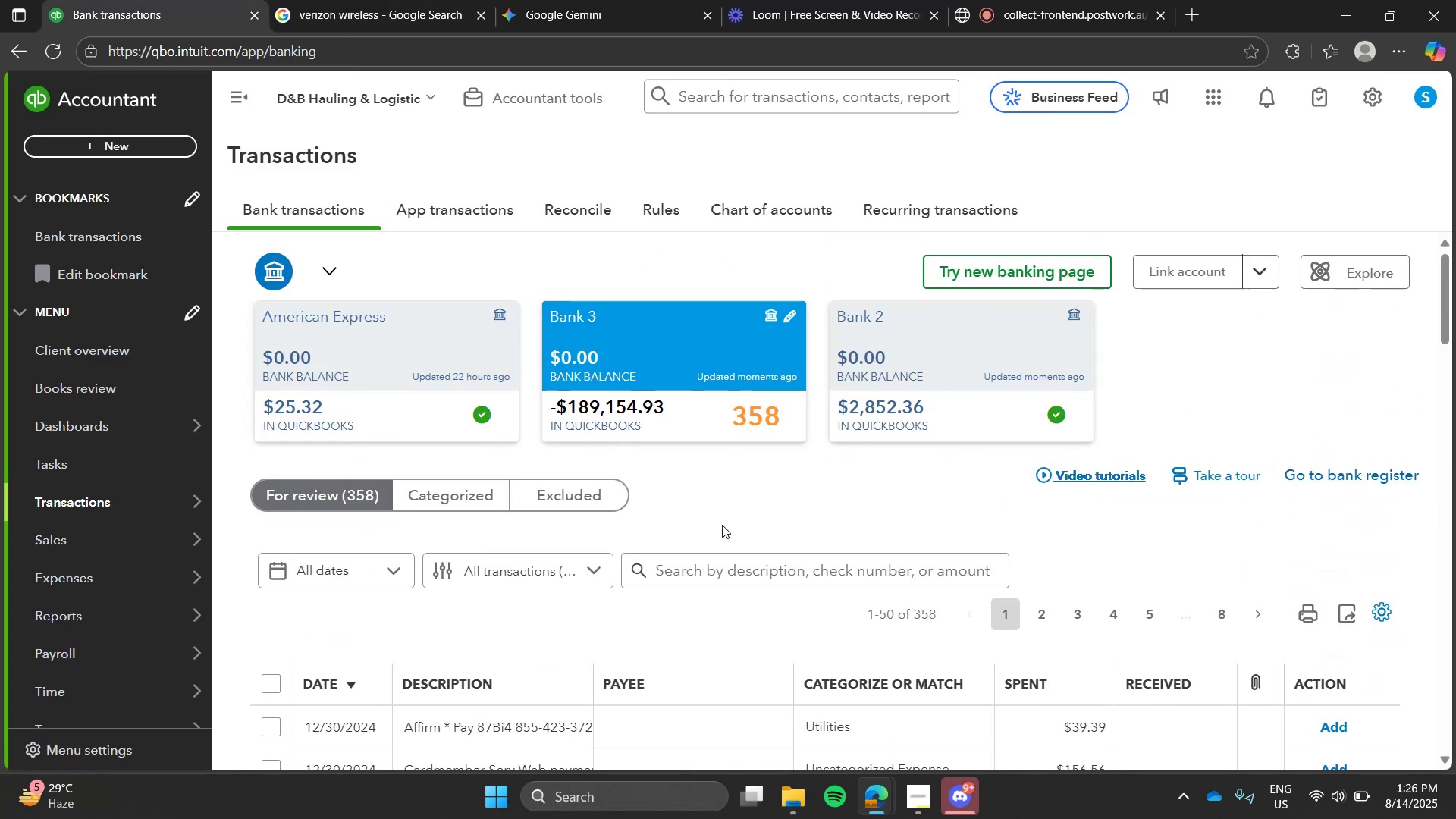 
left_click([734, 573])
 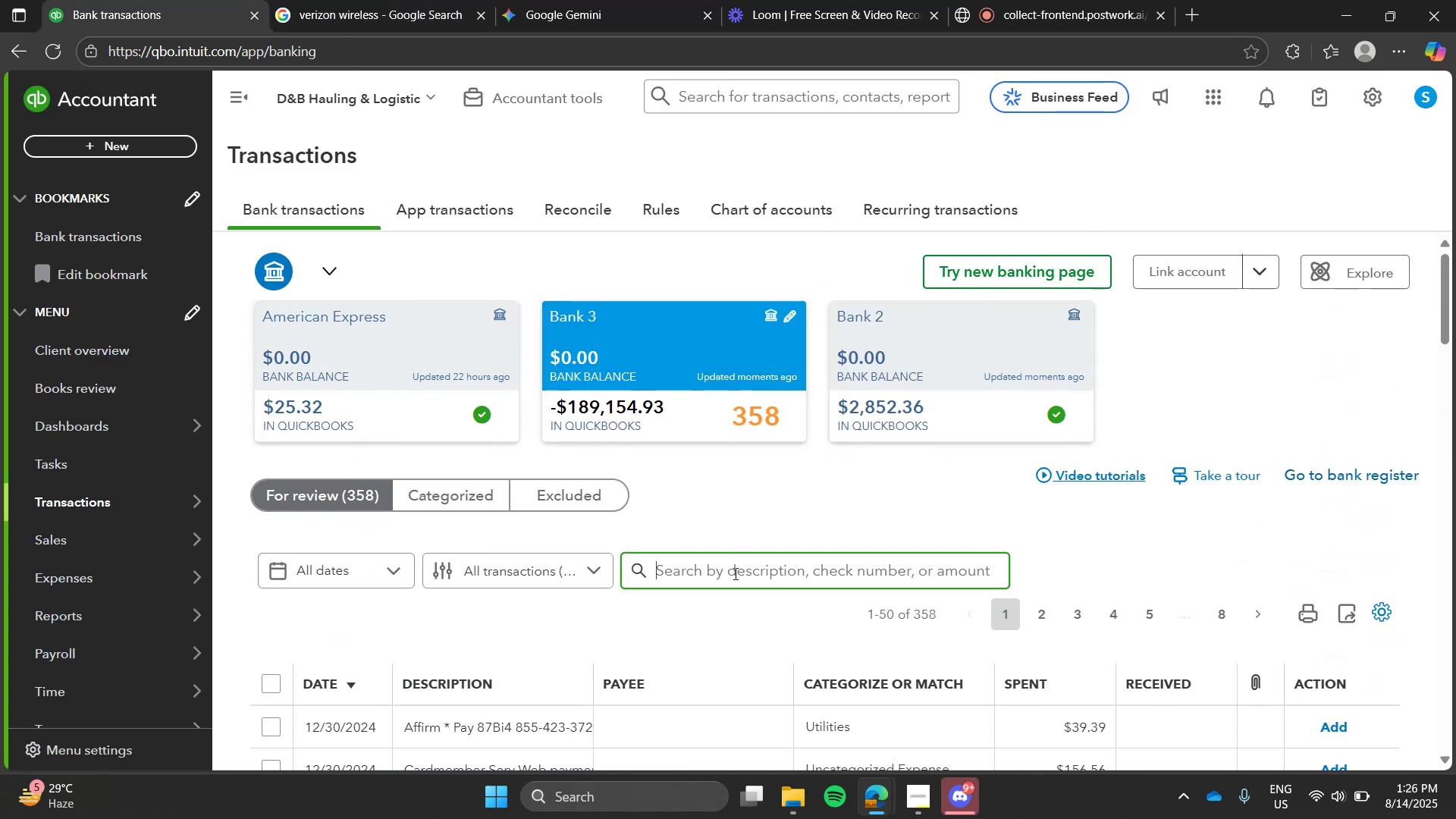 
type(verizon)
 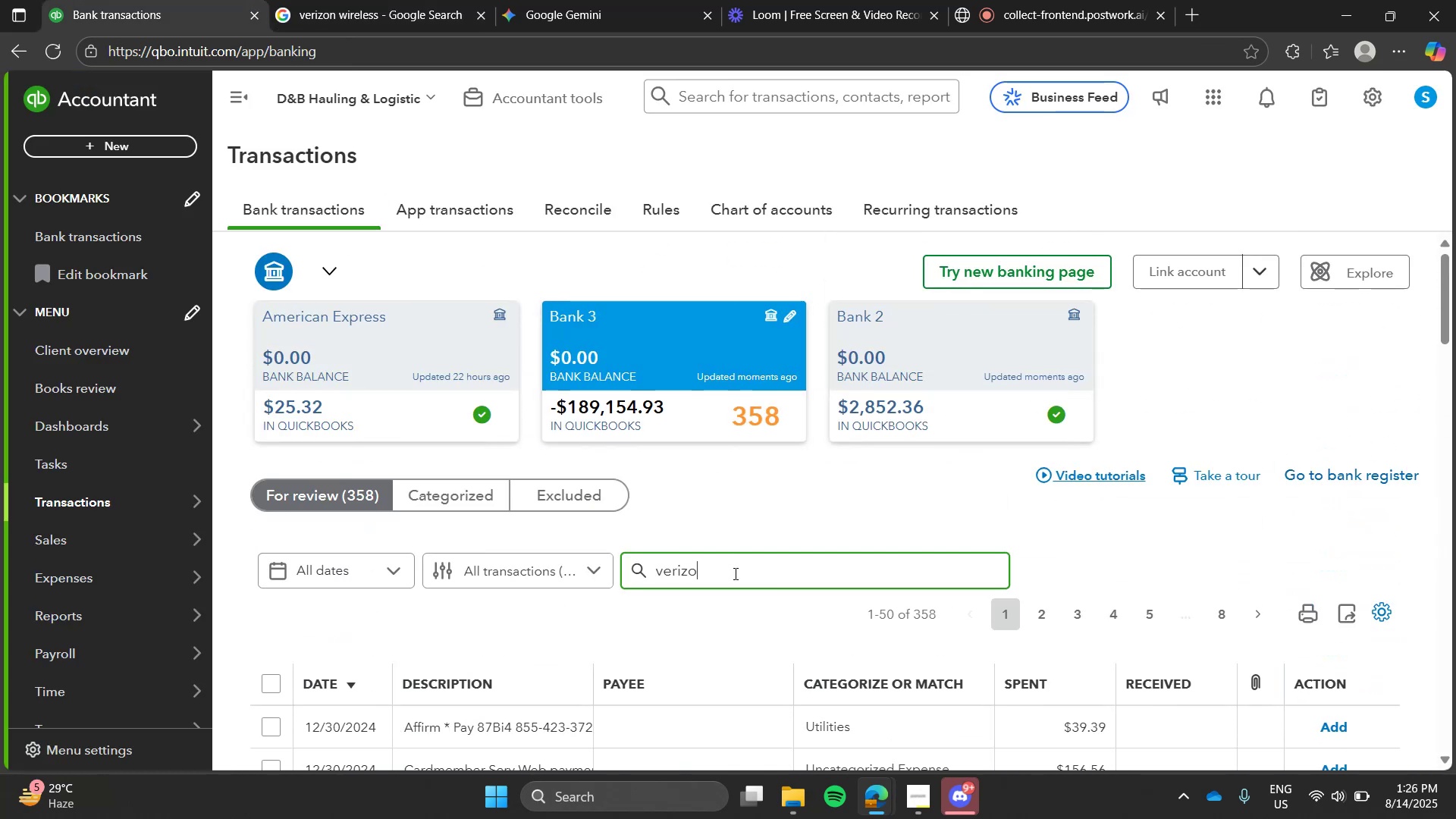 
key(Enter)
 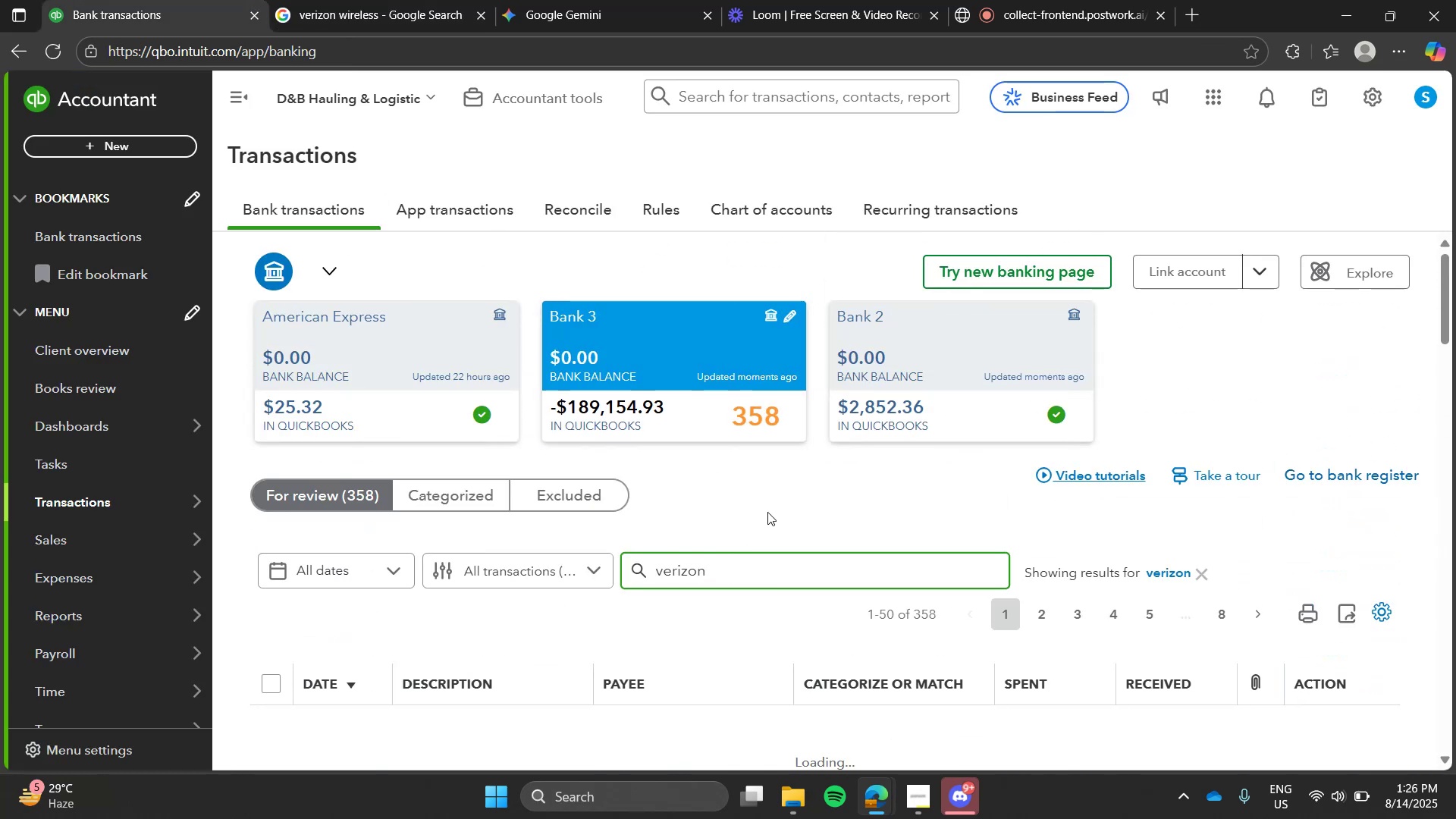 
left_click([774, 504])
 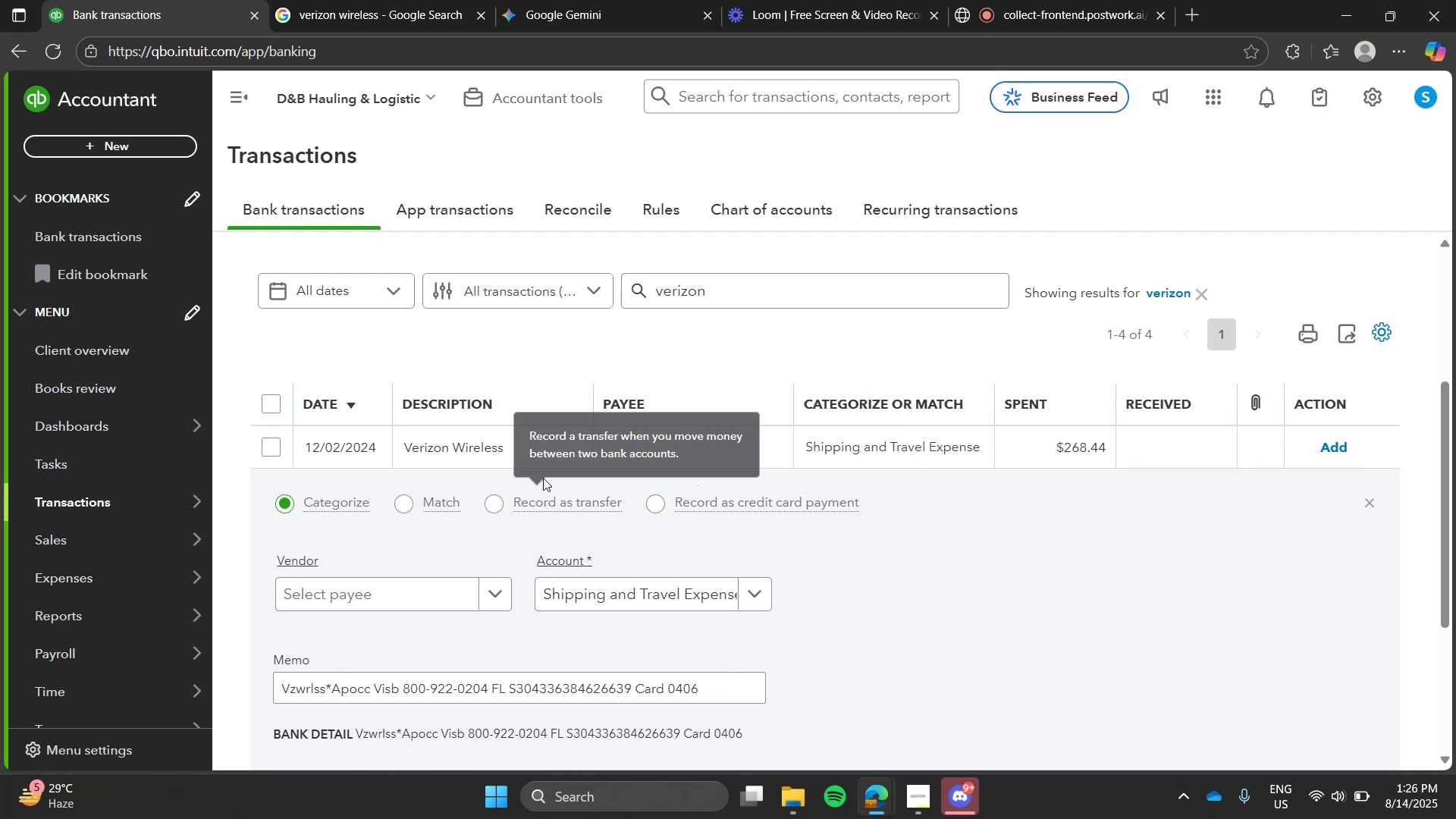 
left_click([528, 468])
 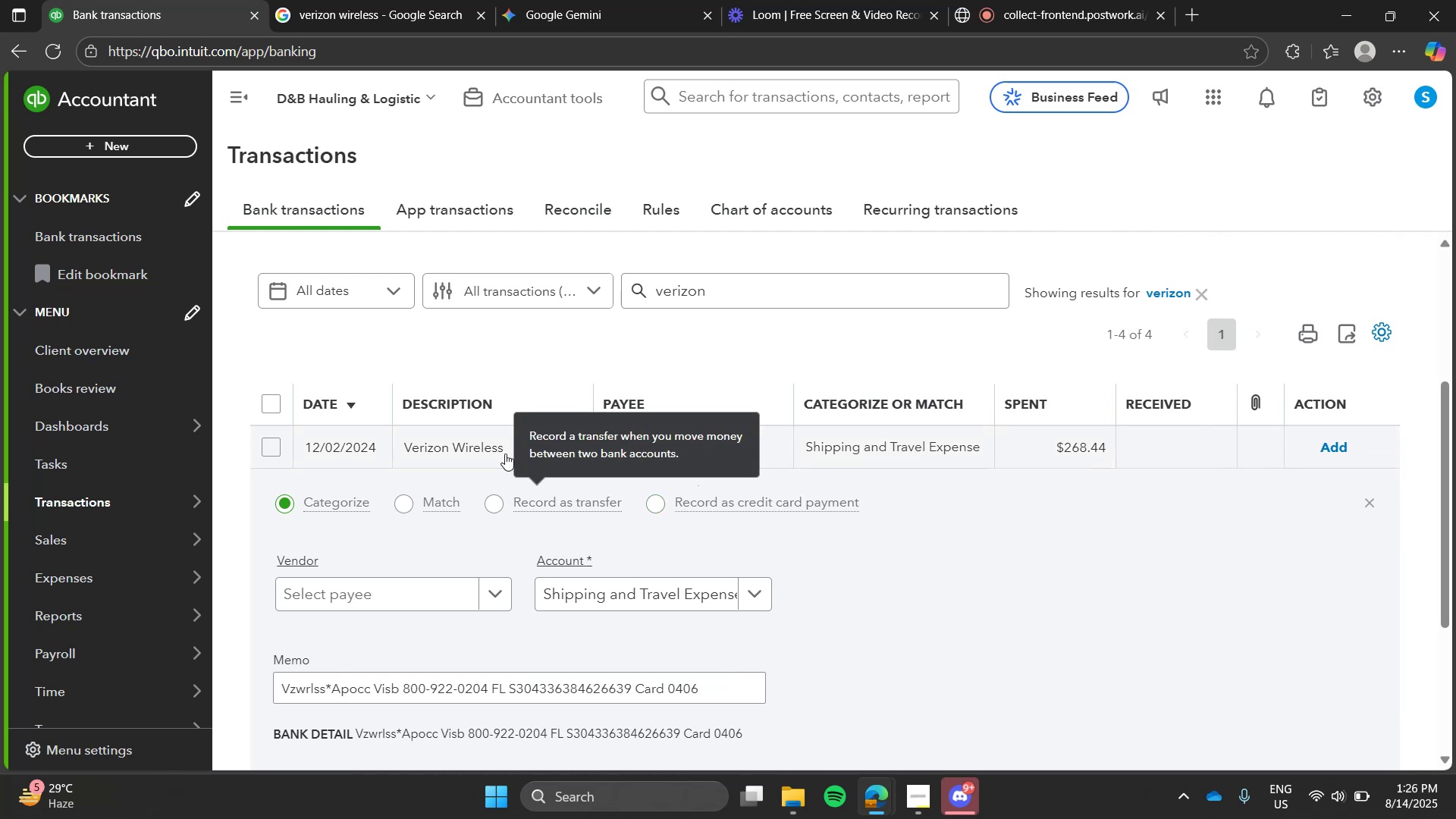 
left_click([505, 453])
 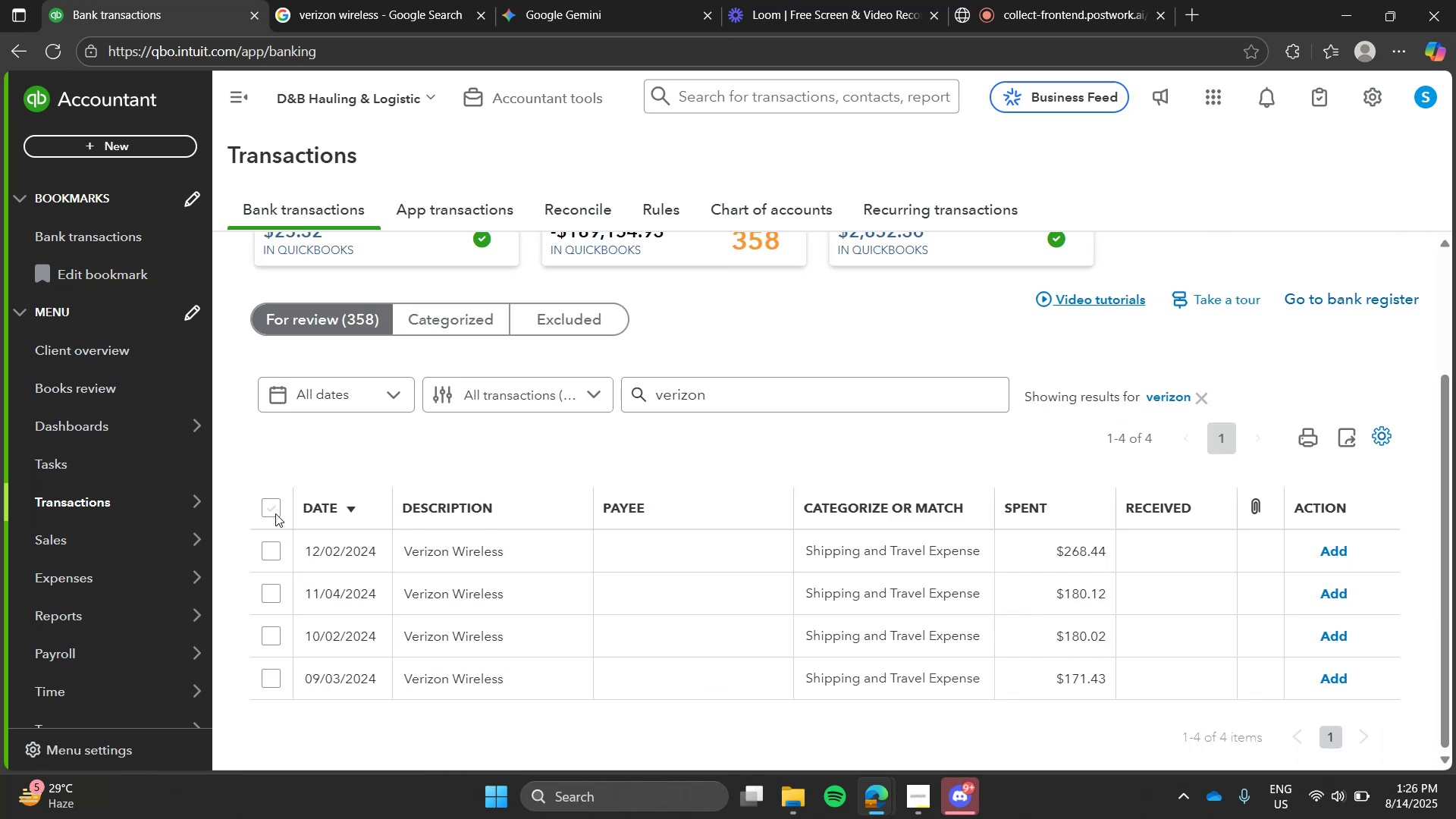 
left_click([275, 513])
 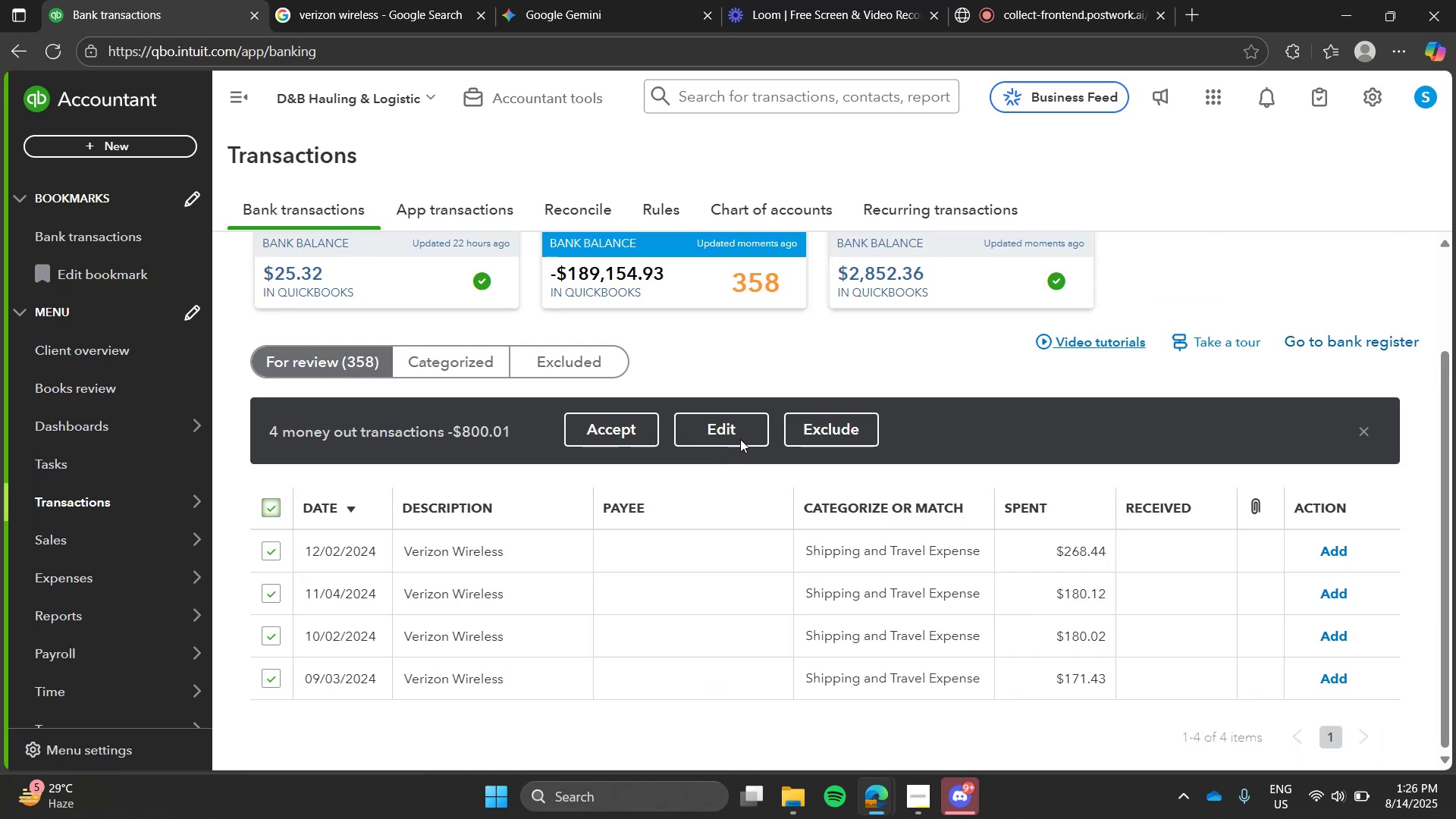 
left_click([742, 436])
 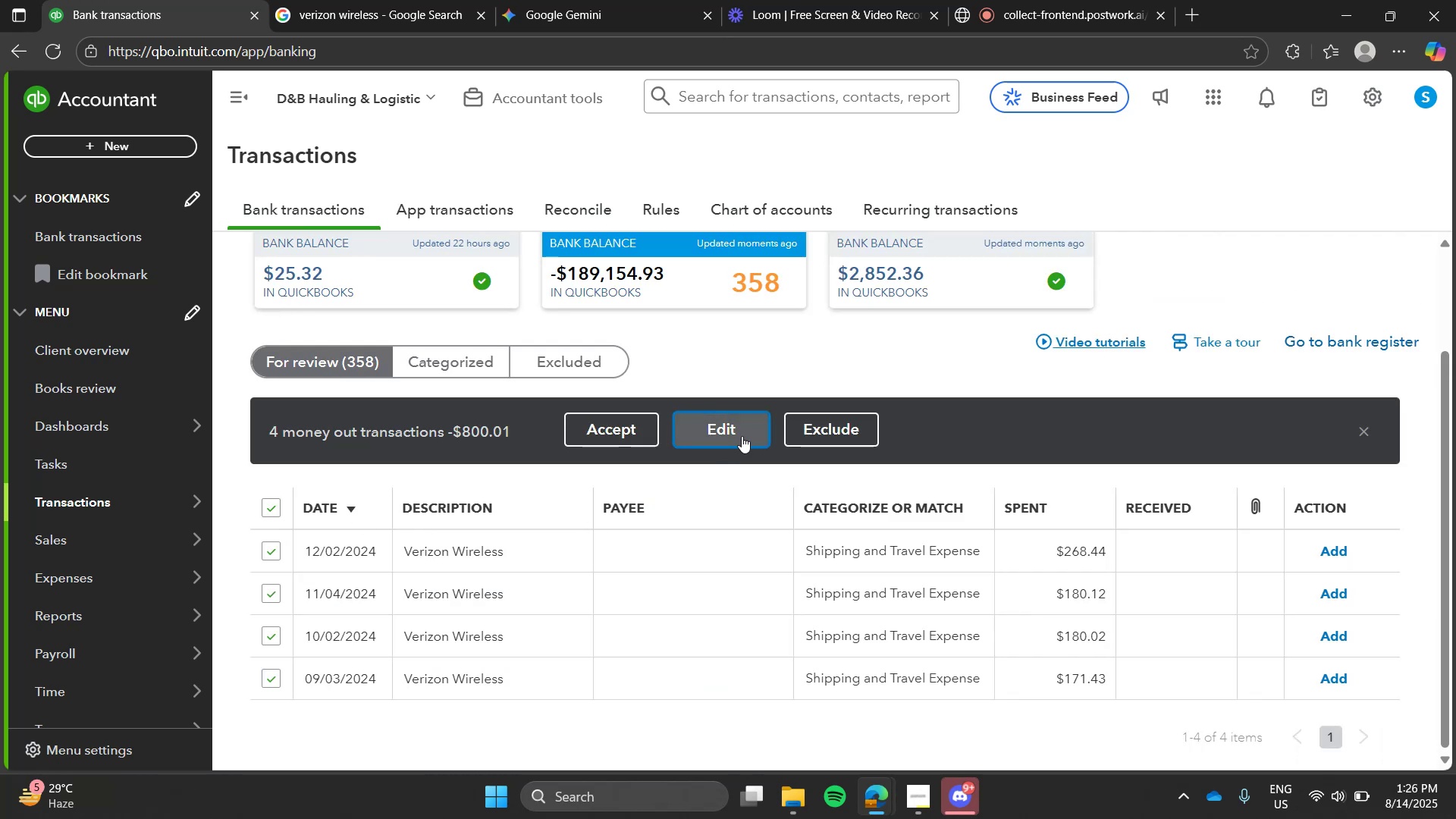 
type(sb)
 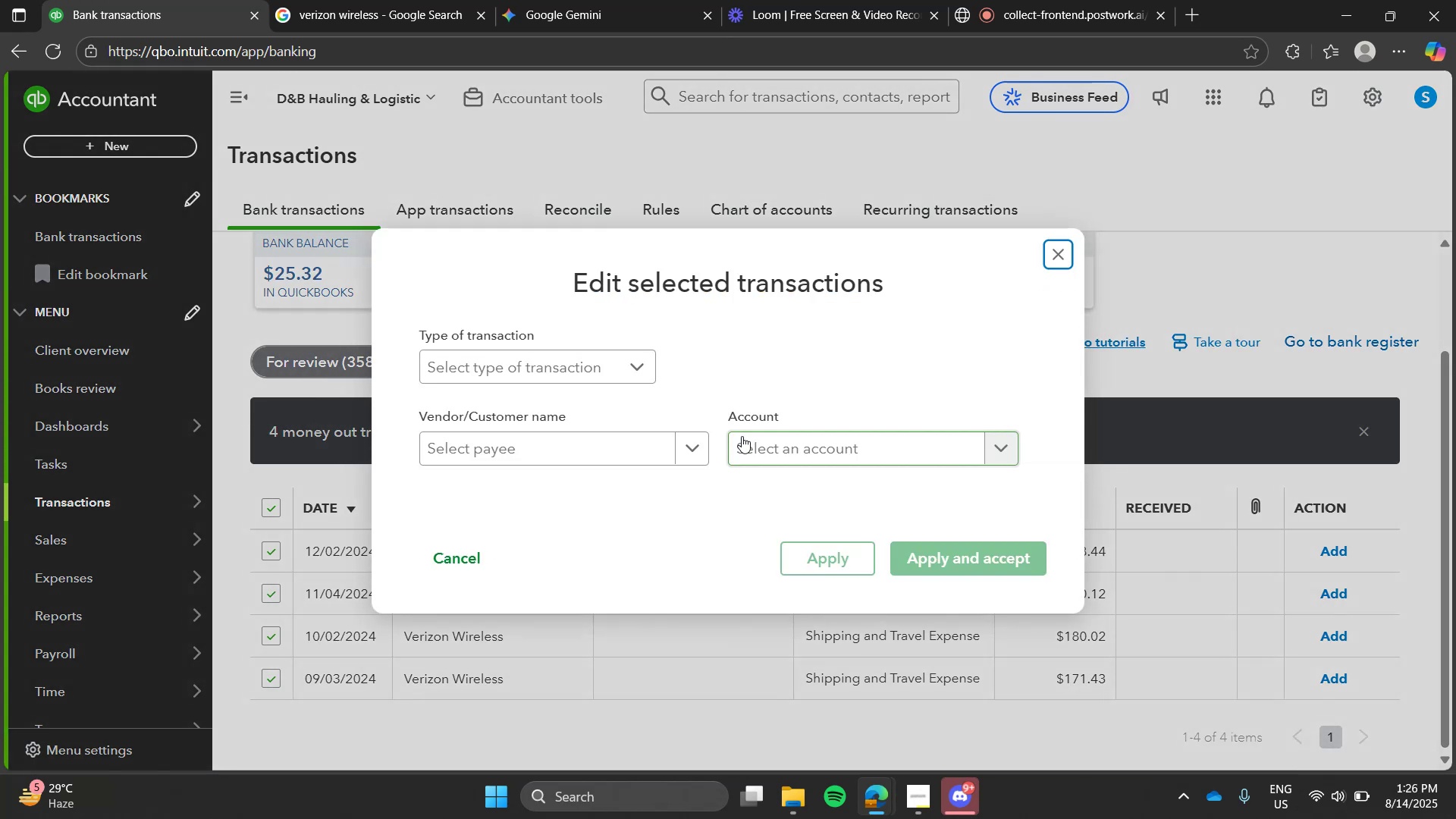 
left_click([742, 436])
 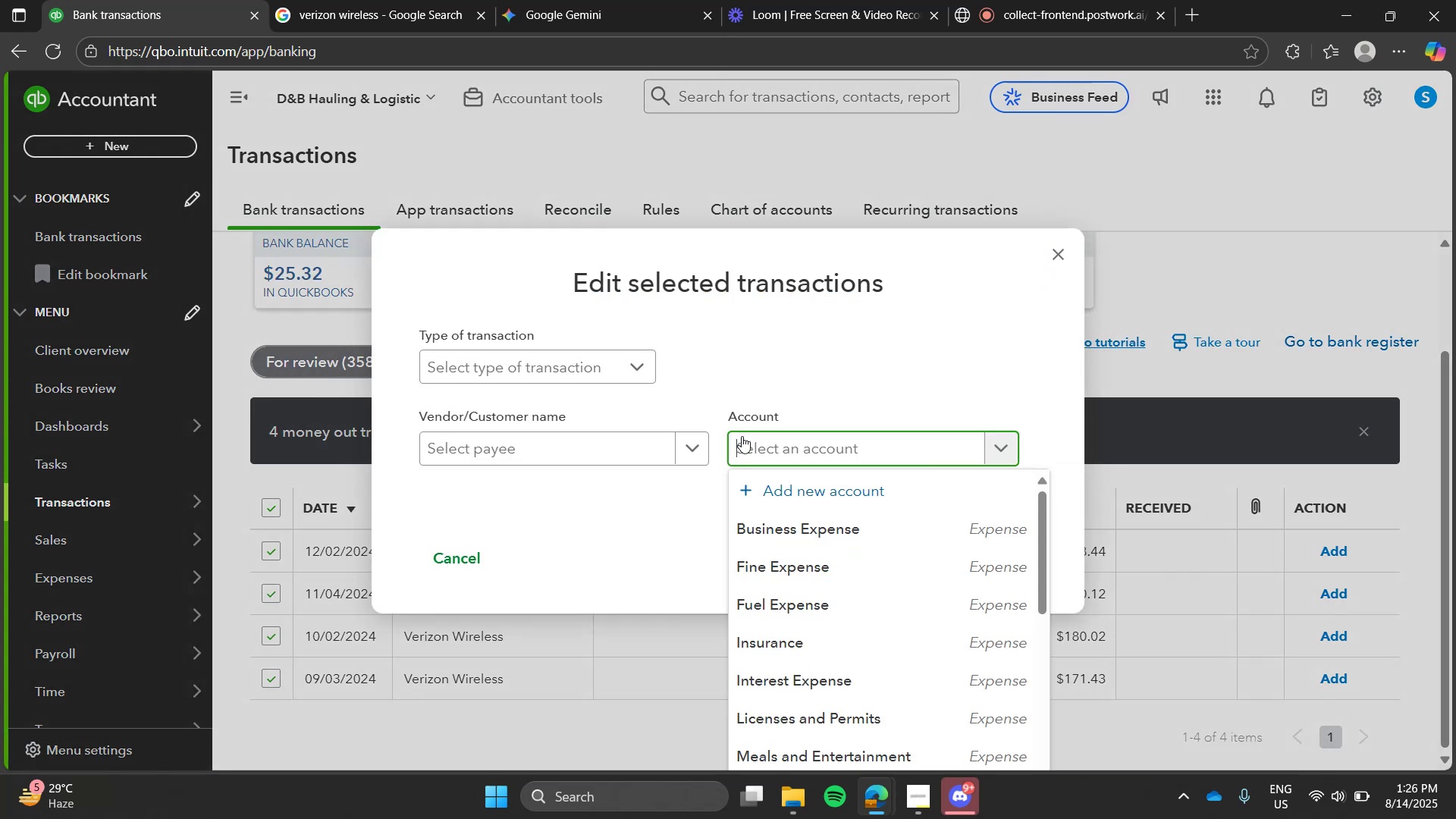 
type(subs)
 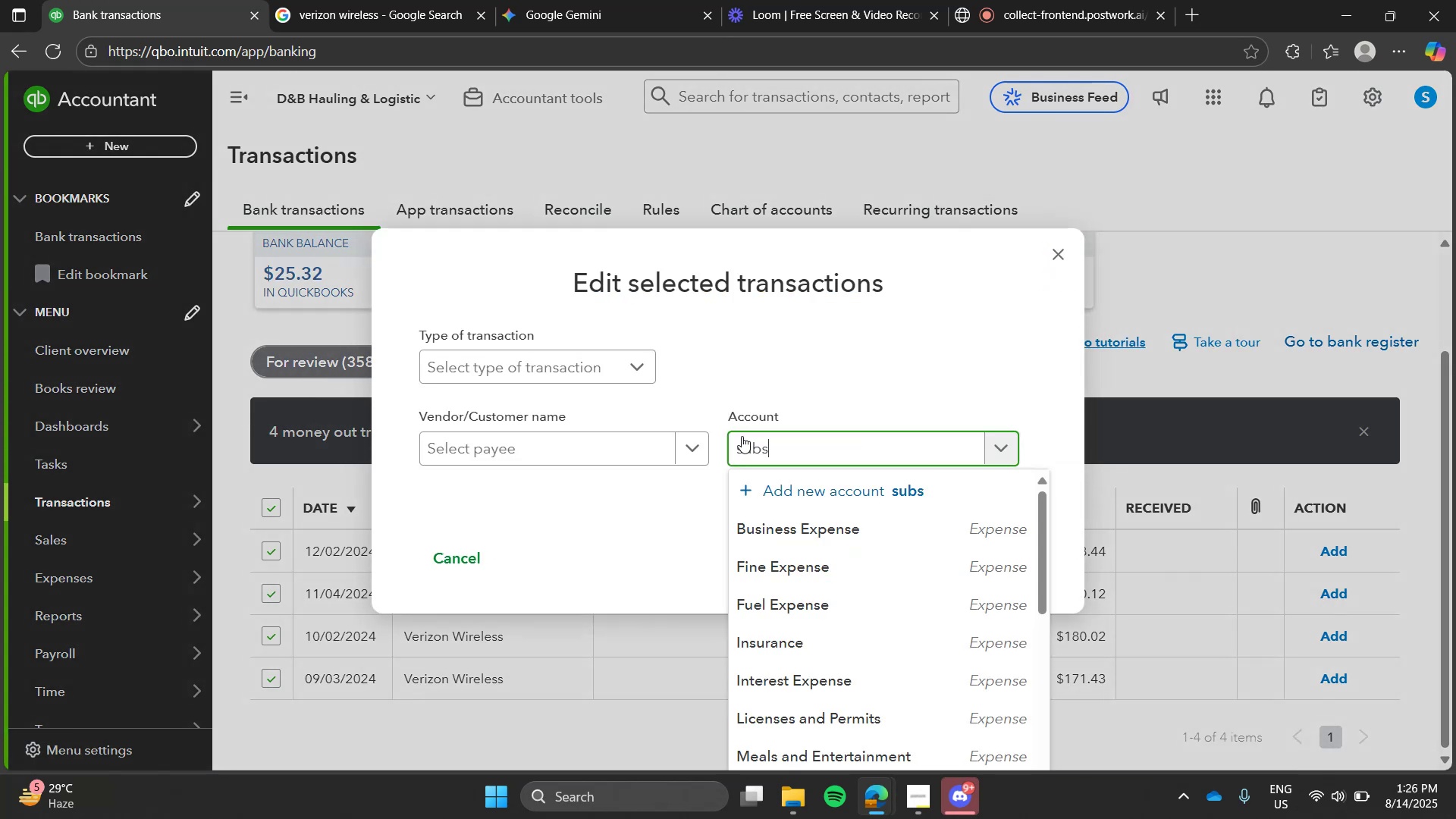 
key(Enter)
 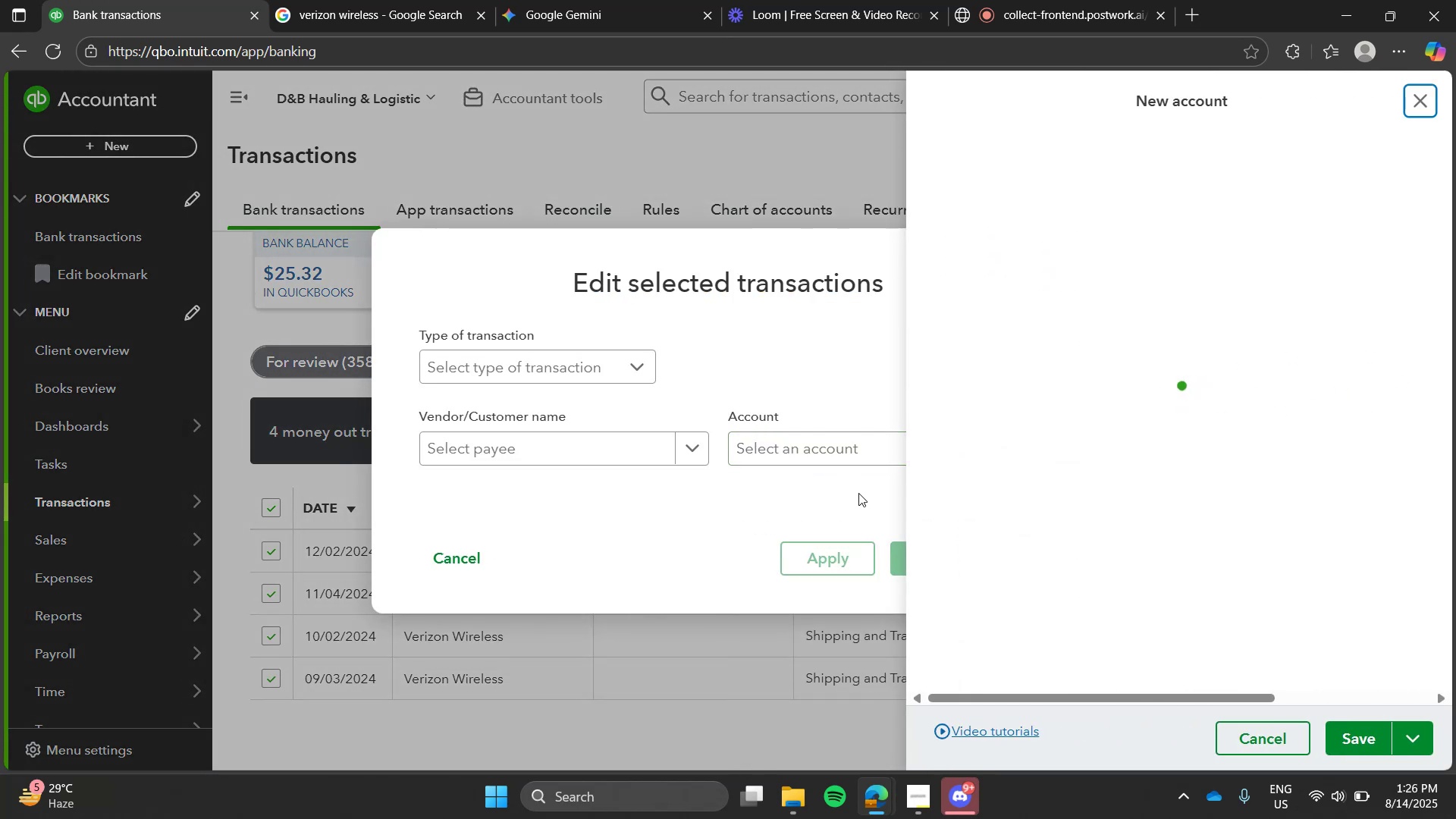 
left_click([866, 446])
 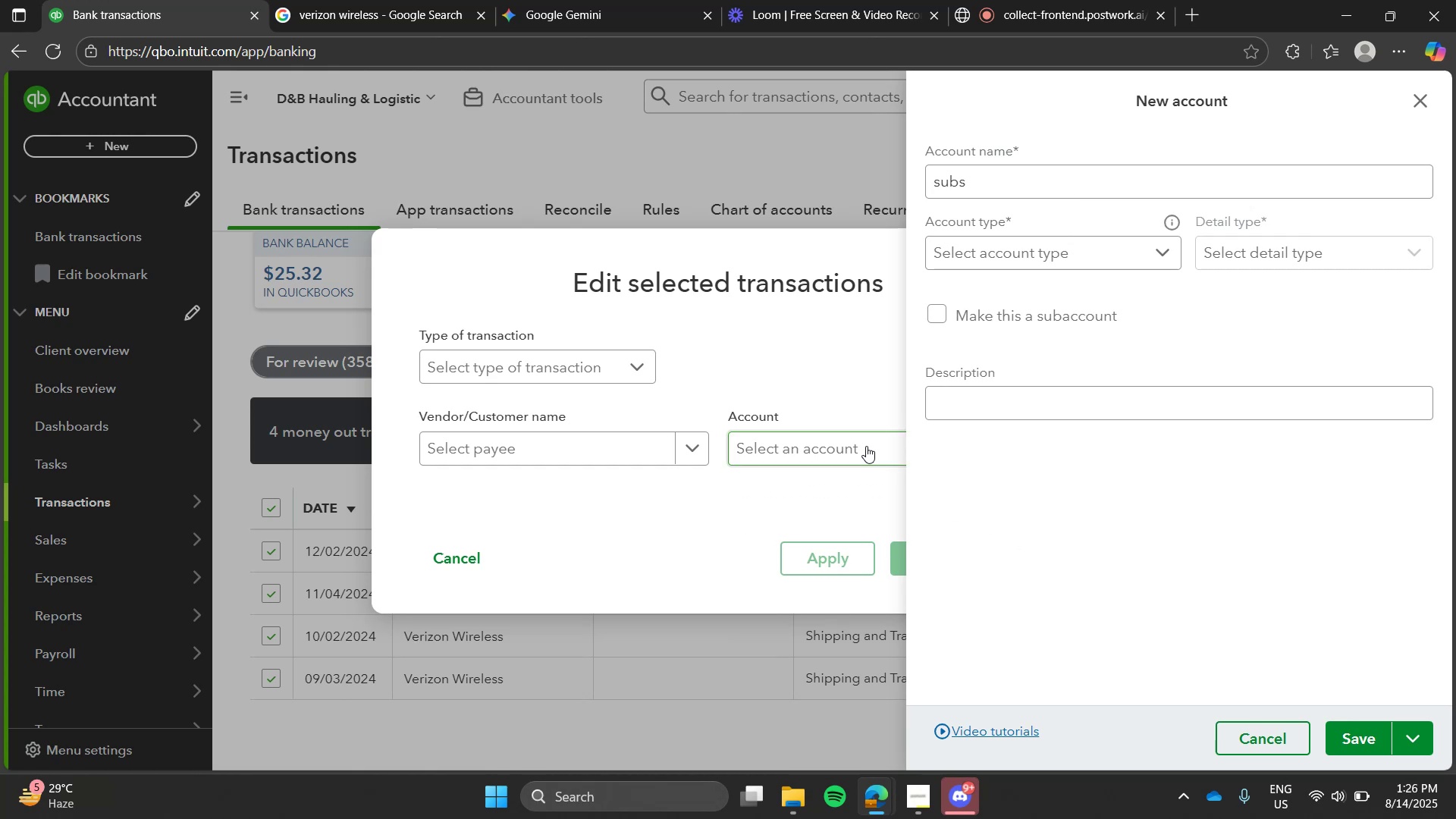 
left_click([866, 446])
 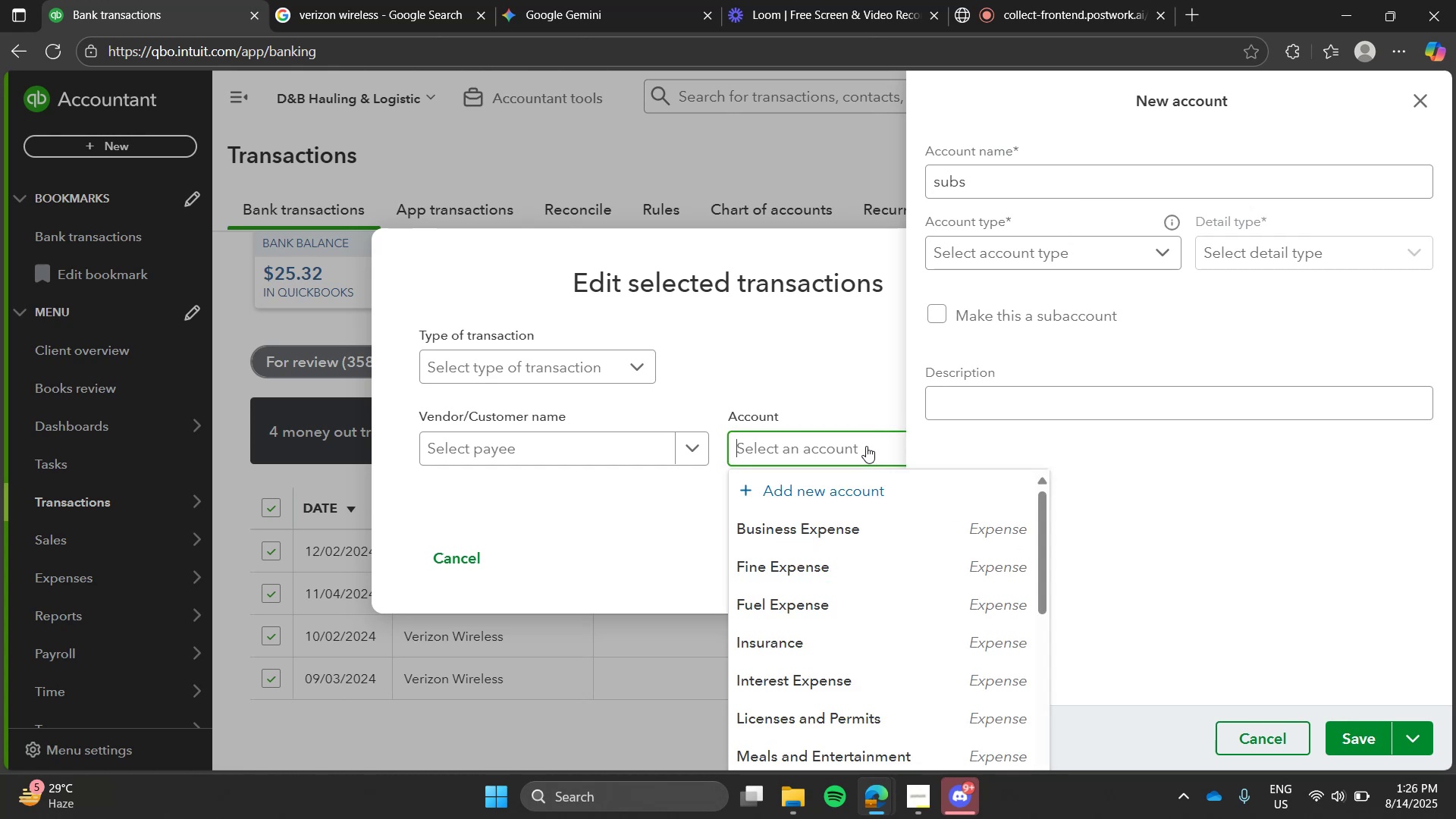 
type(subs)
 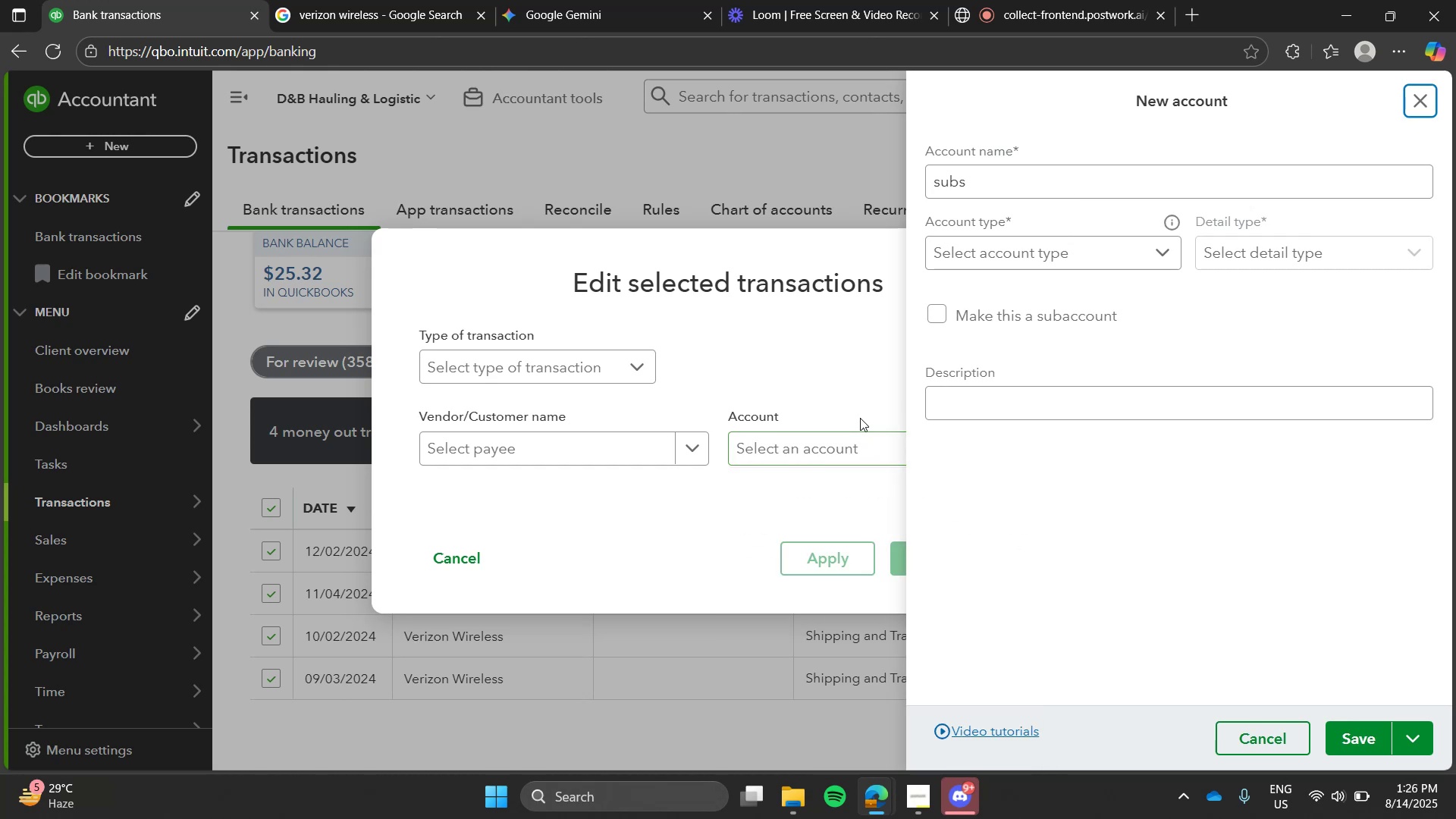 
left_click([856, 453])
 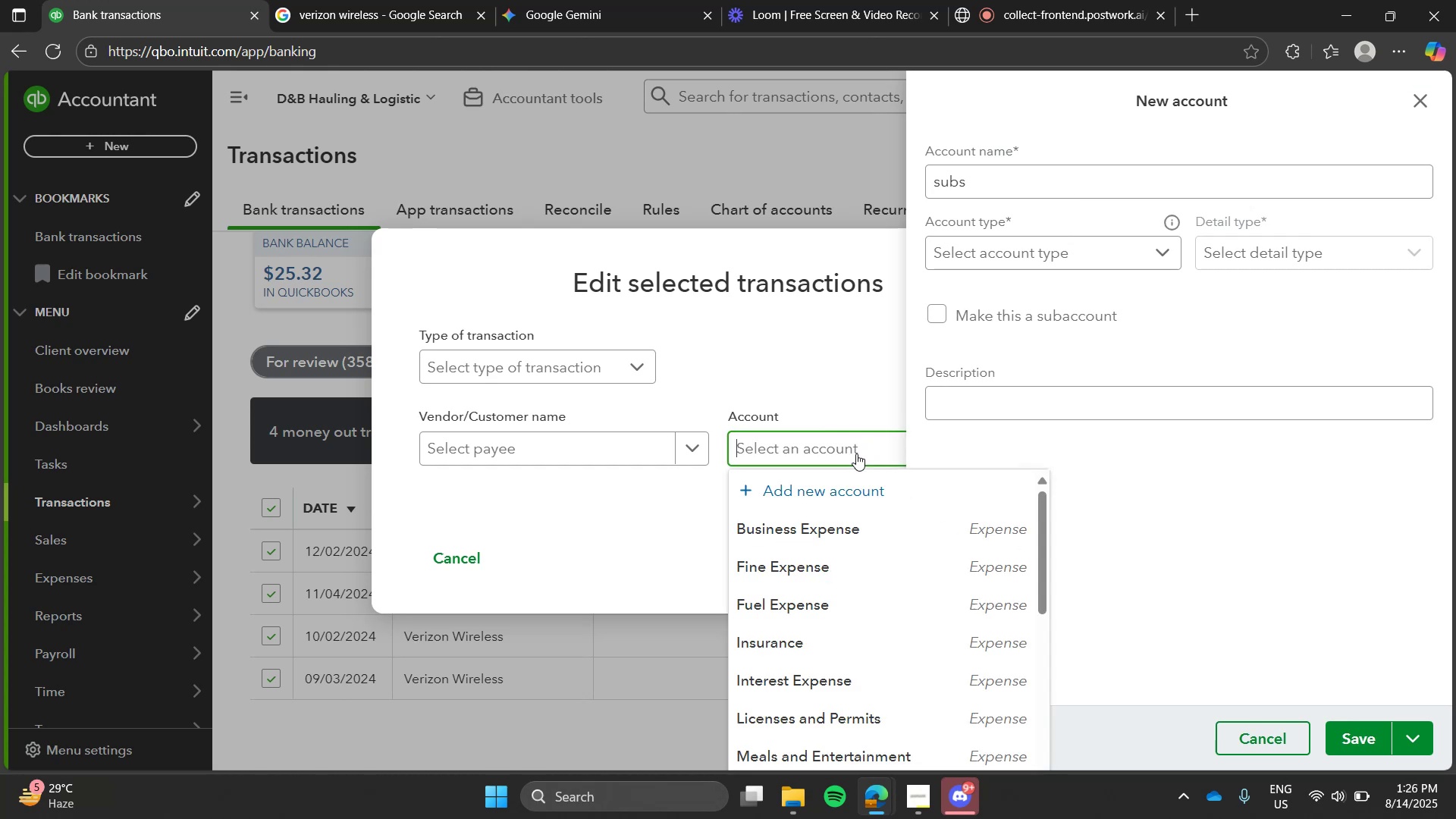 
type(subs)
 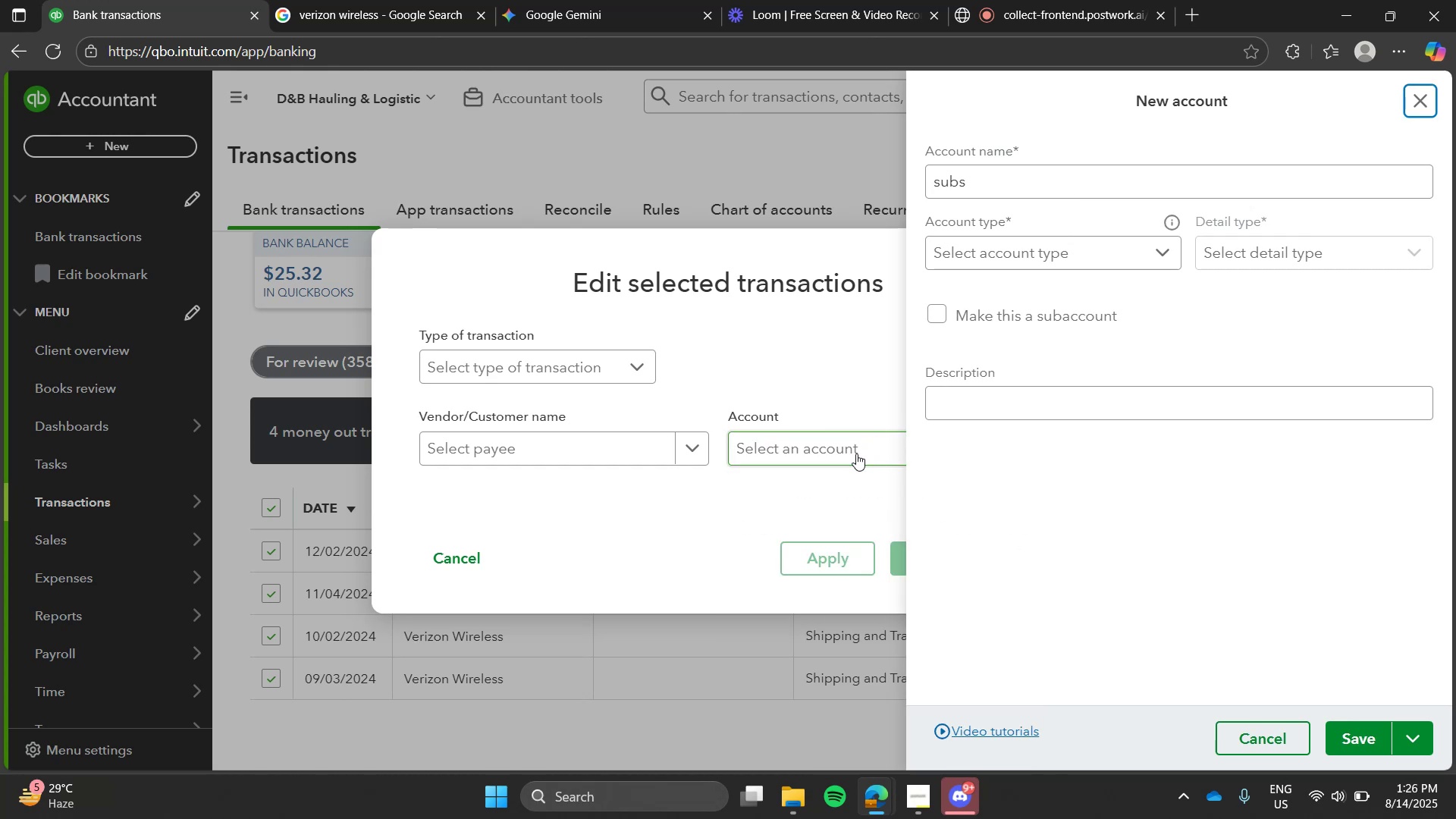 
left_click([856, 453])
 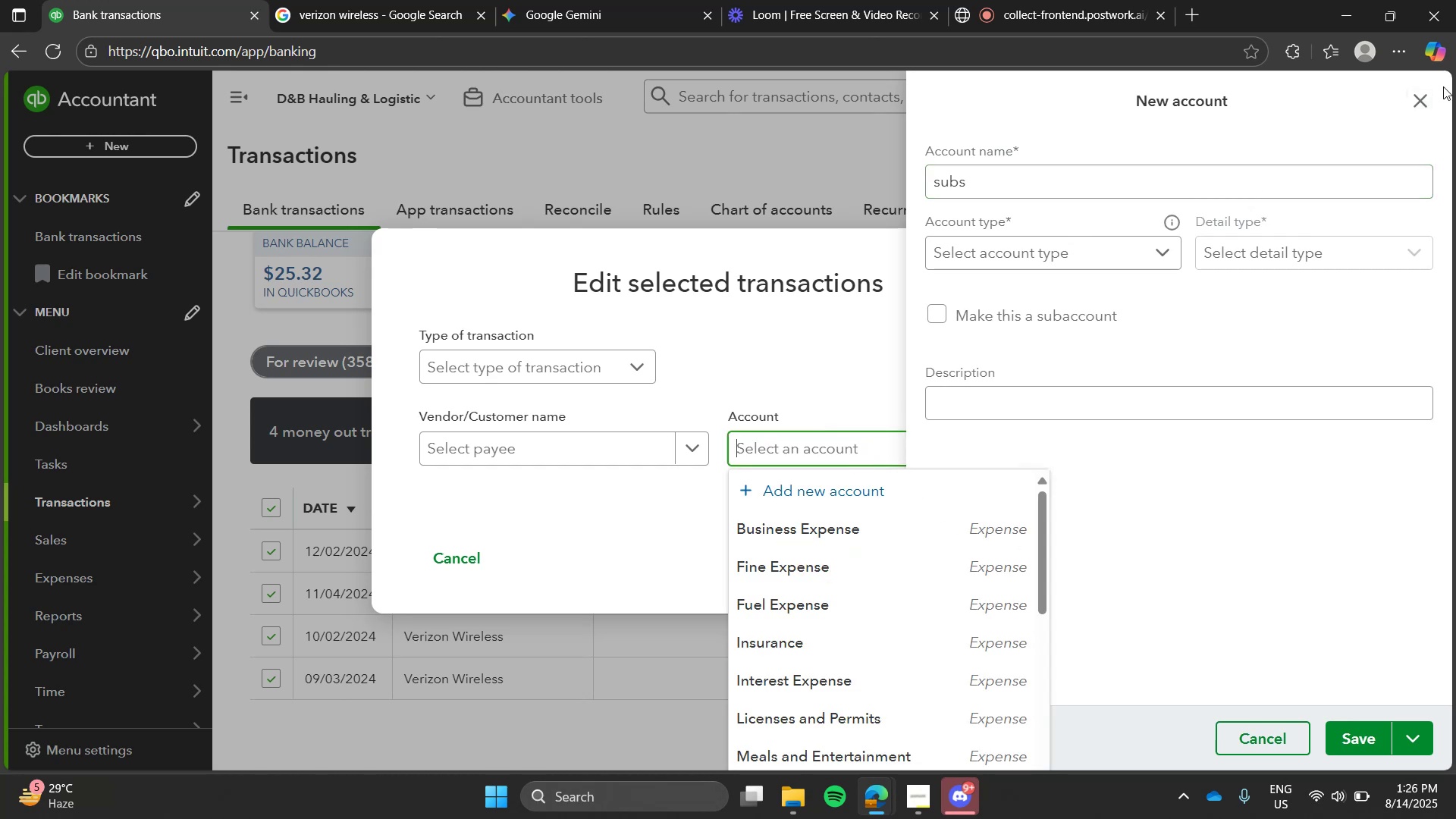 
left_click([1428, 99])
 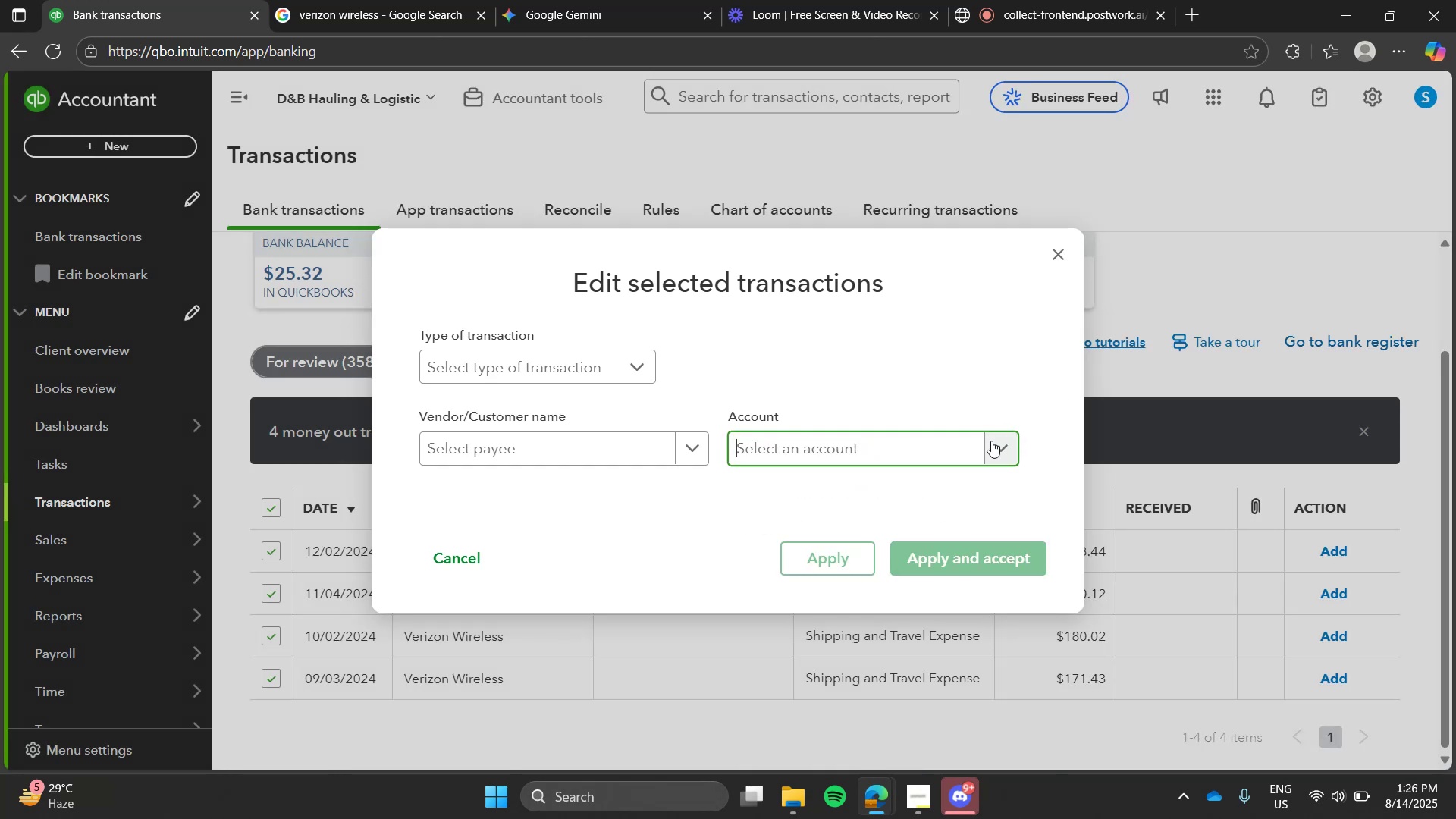 
type(subs)
 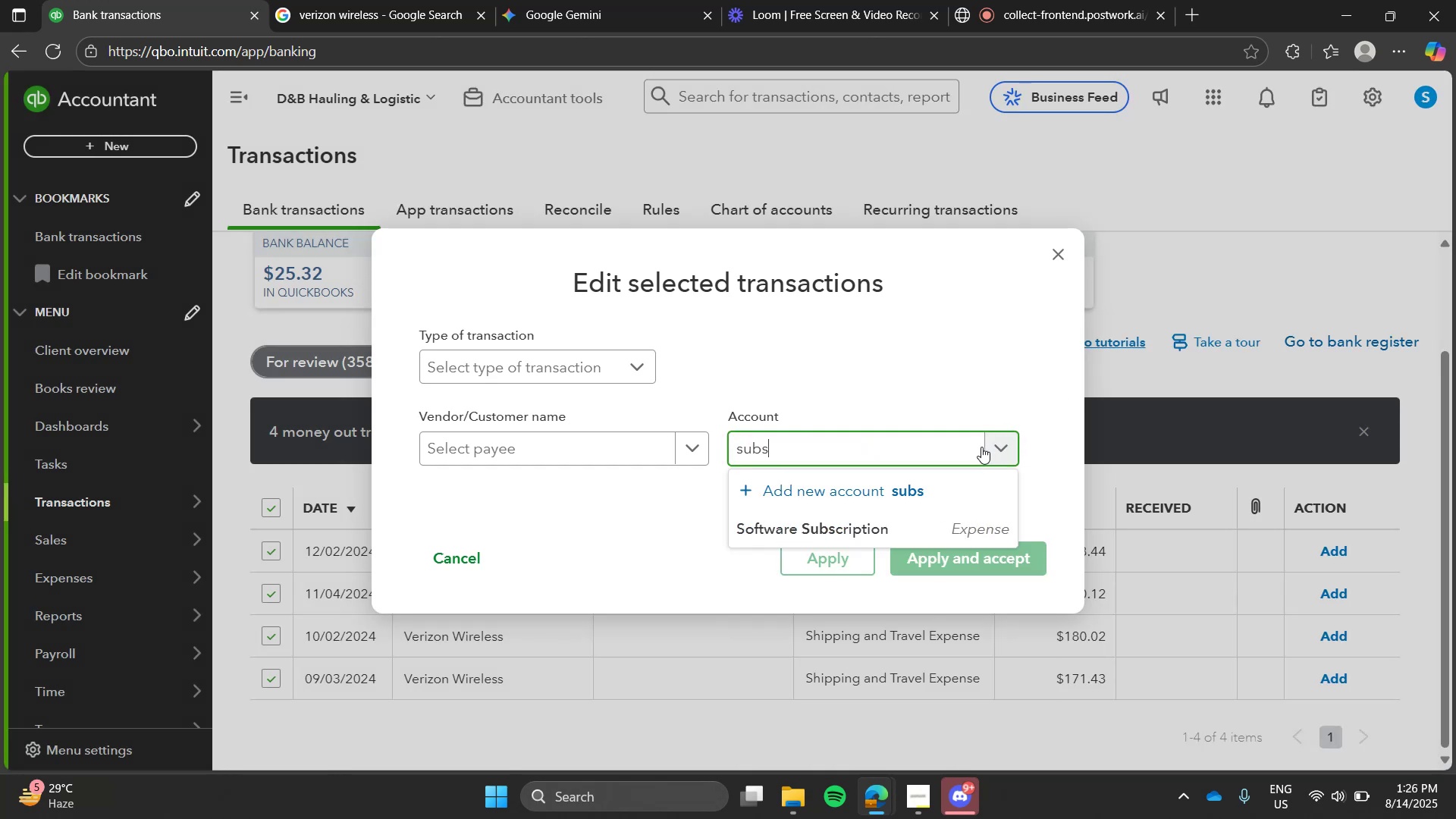 
key(Enter)
 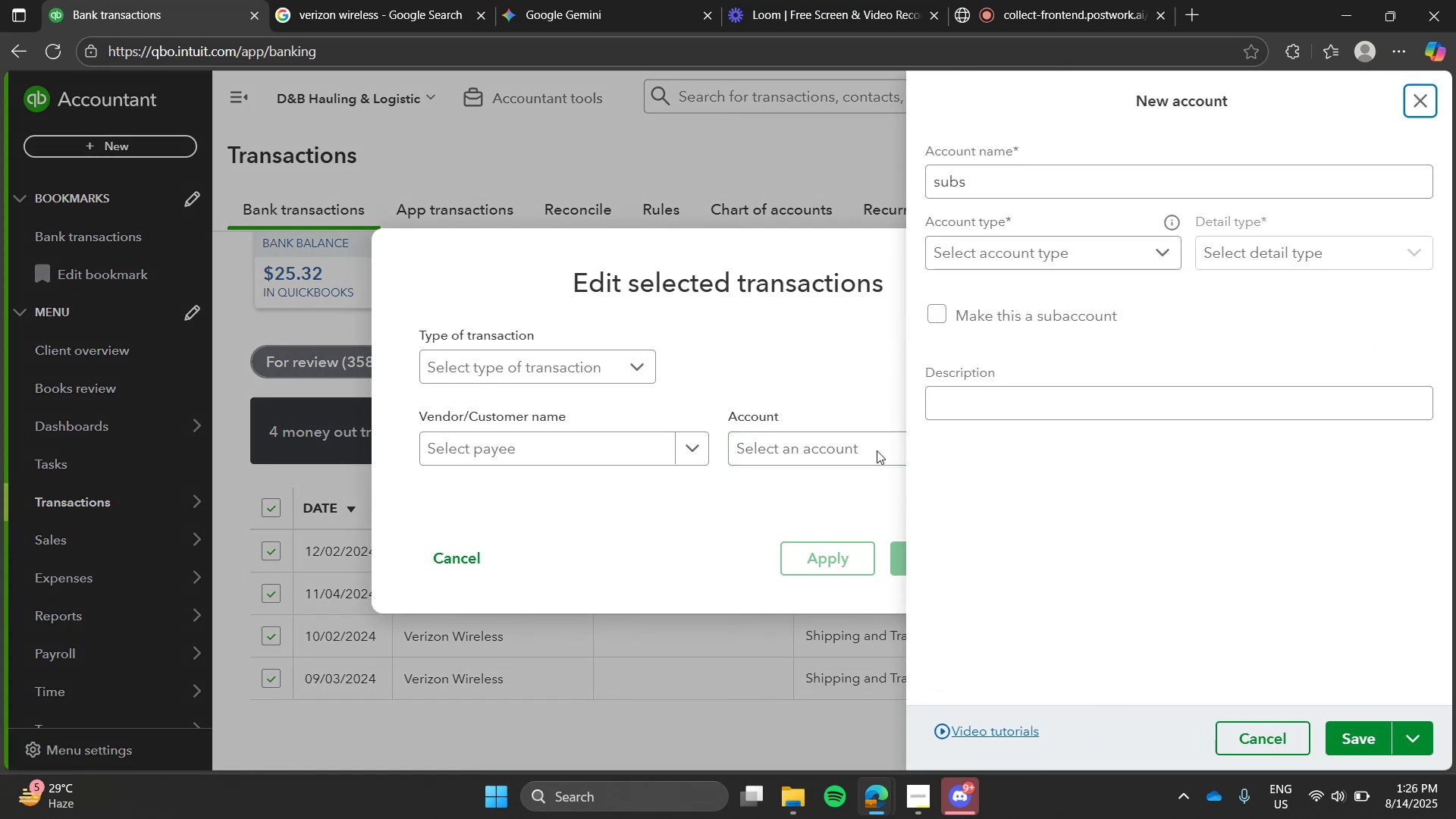 
left_click([869, 441])
 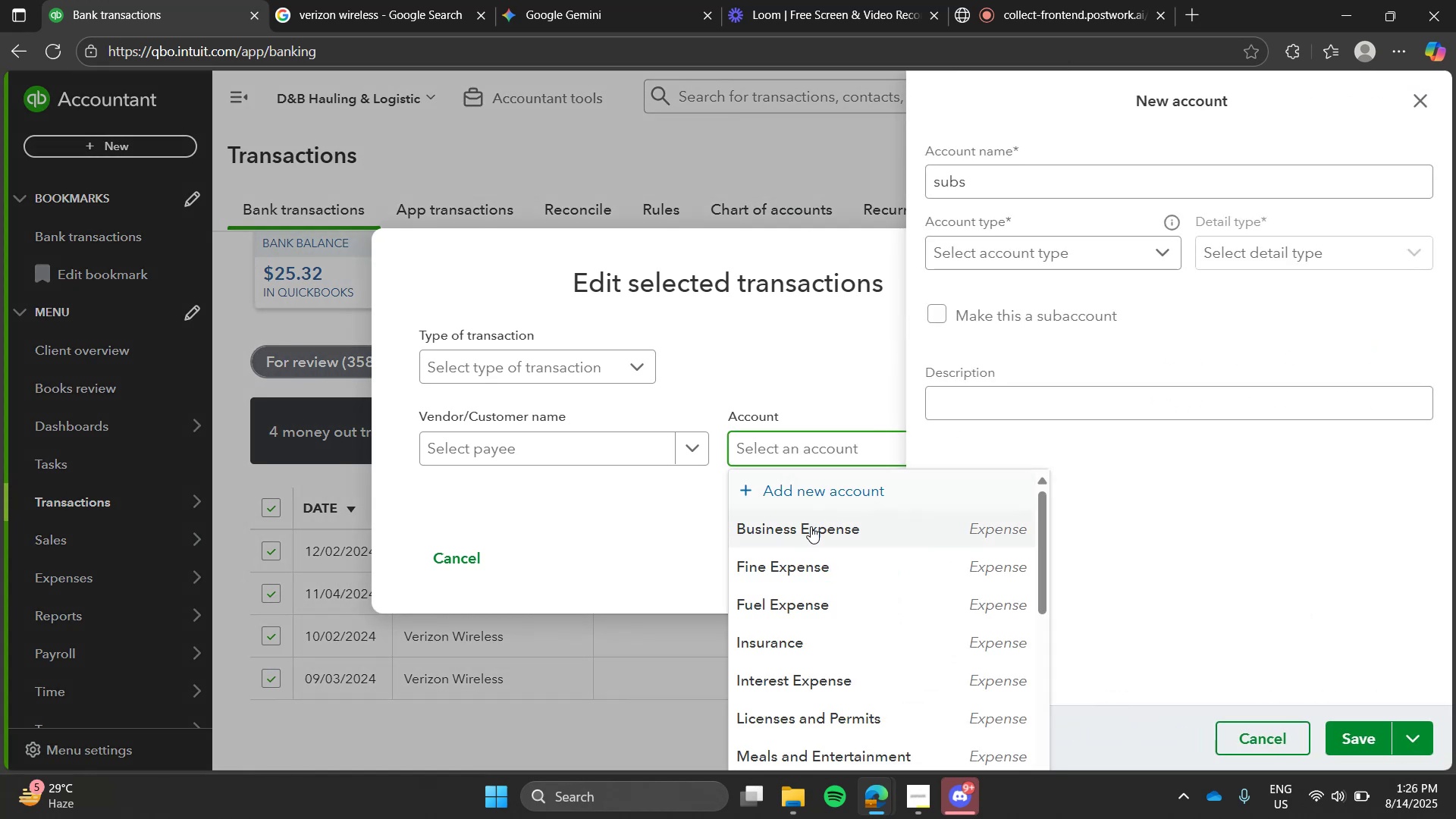 
type(subs)
 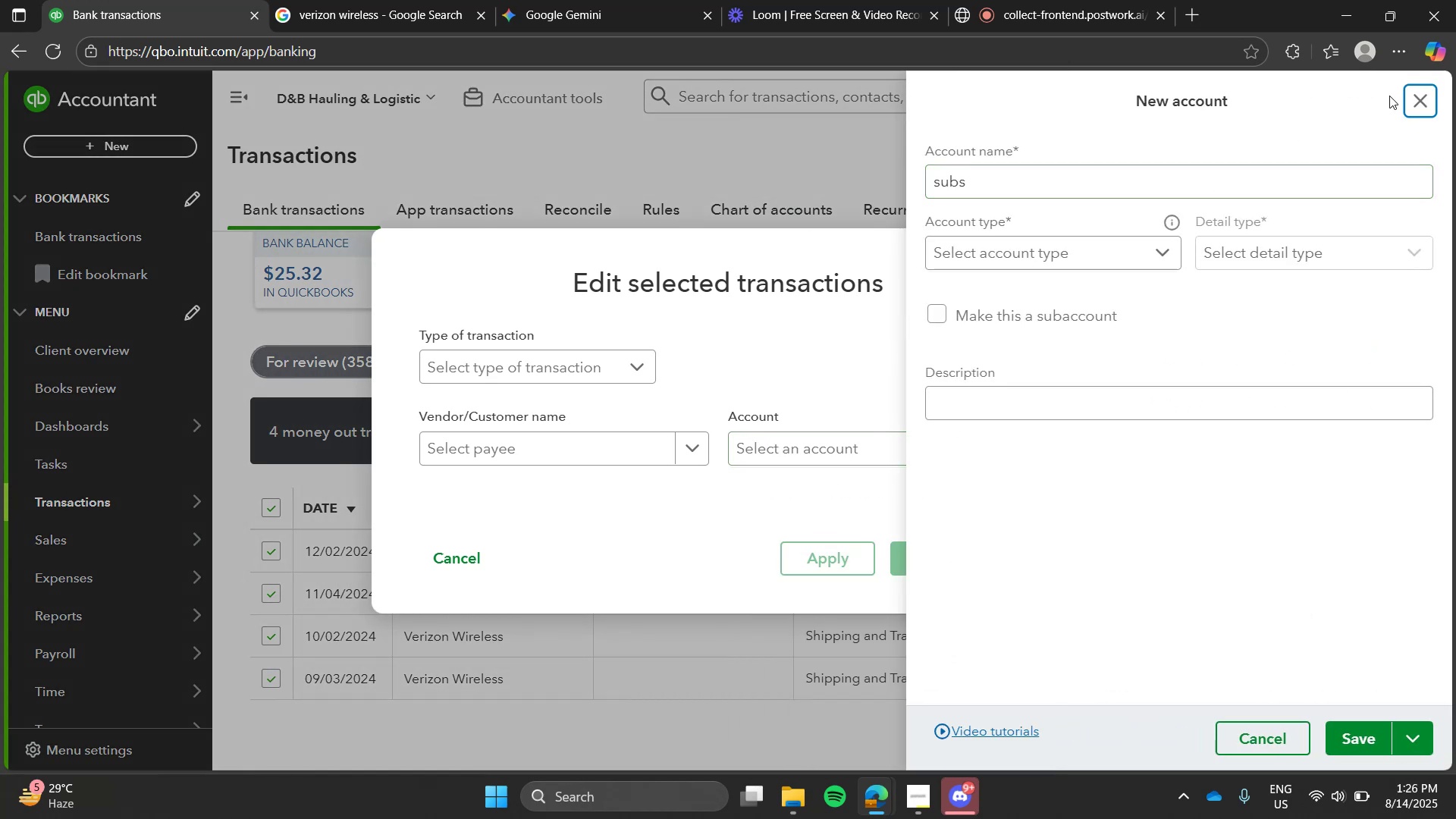 
left_click([1412, 96])
 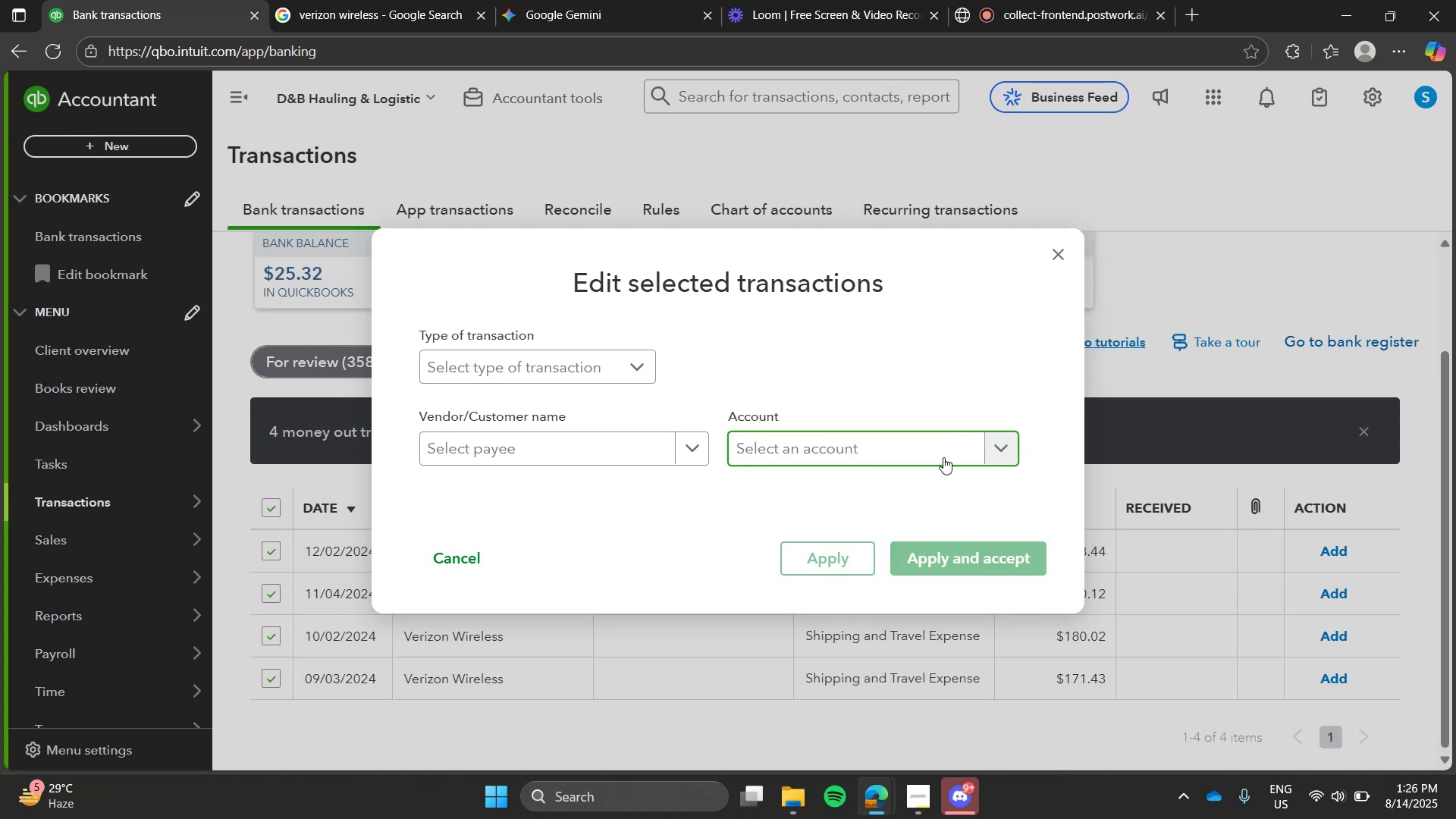 
type(subs)
 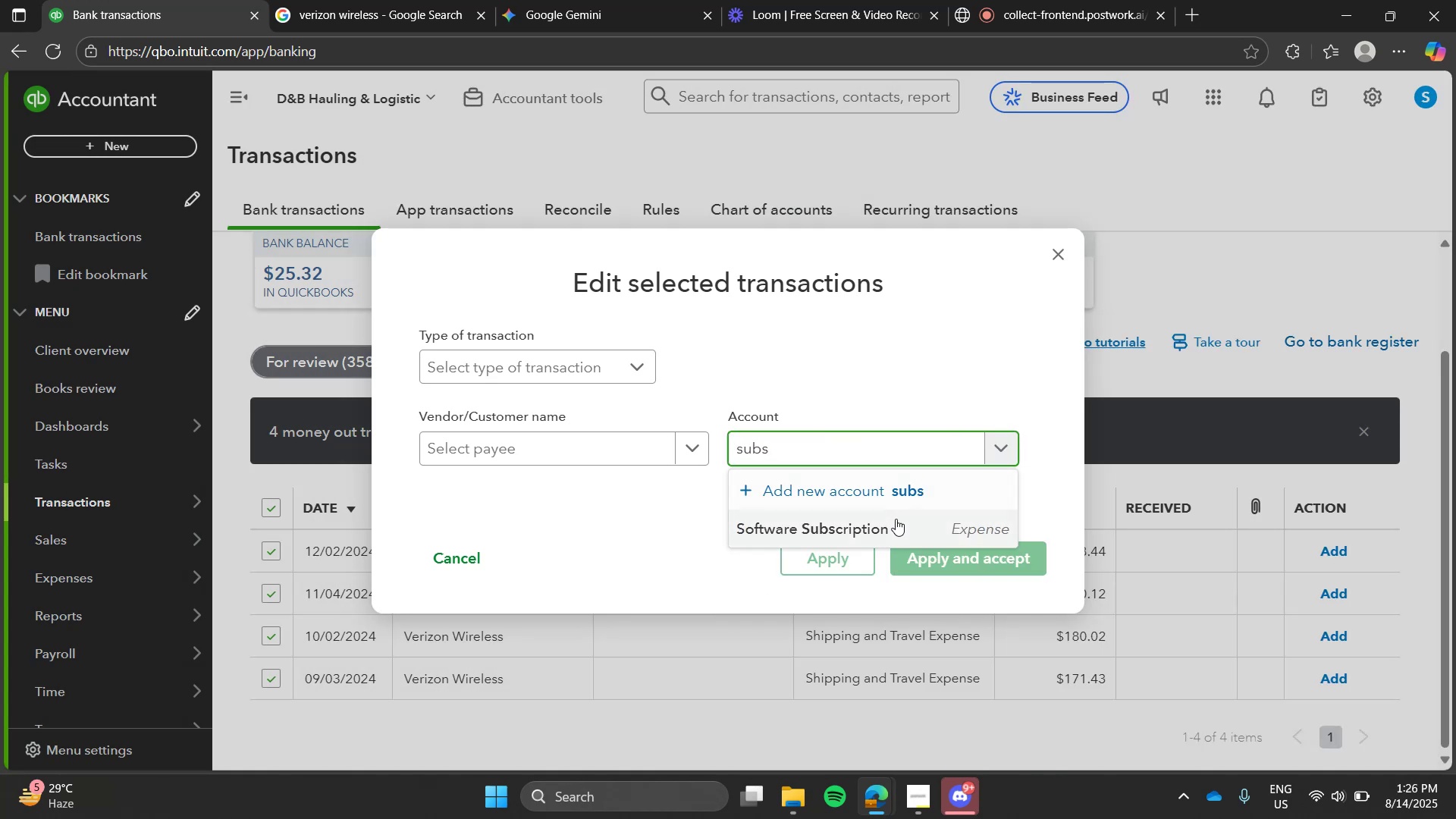 
left_click([890, 529])
 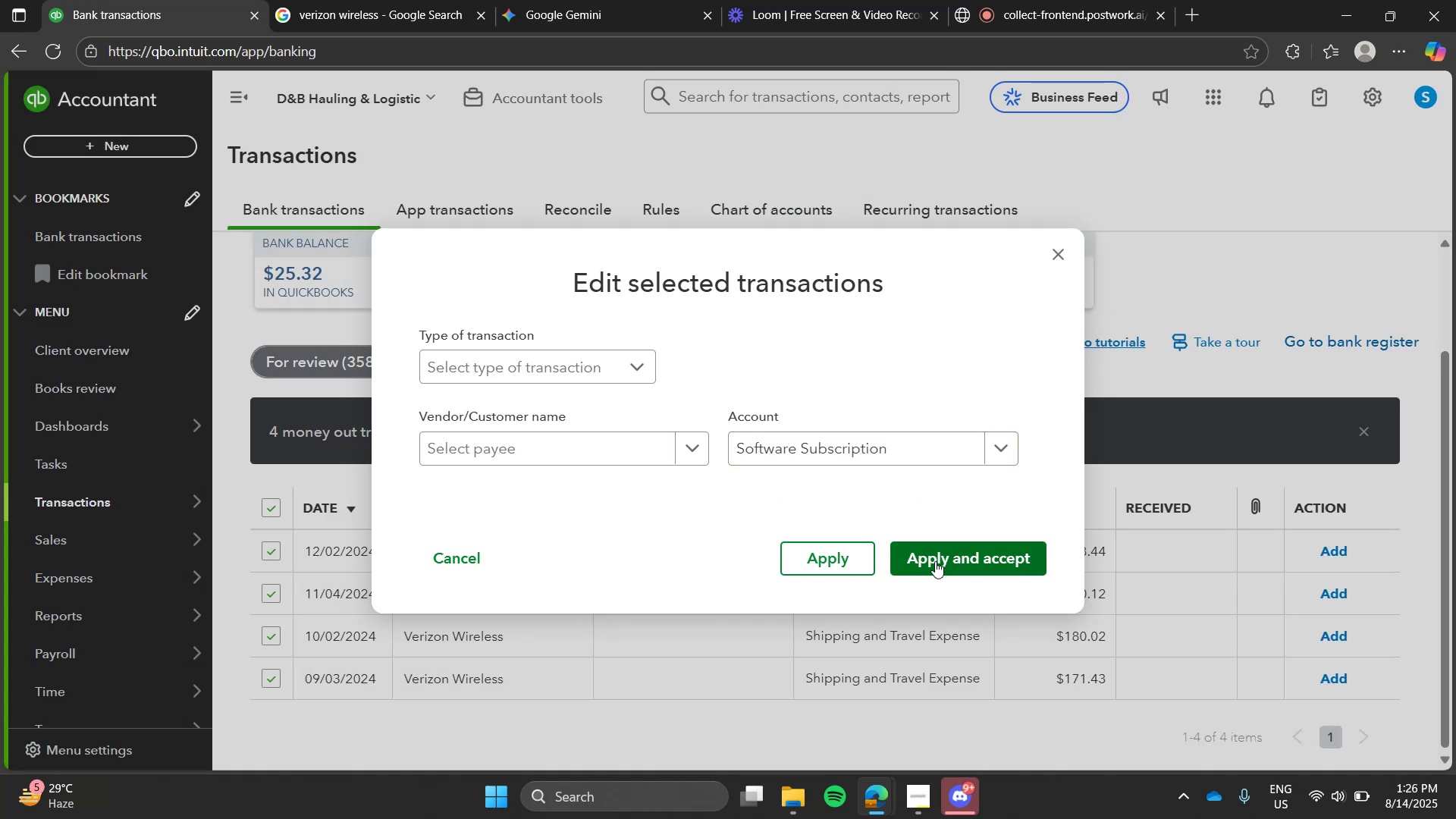 
left_click([935, 561])
 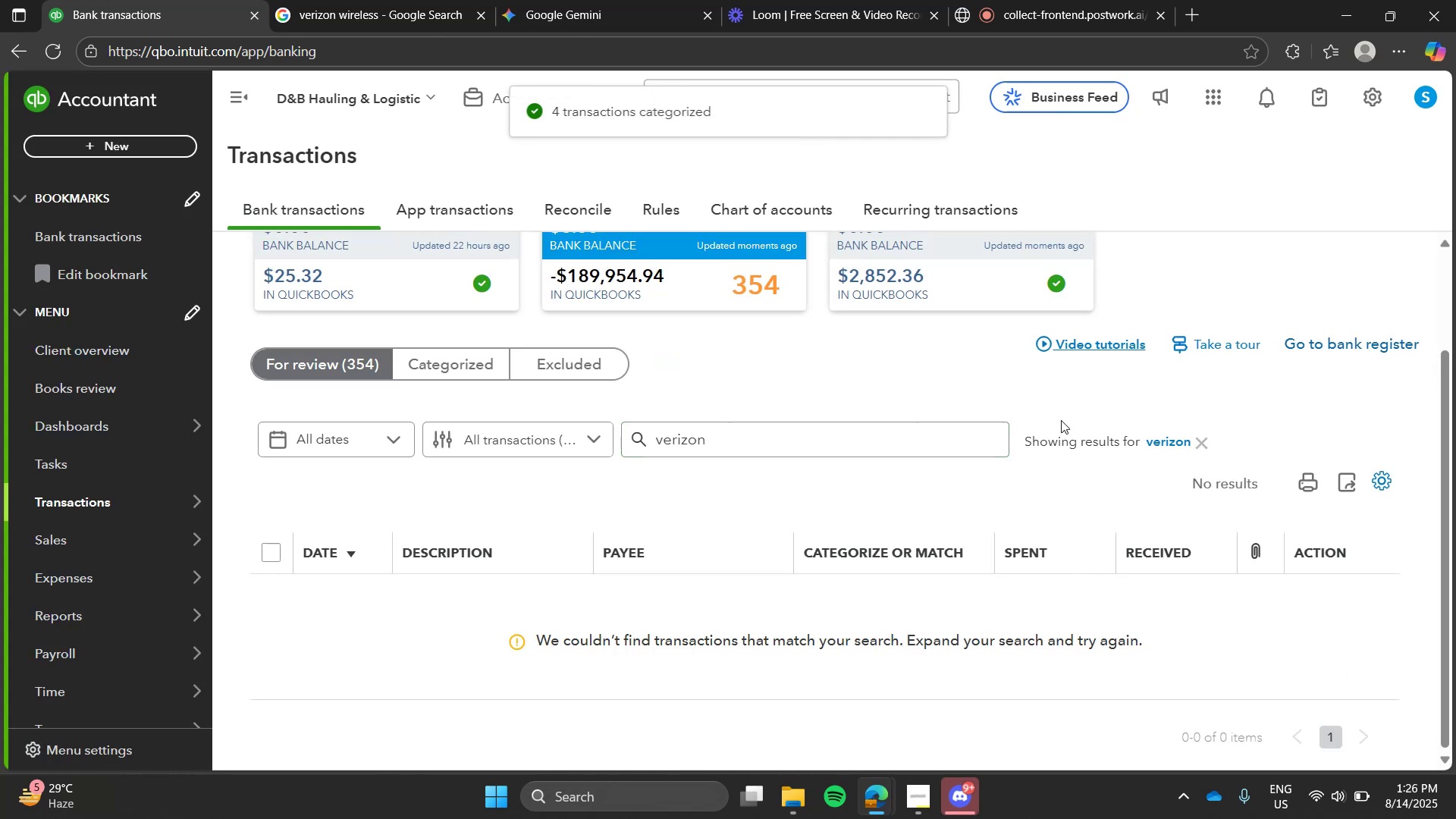 
left_click([1163, 439])
 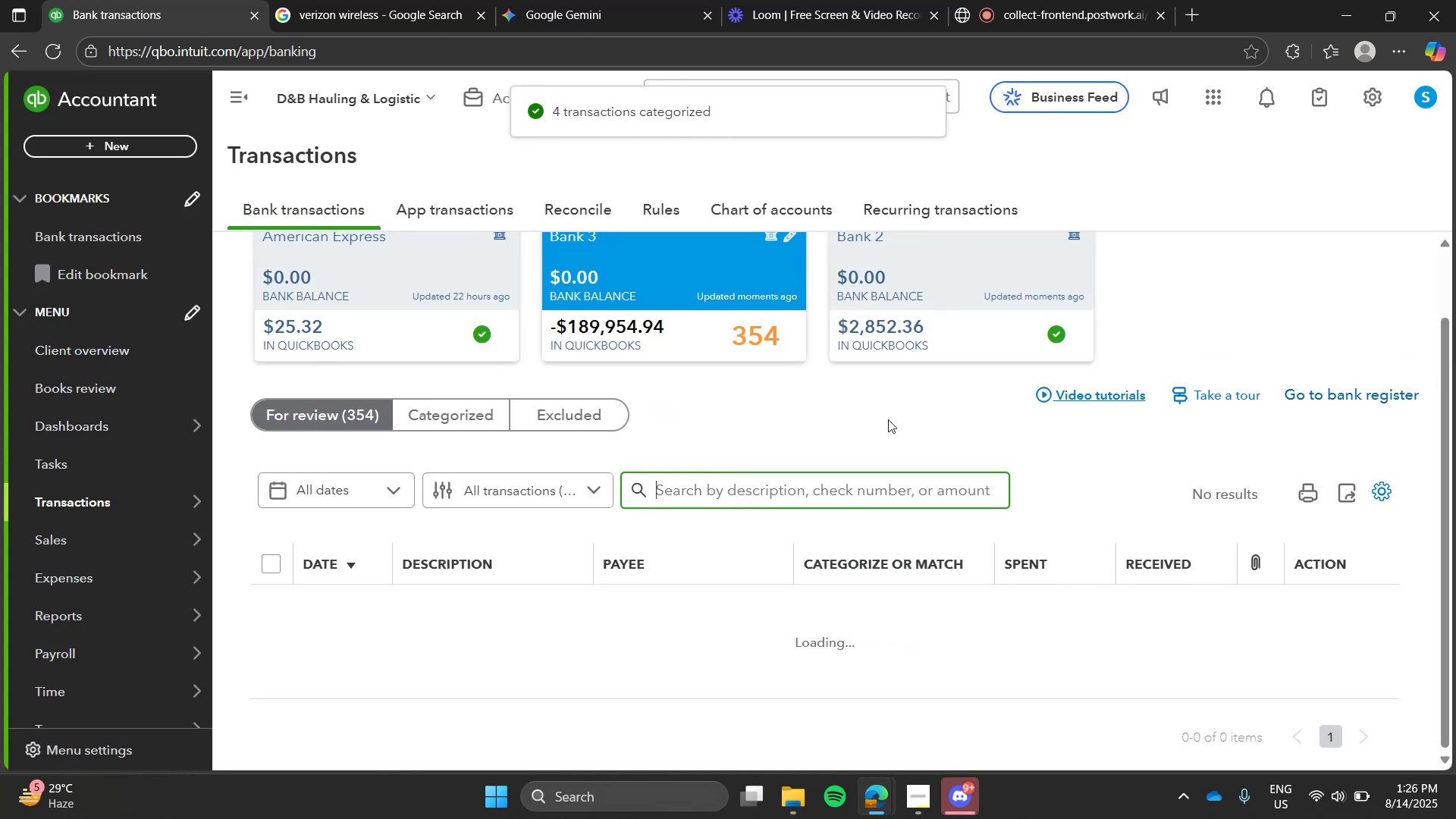 
left_click([888, 419])
 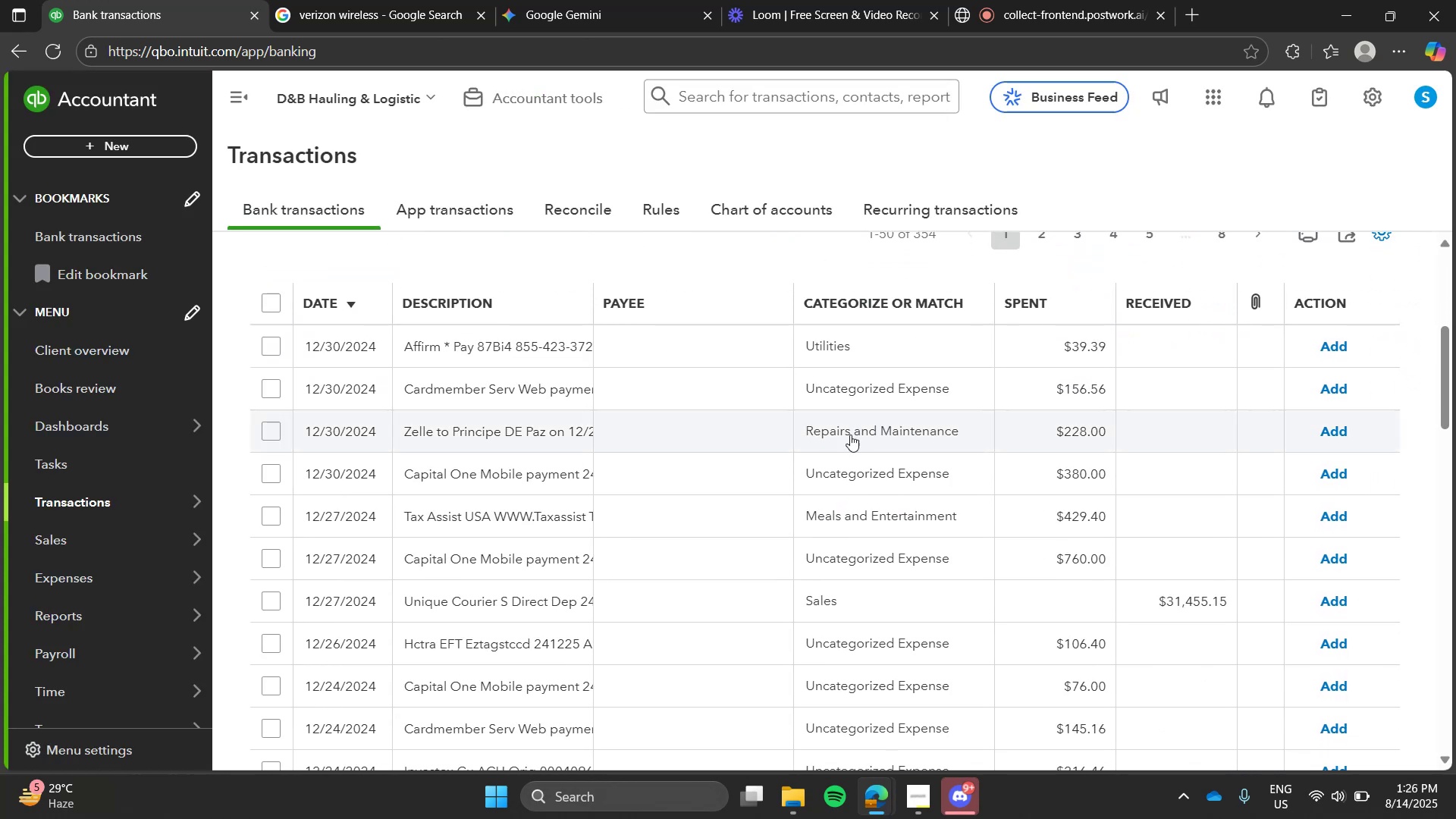 
left_click([641, 529])
 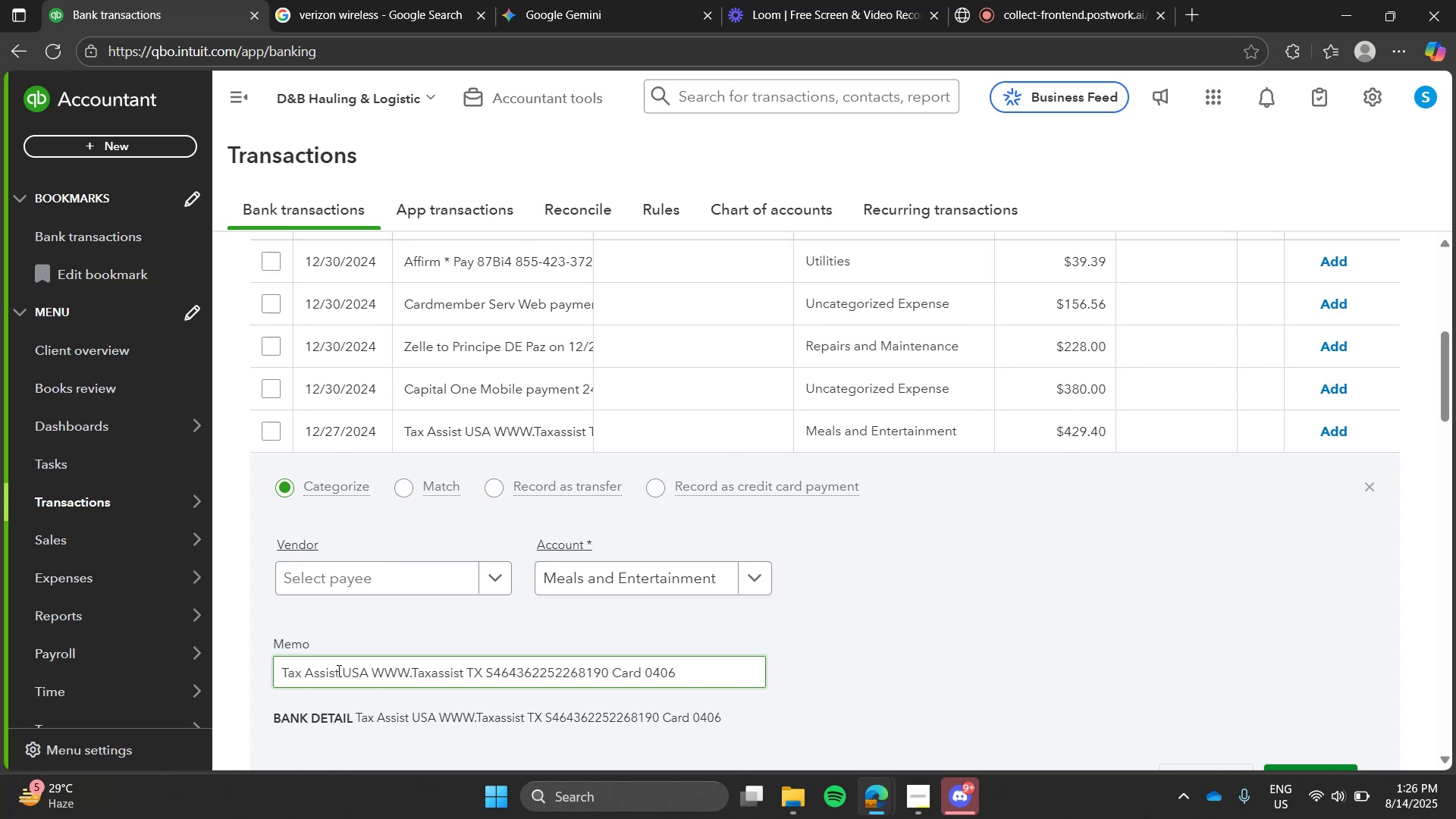 
left_click_drag(start_coordinate=[368, 675], to_coordinate=[226, 673])
 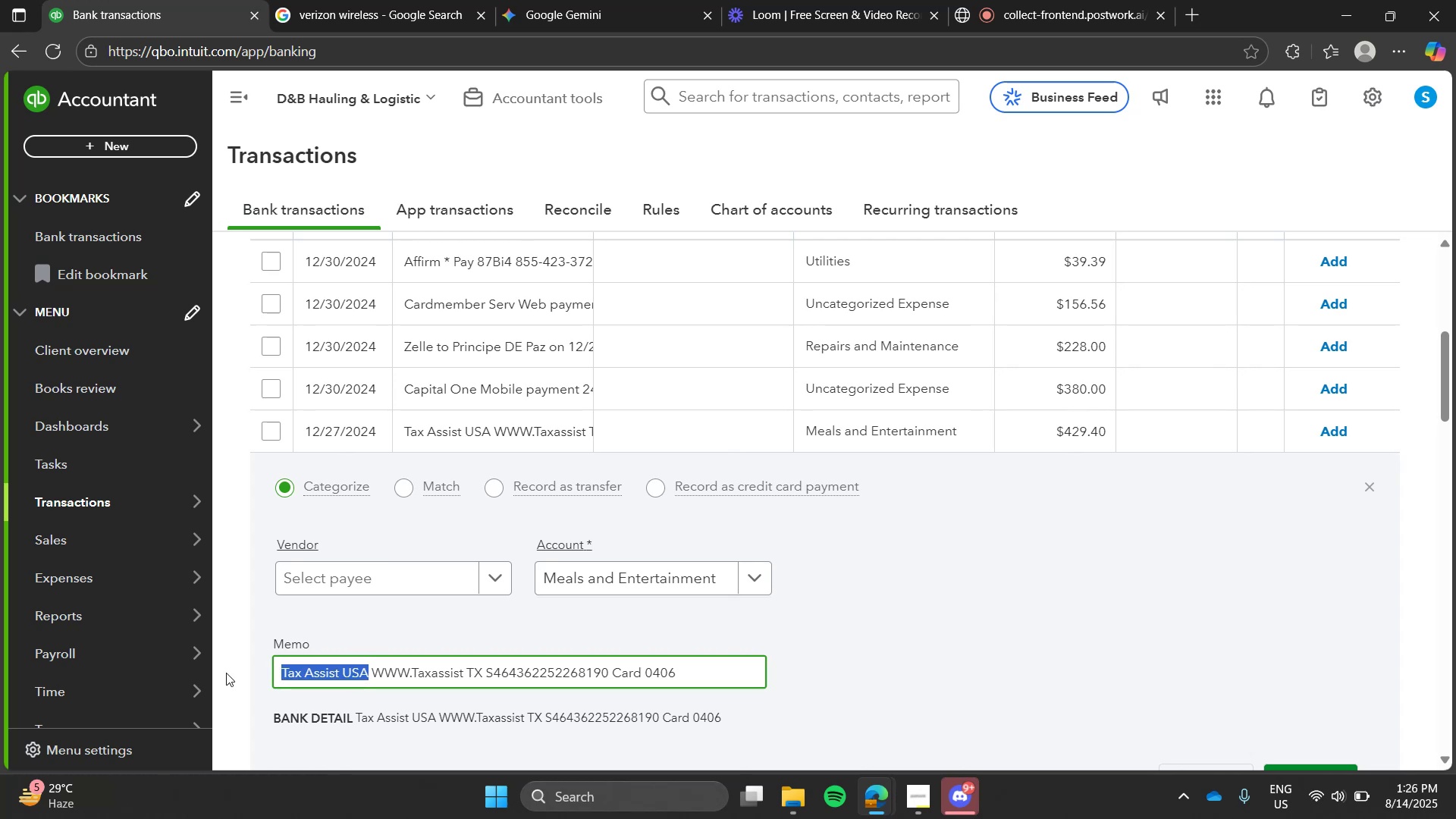 
key(Control+C)
 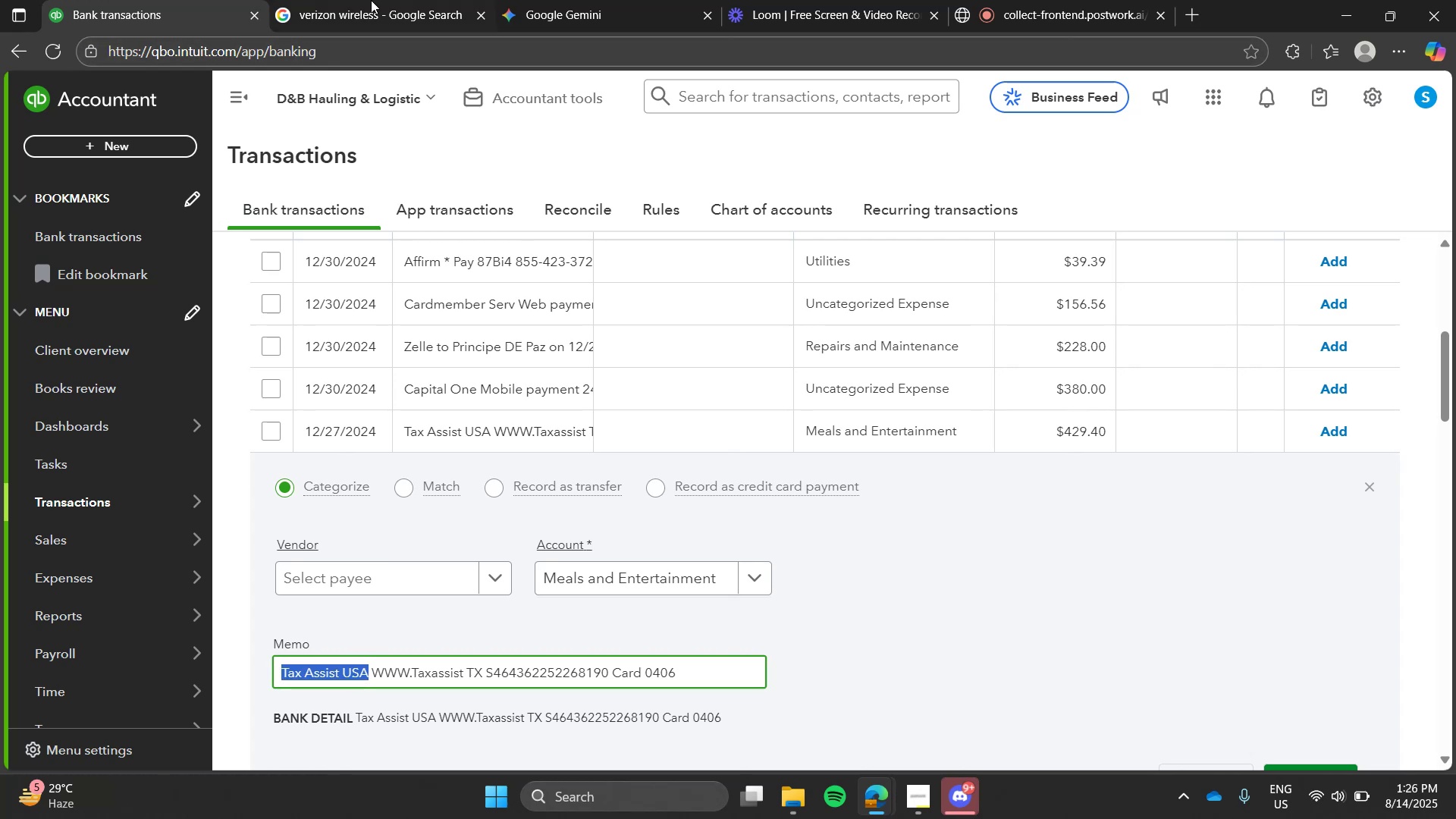 
left_click([371, 0])
 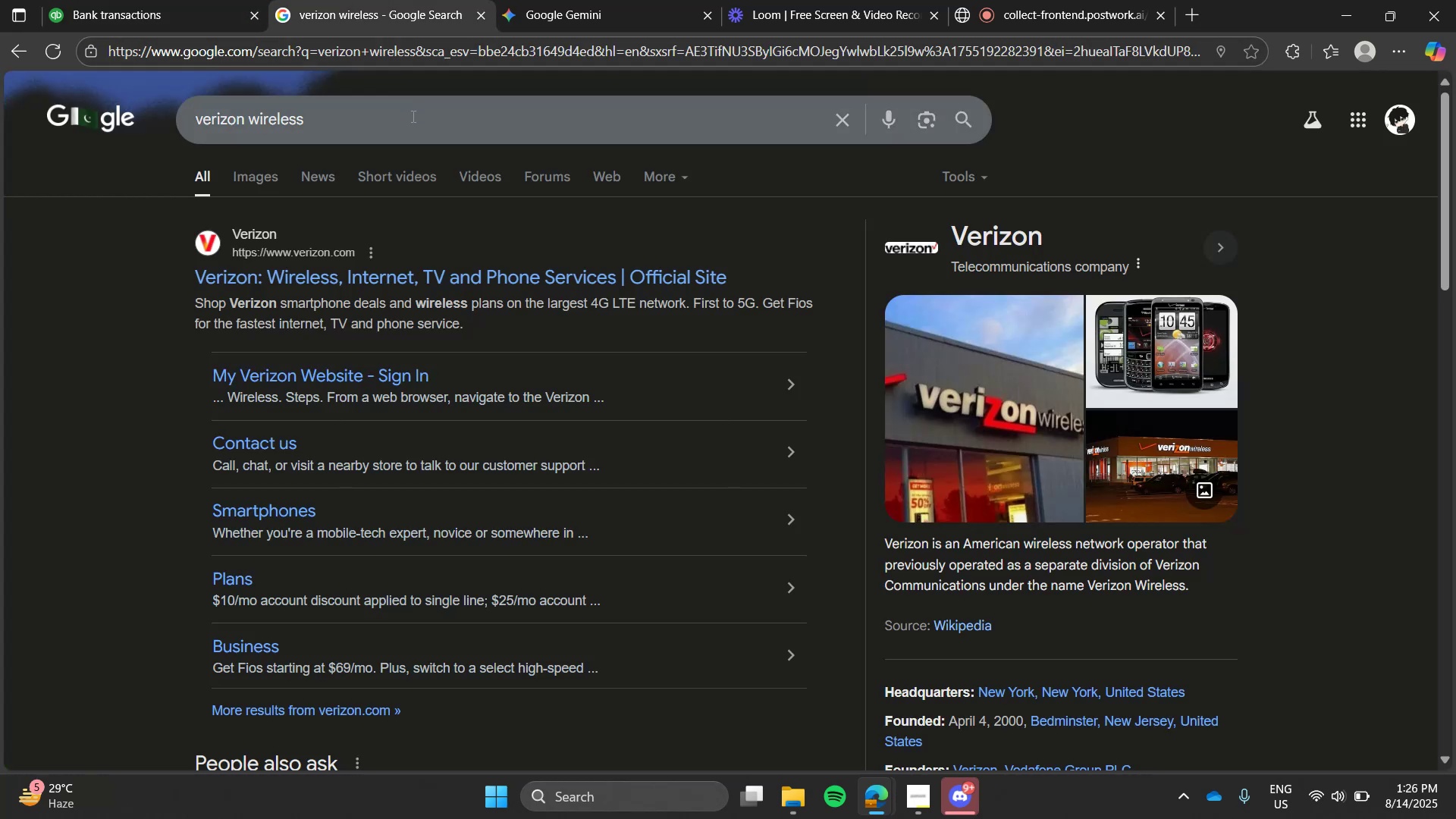 
double_click([412, 116])
 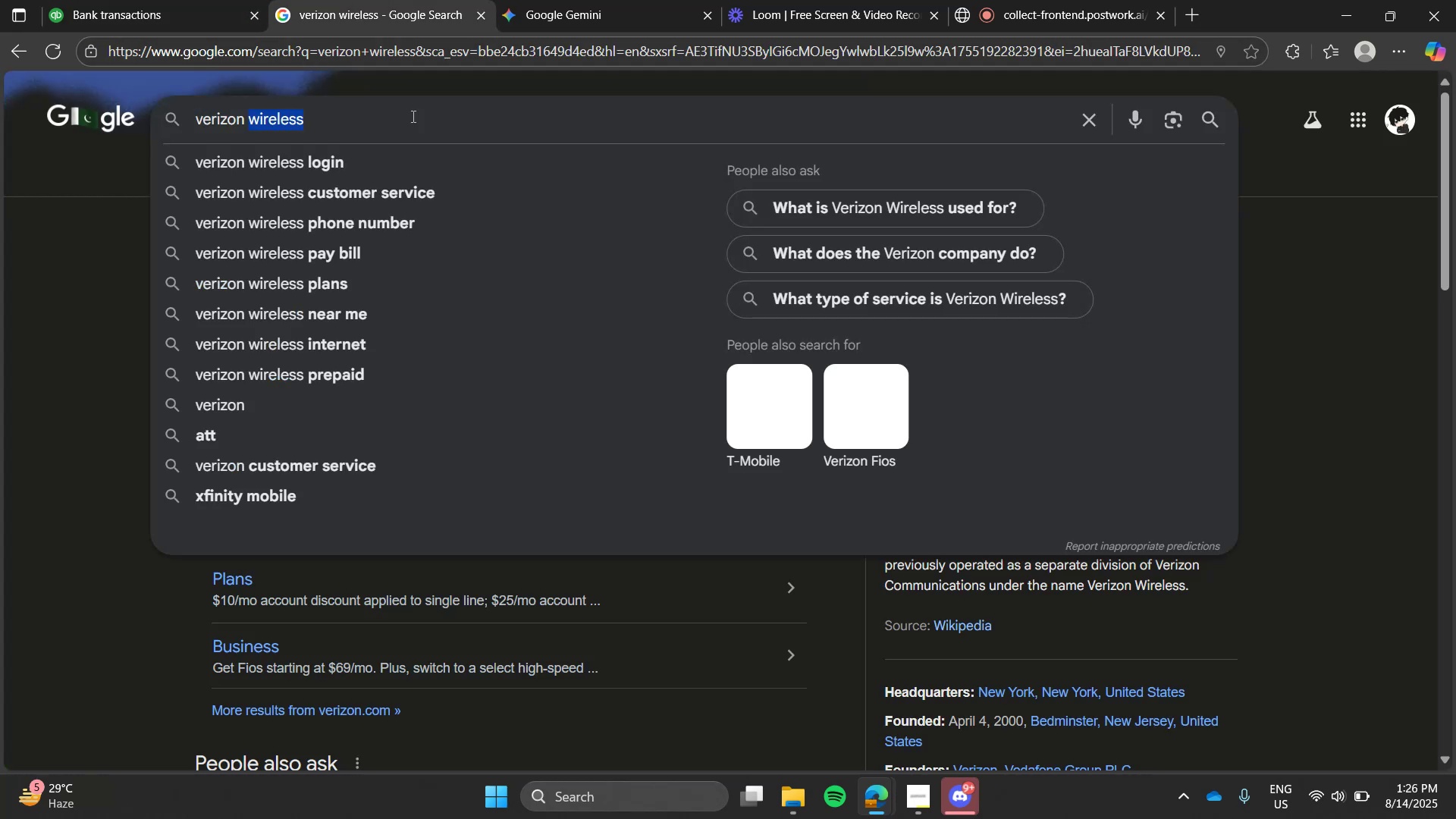 
key(Control+ControlLeft)
 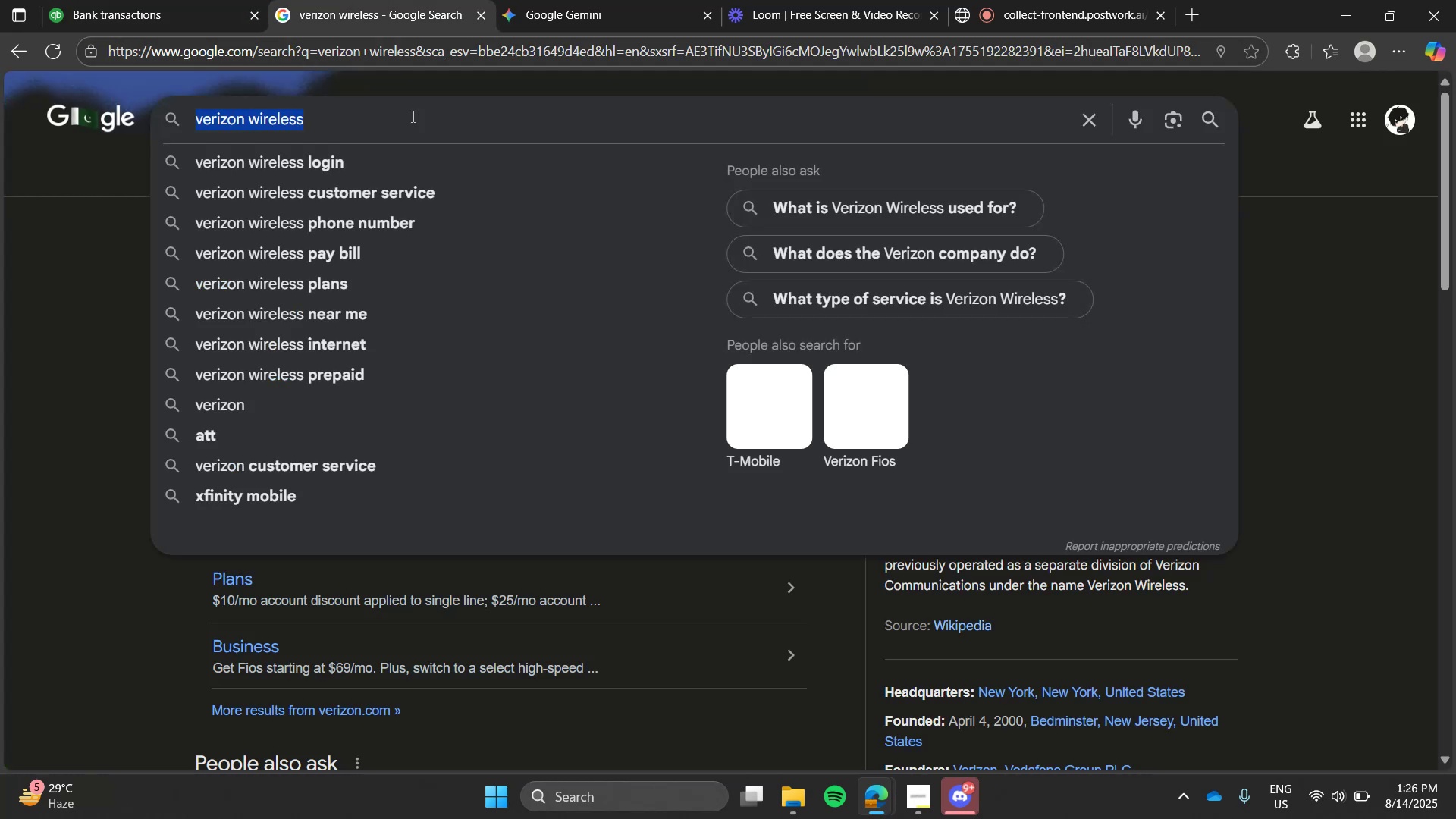 
key(Control+V)
 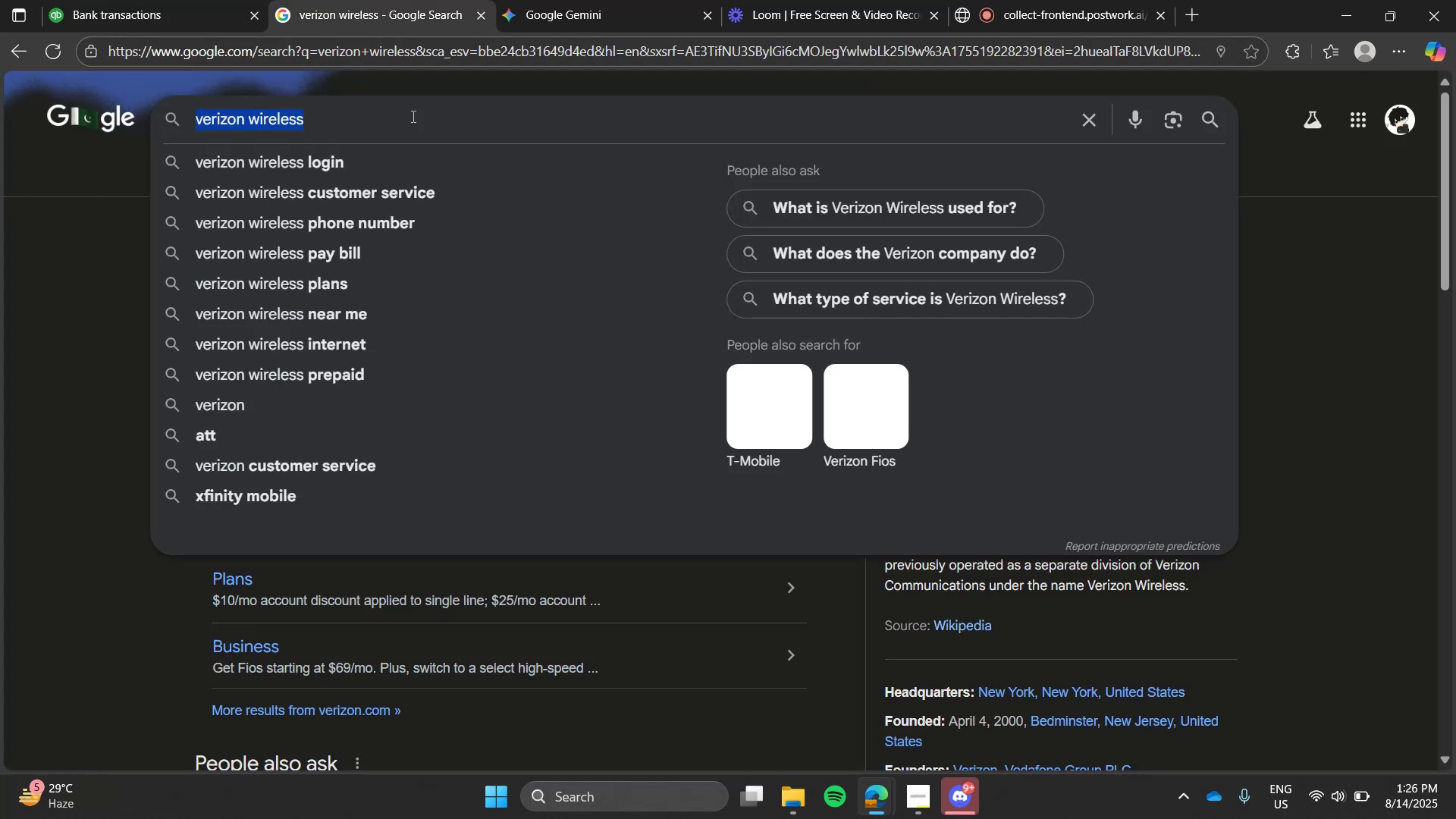 
triple_click([412, 116])
 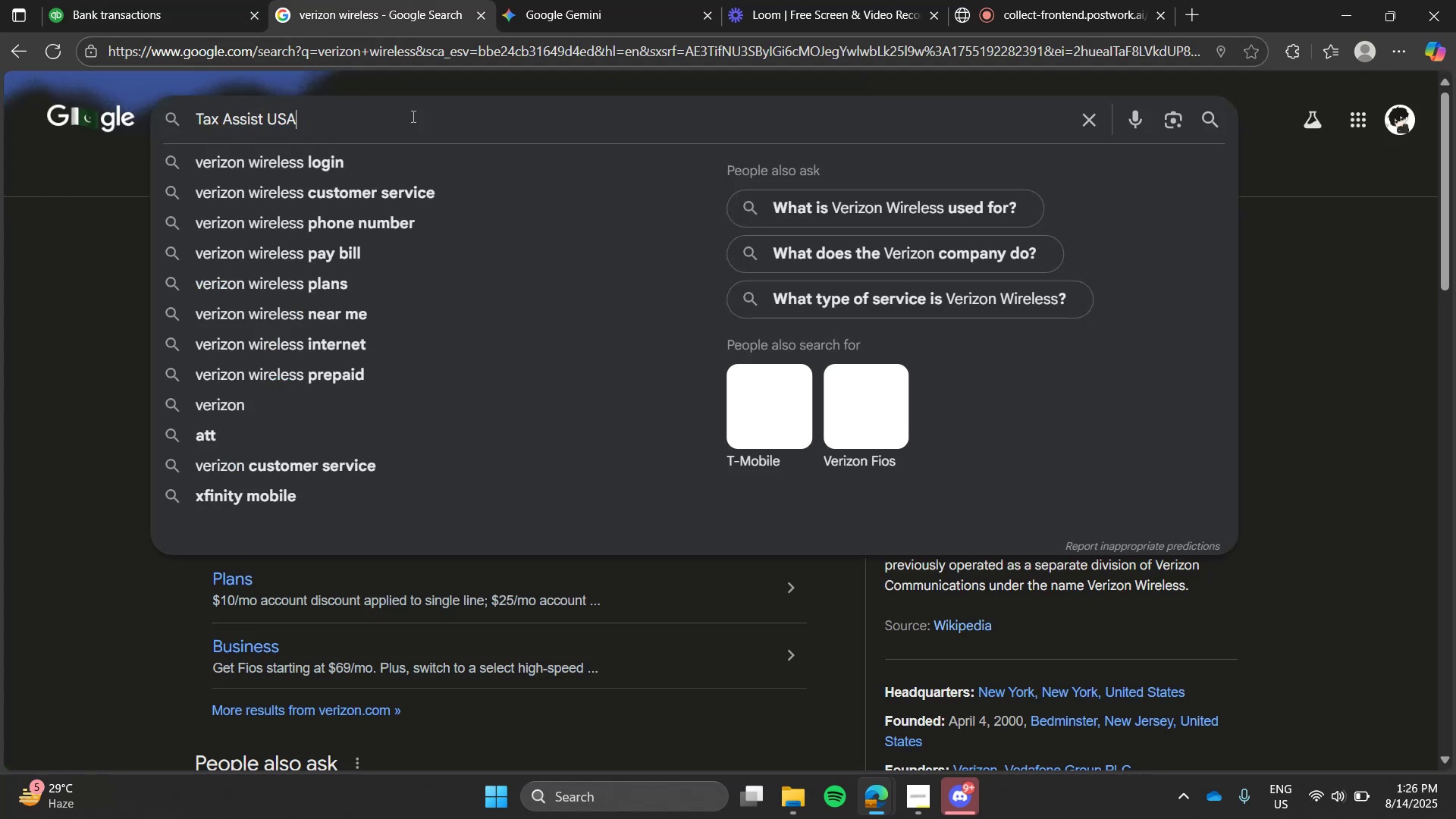 
key(Enter)
 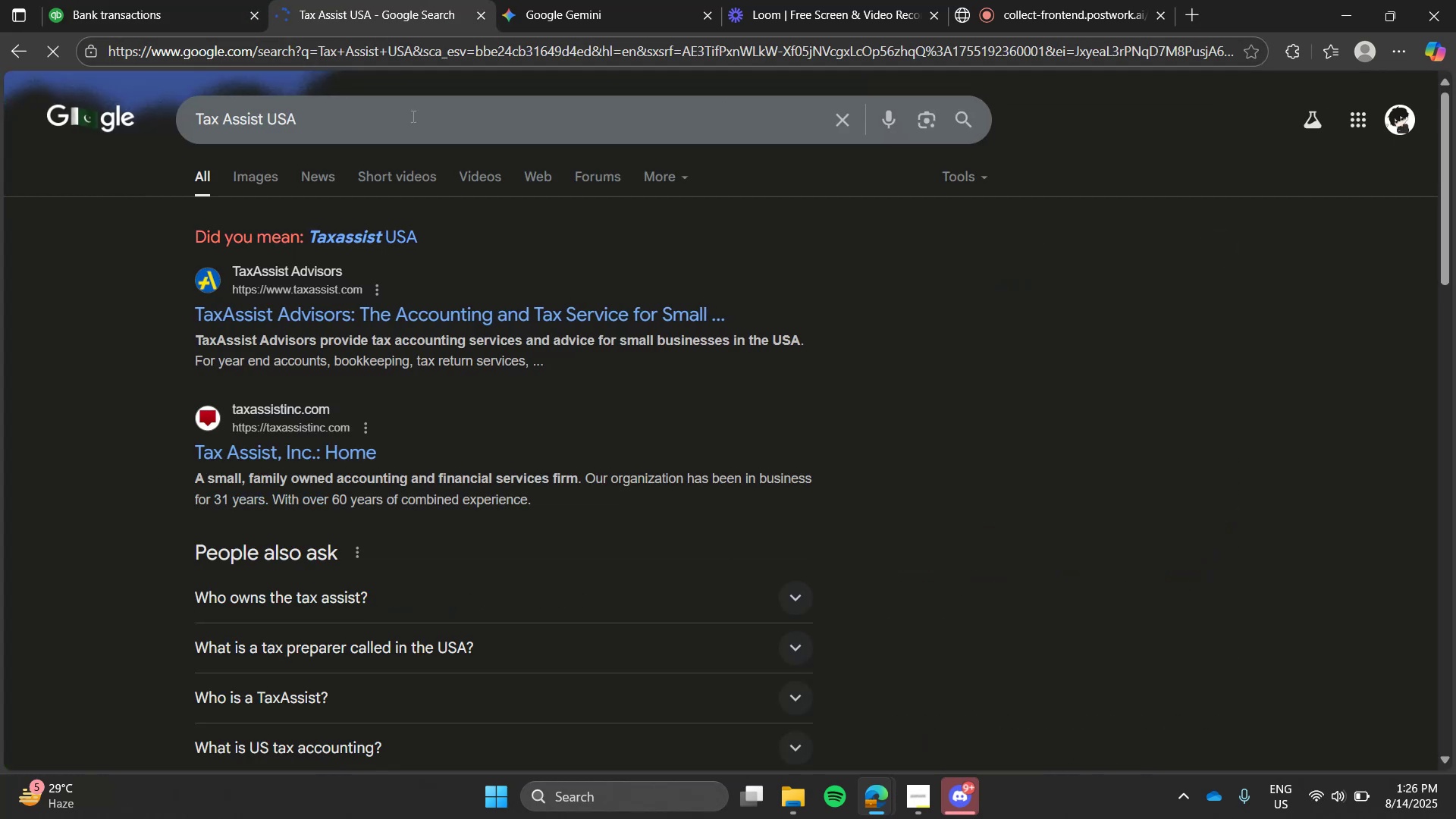 
left_click([185, 0])
 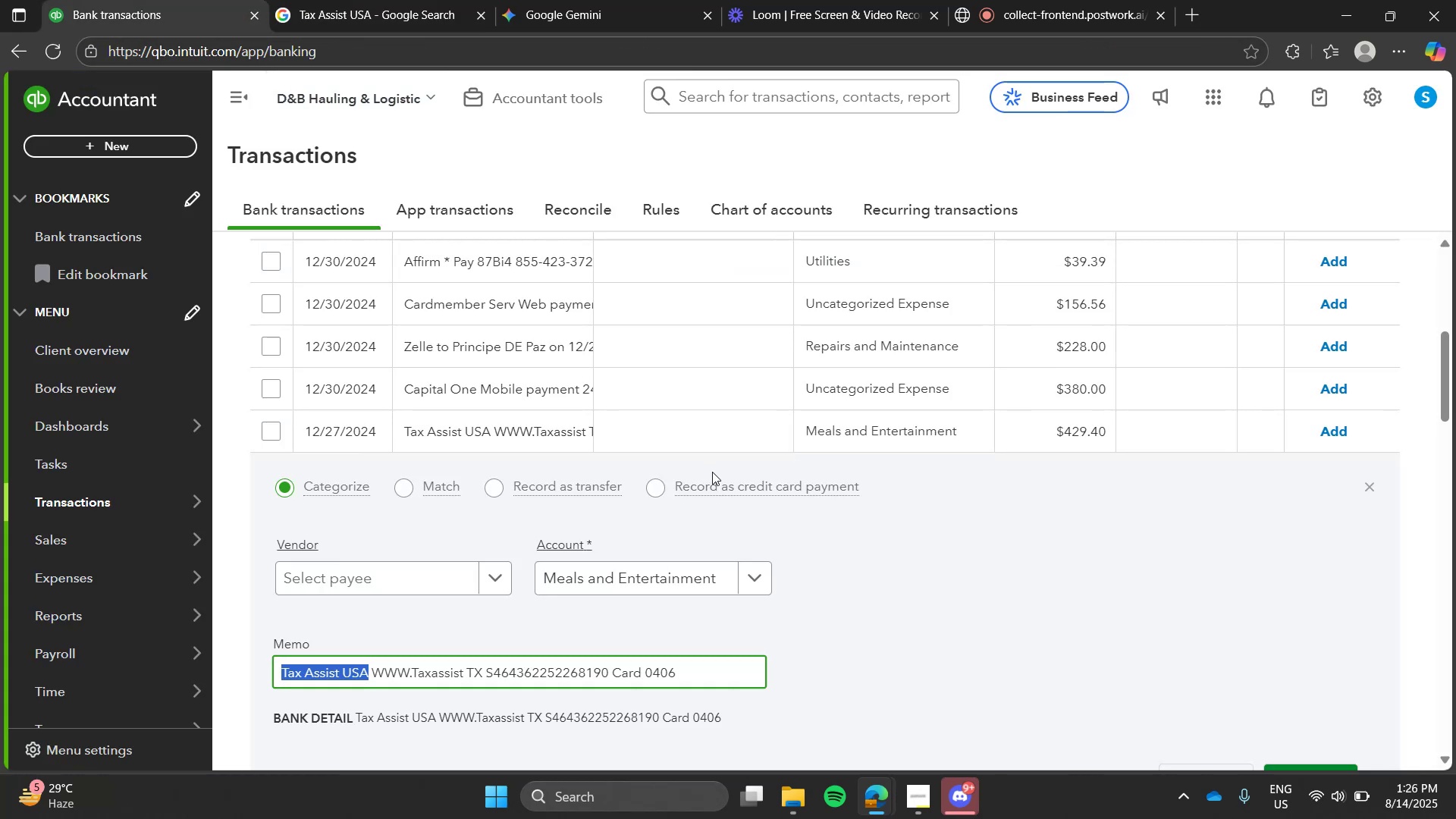 
left_click([862, 573])
 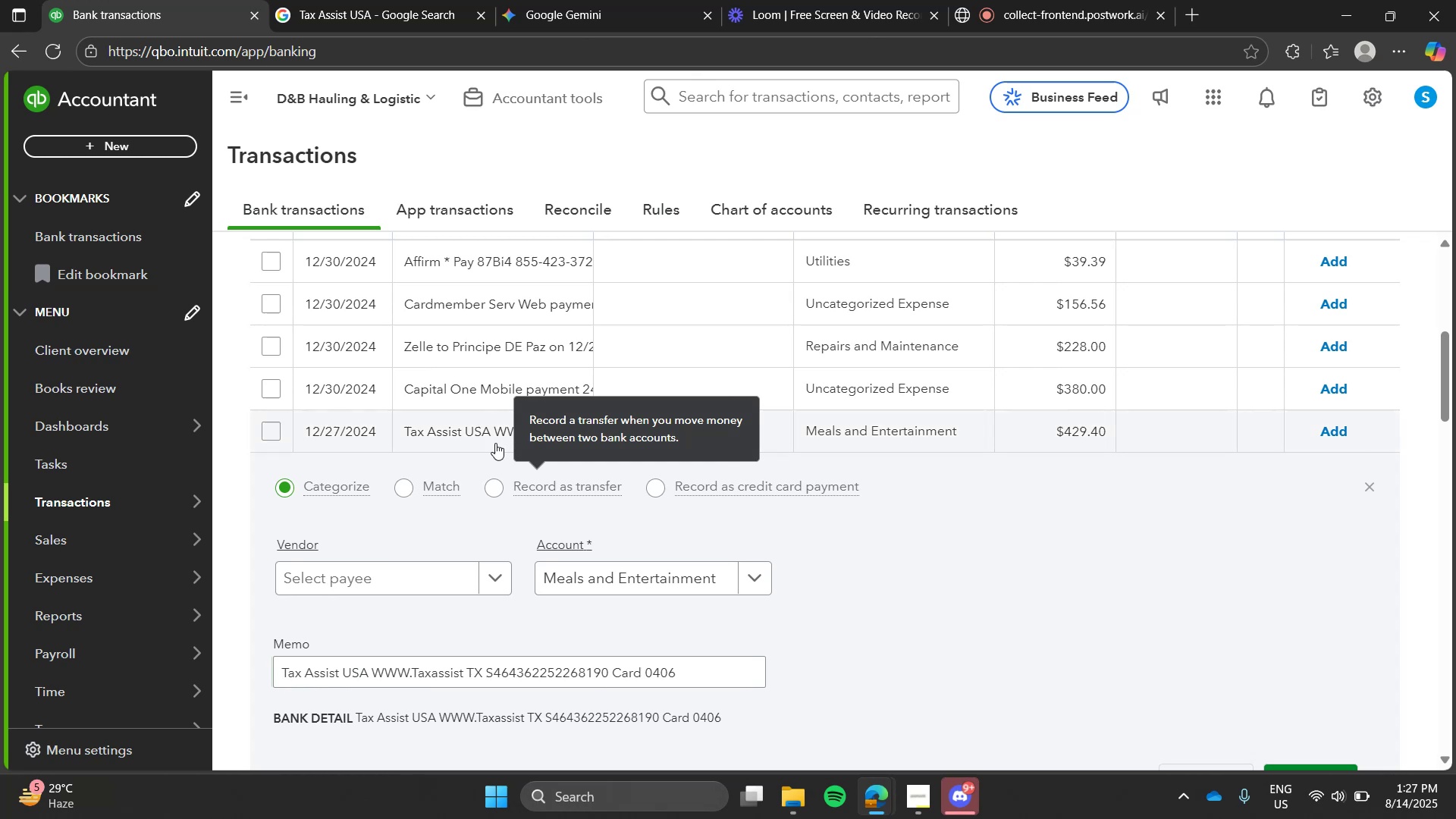 
left_click([469, 445])
 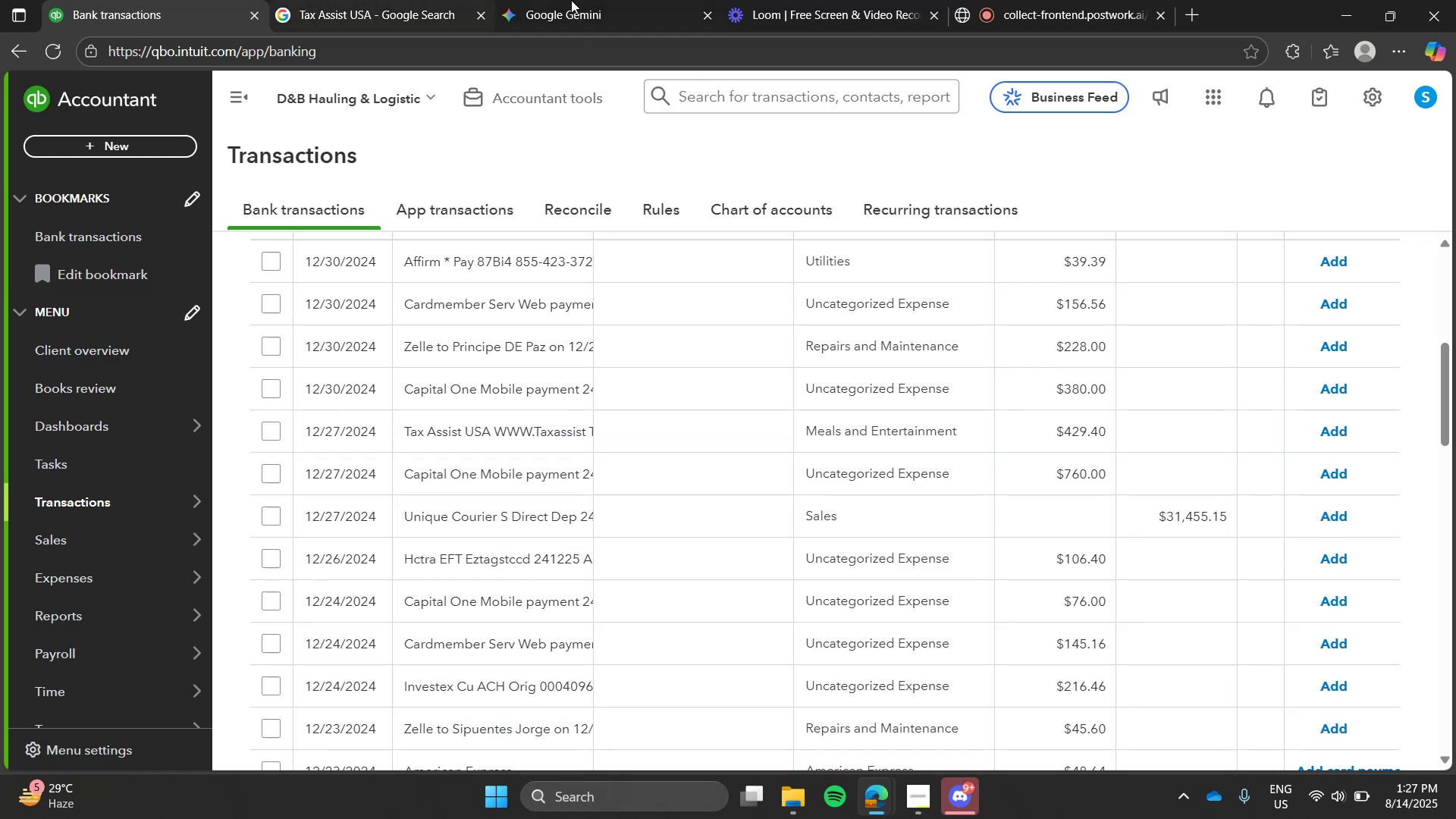 
left_click([571, 0])
 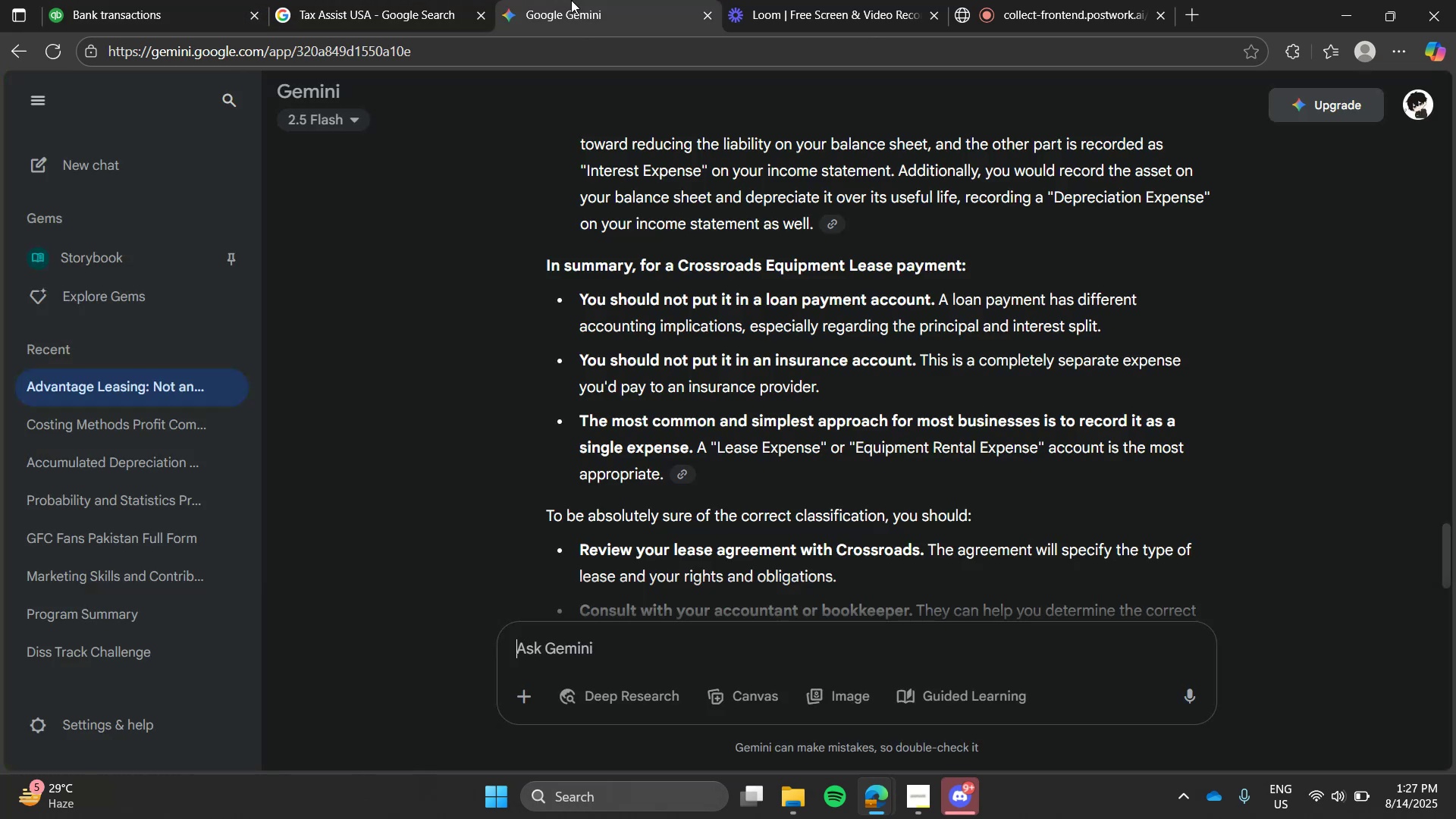 
key(Control+V)
 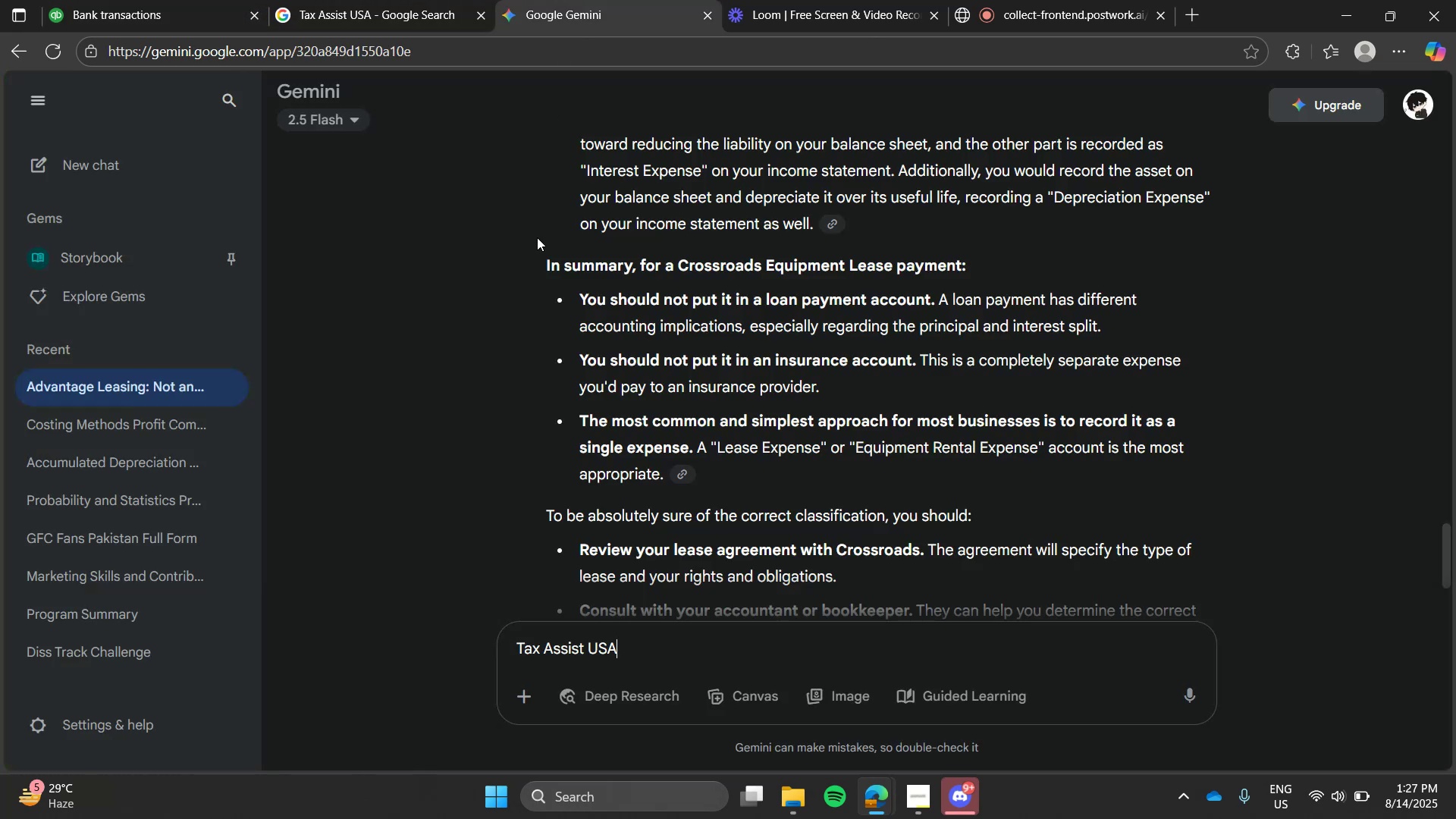 
key(Shift+Enter)
 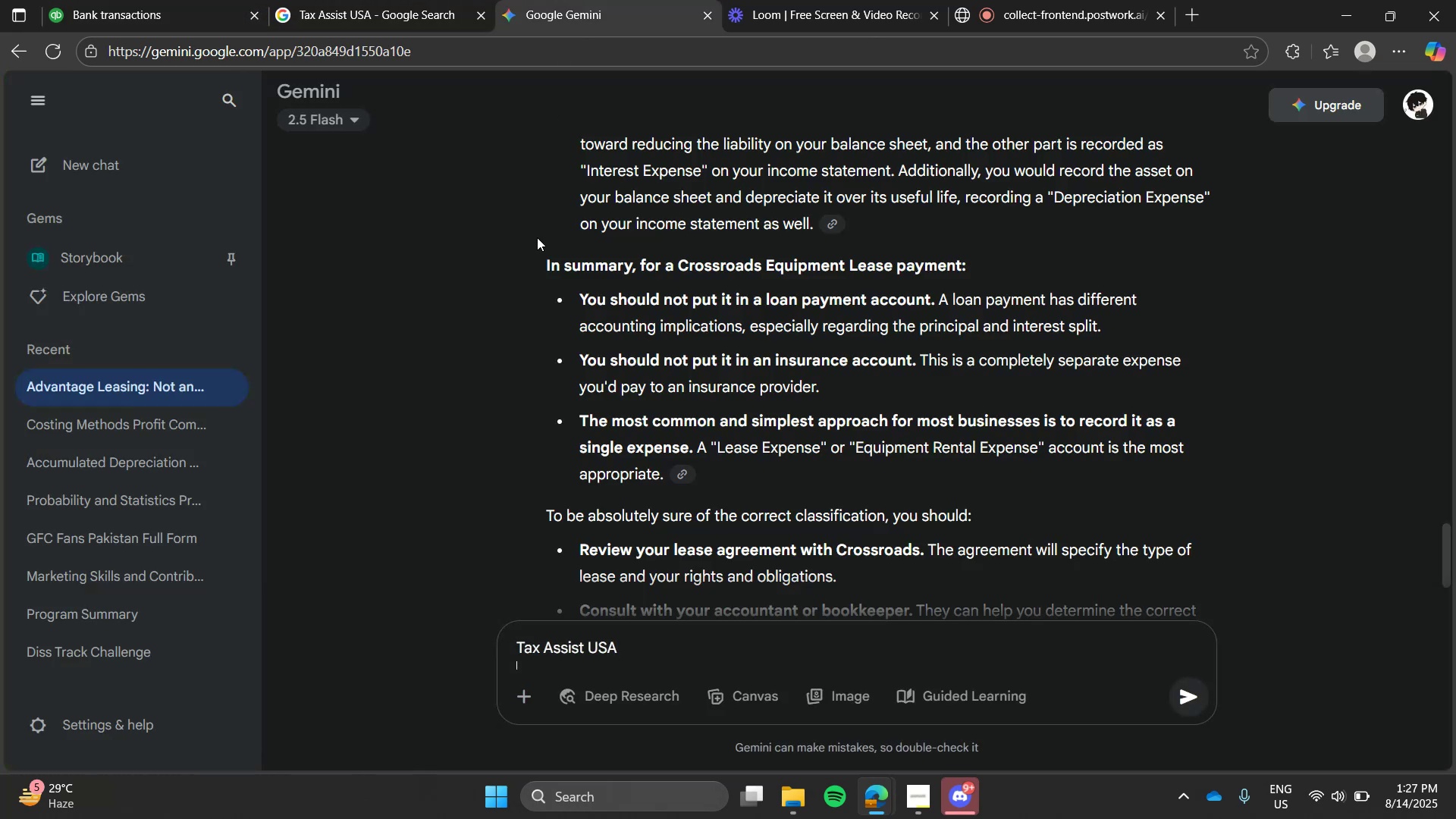 
key(Shift+Enter)
 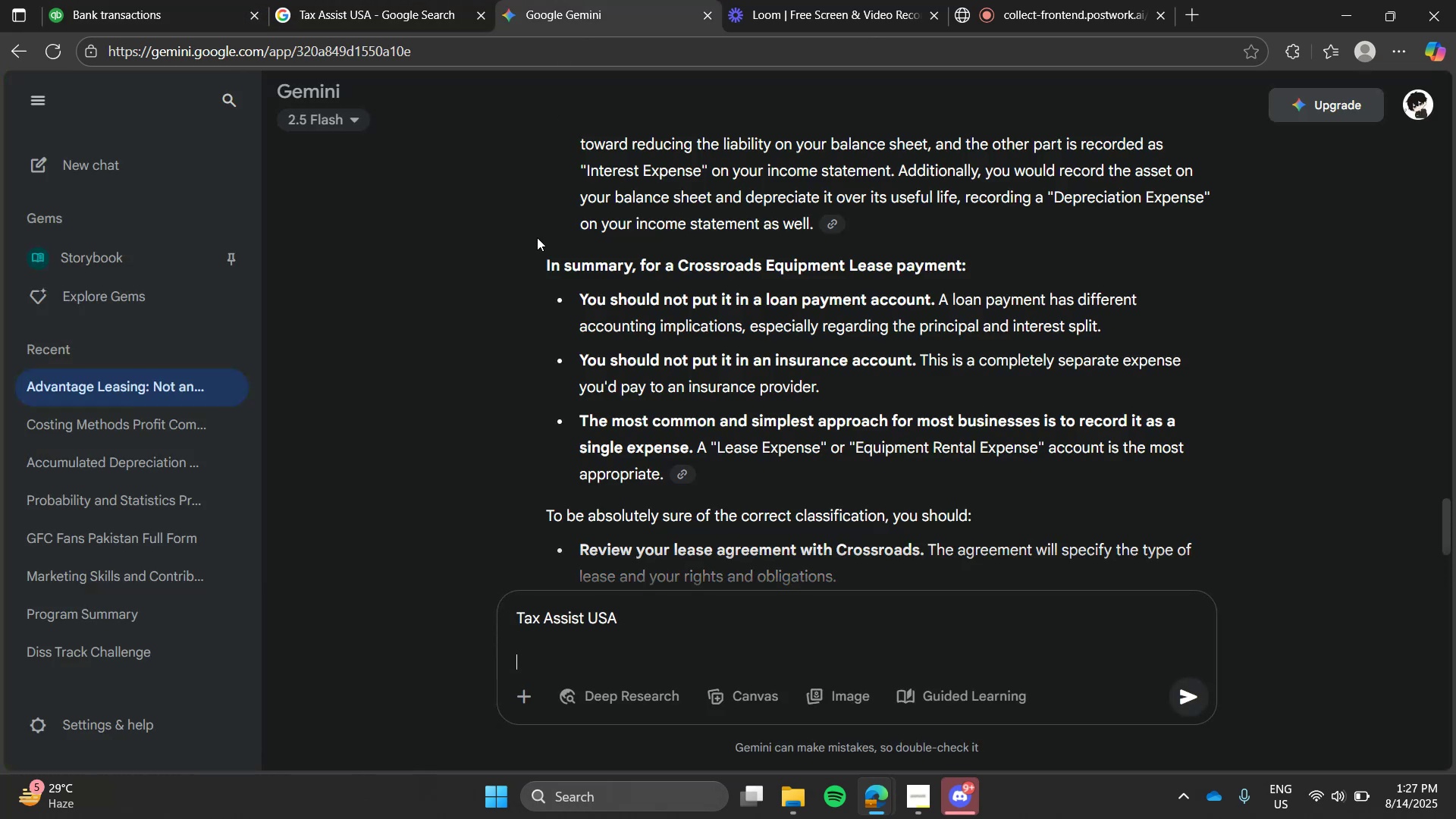 
type(what baout this)
 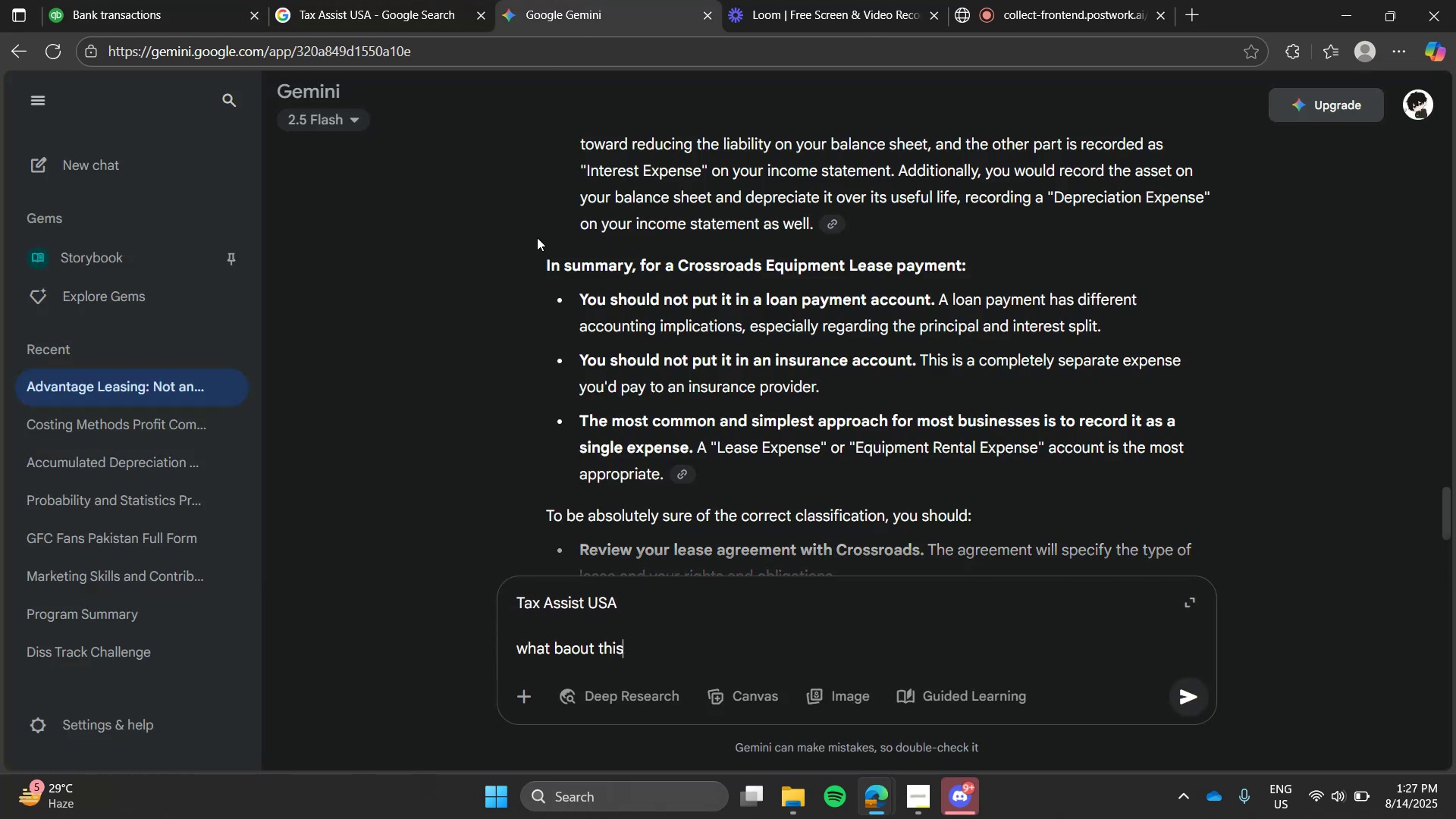 
key(Enter)
 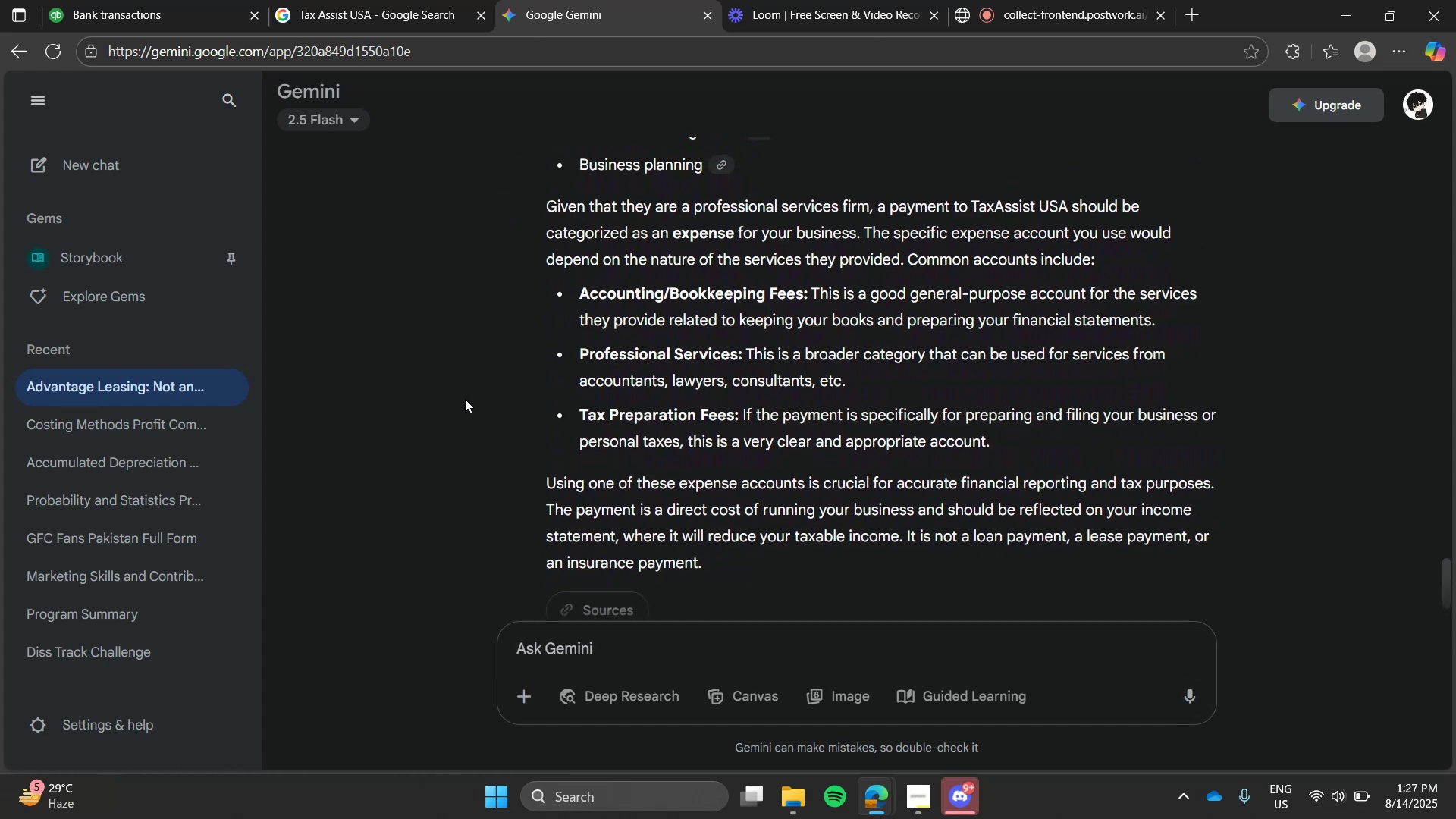 
wait(13.6)
 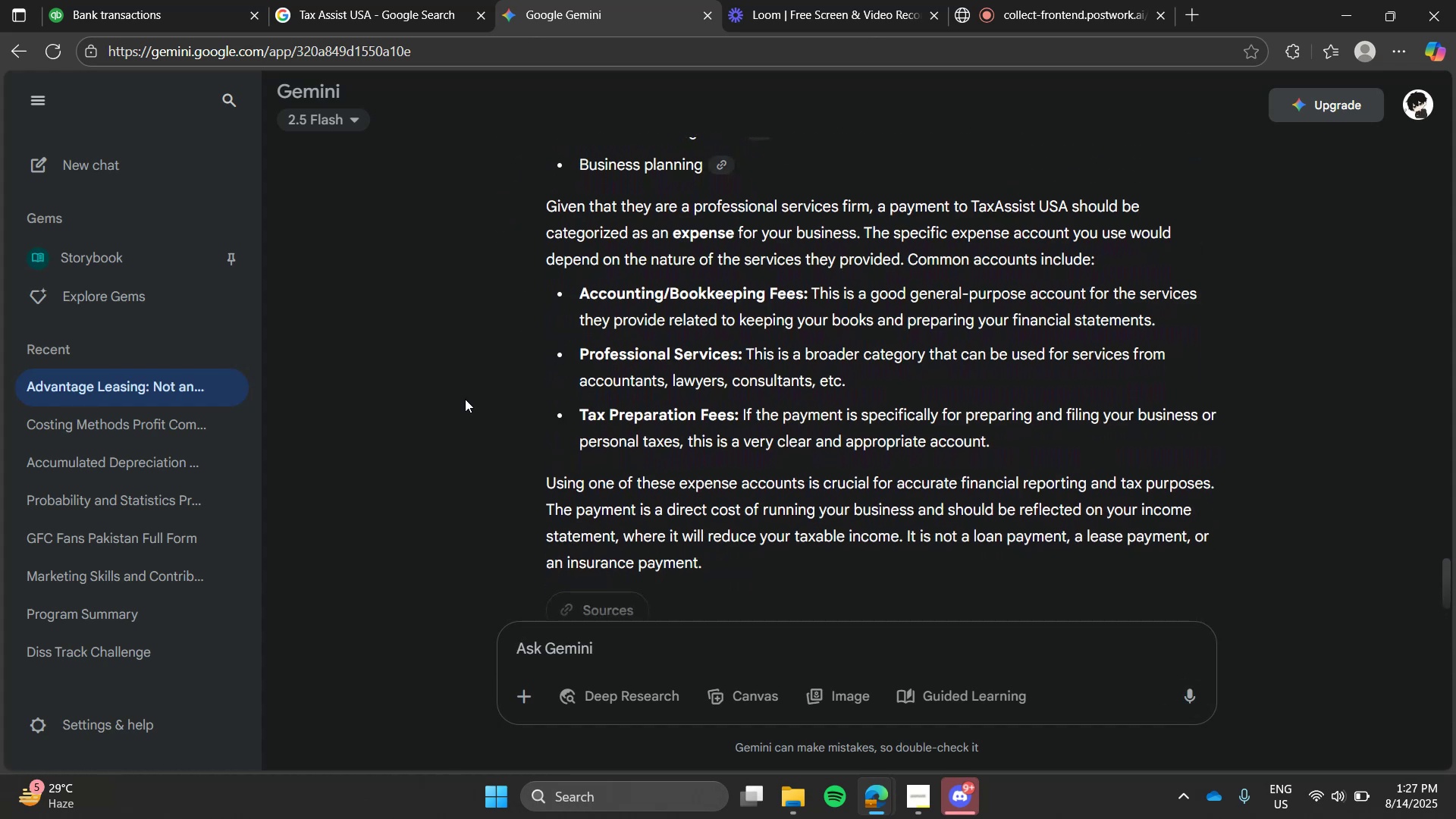 
left_click([354, 0])
 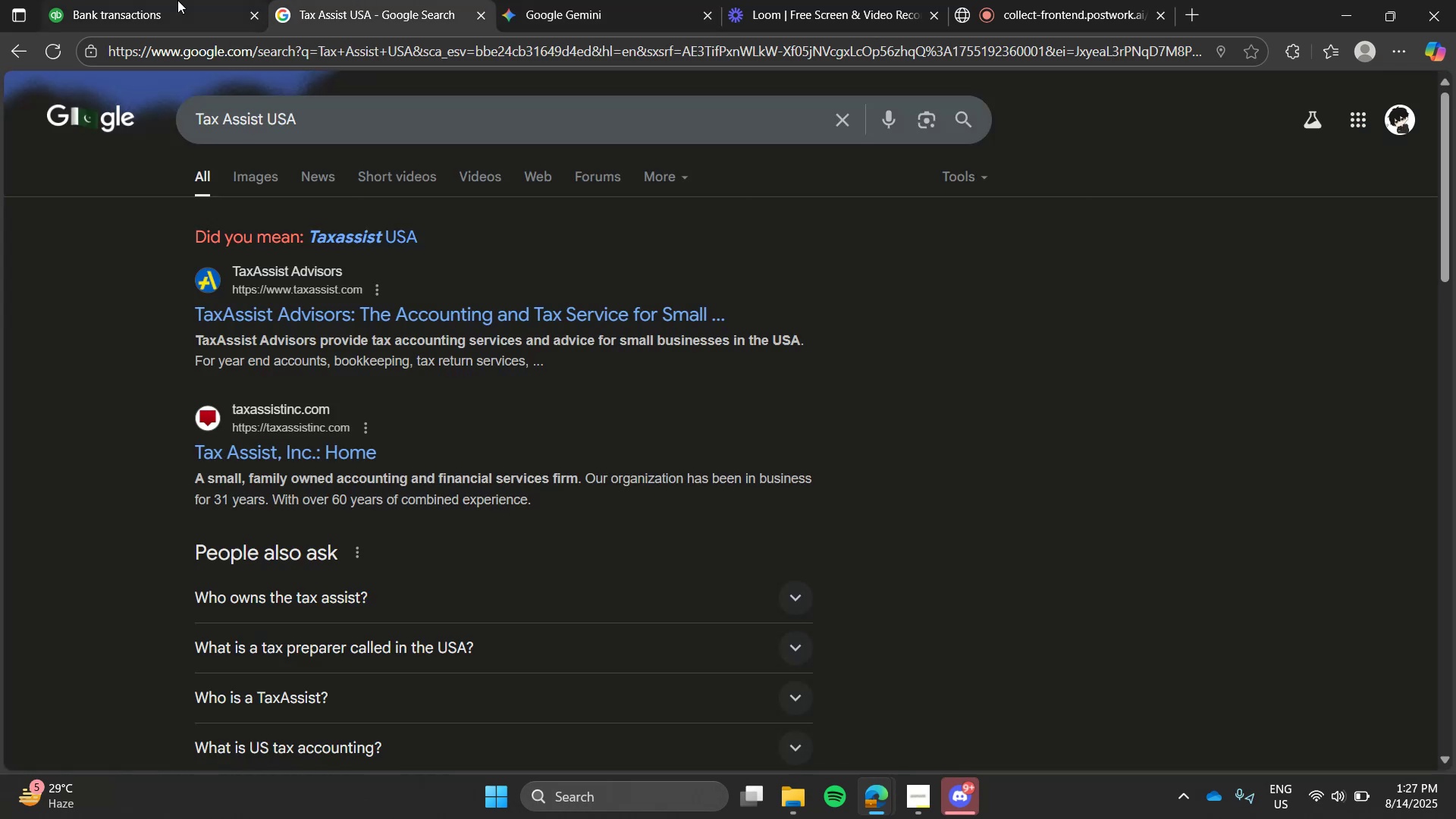 
left_click([177, 0])
 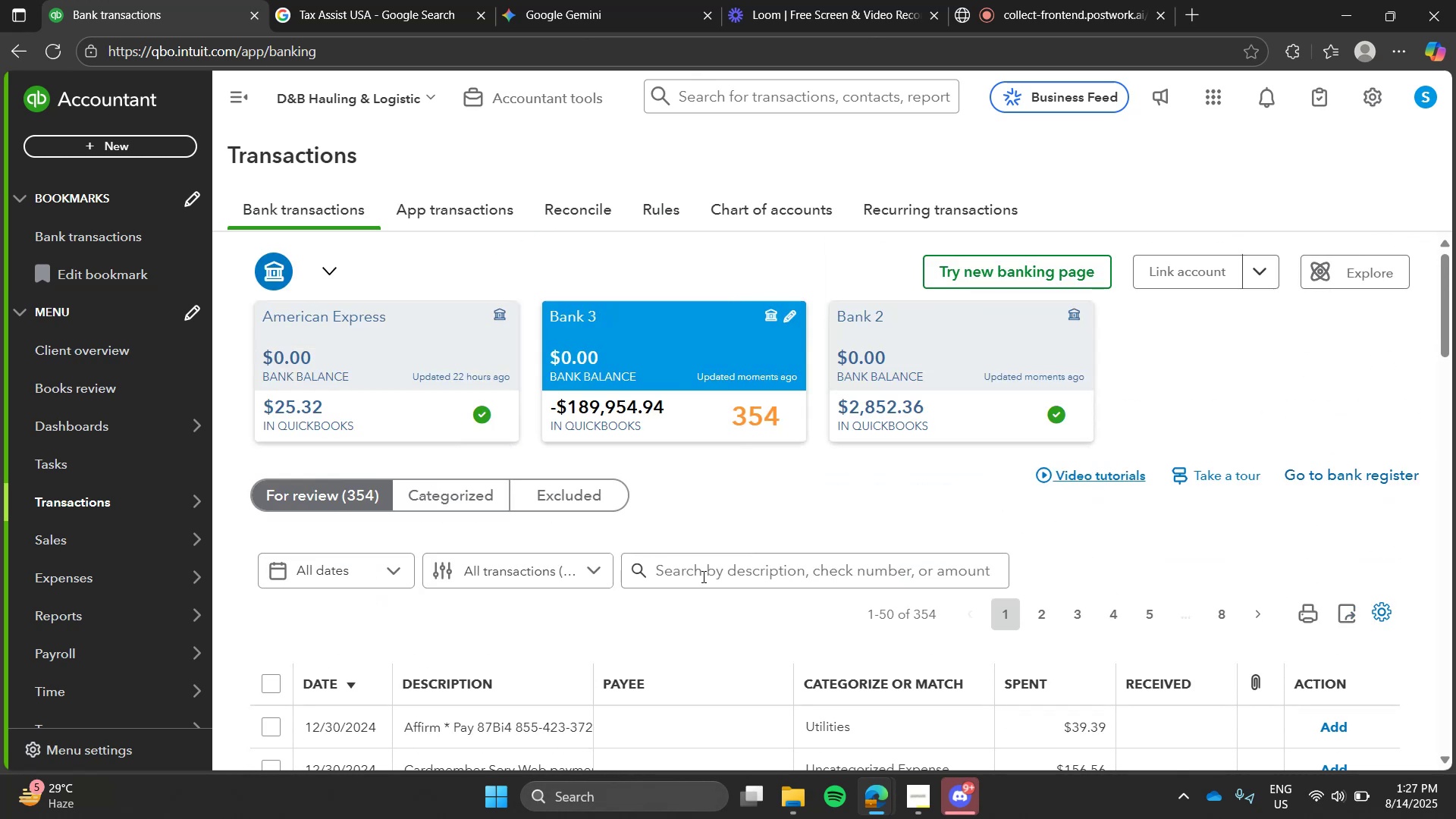 
left_click([735, 575])
 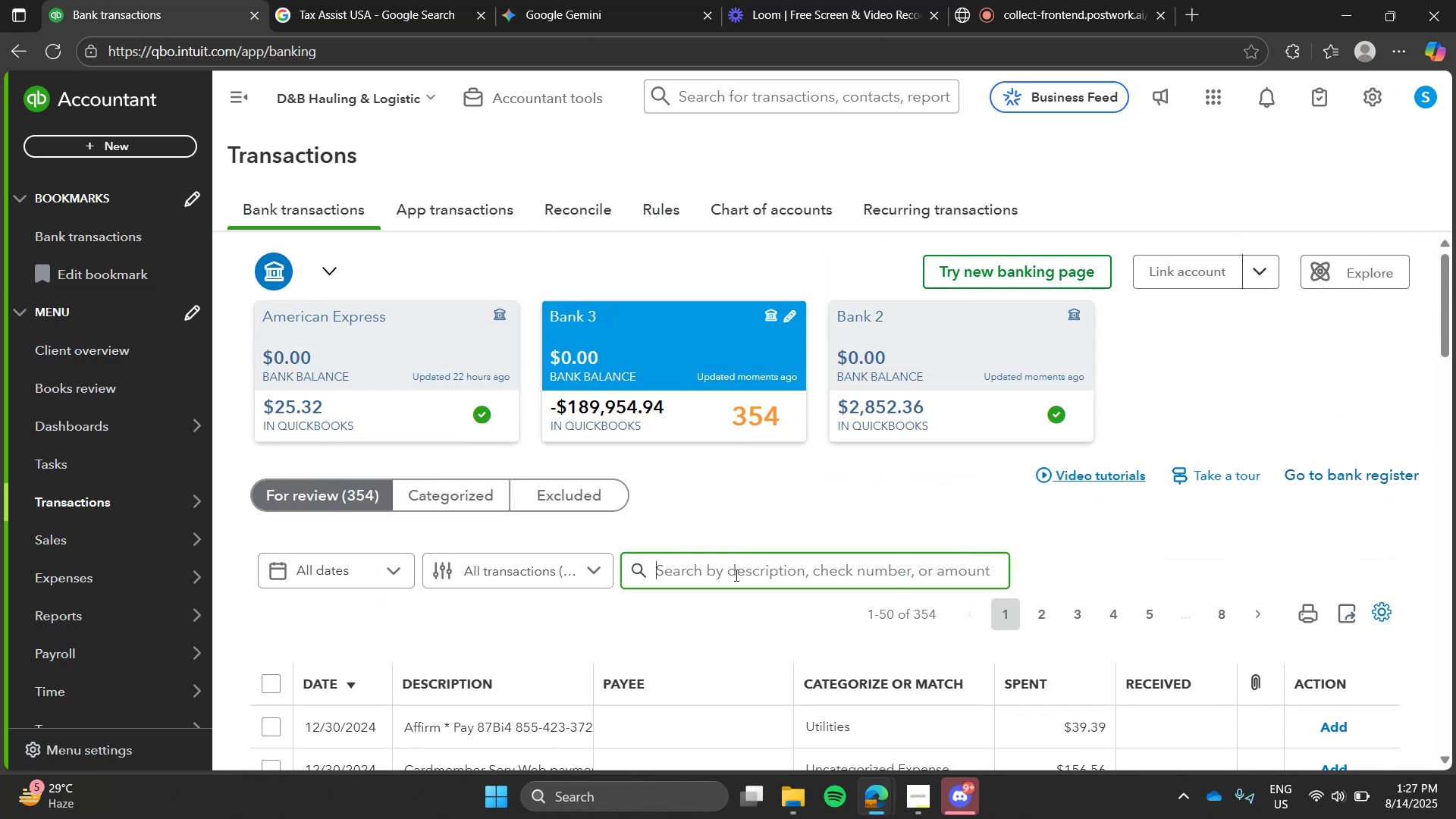 
type(tax assist)
 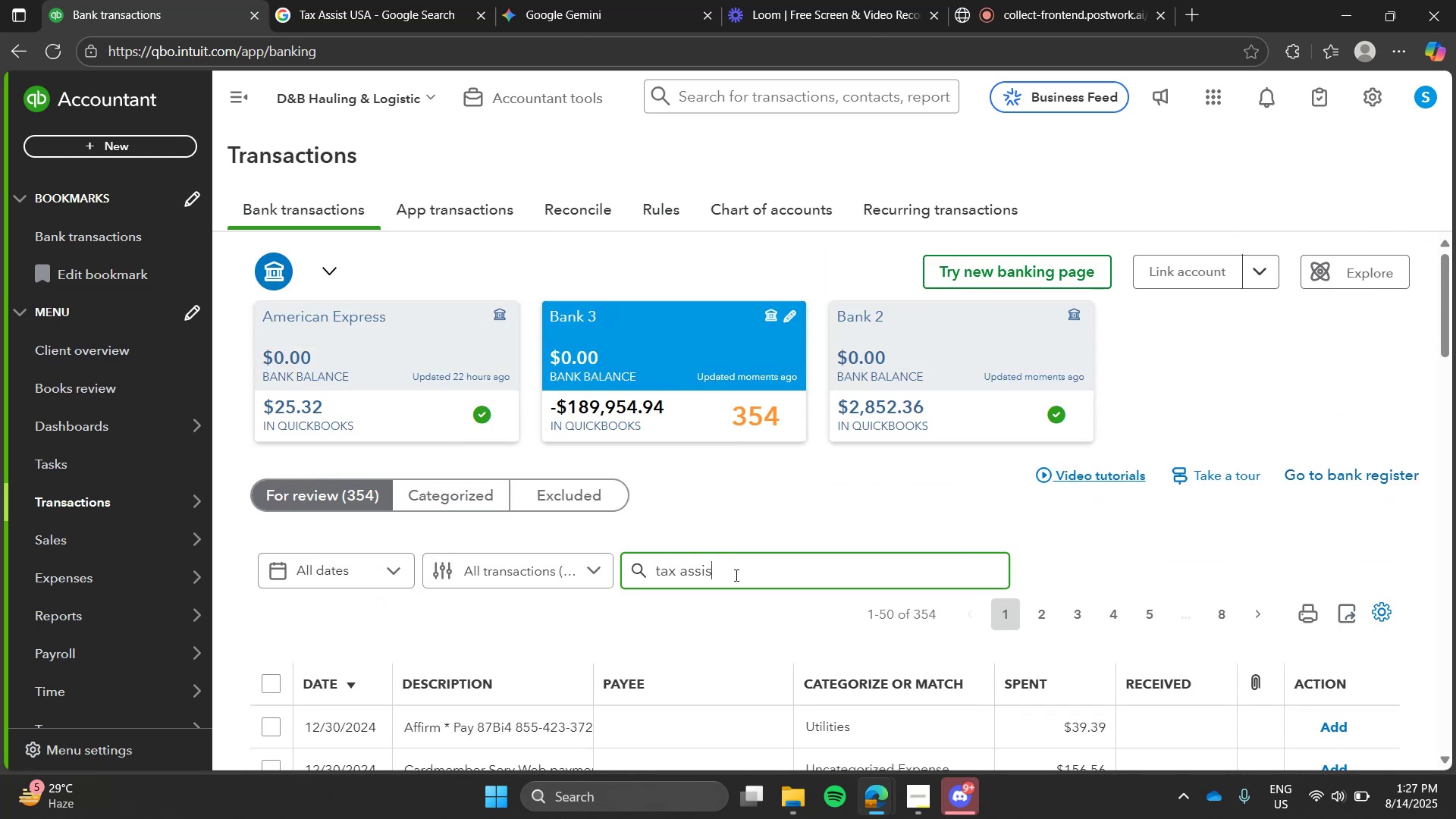 
key(Enter)
 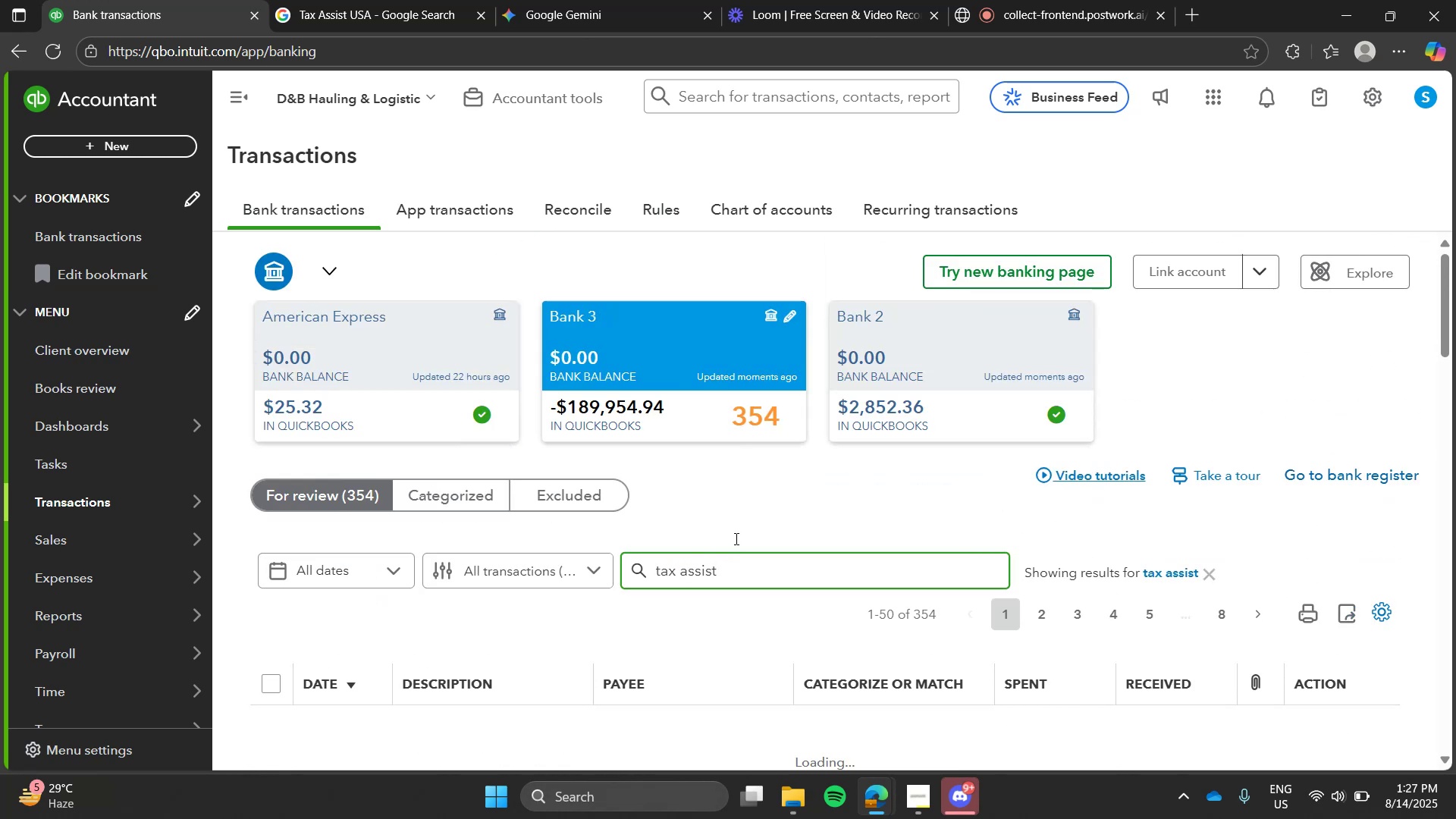 
left_click([736, 497])
 